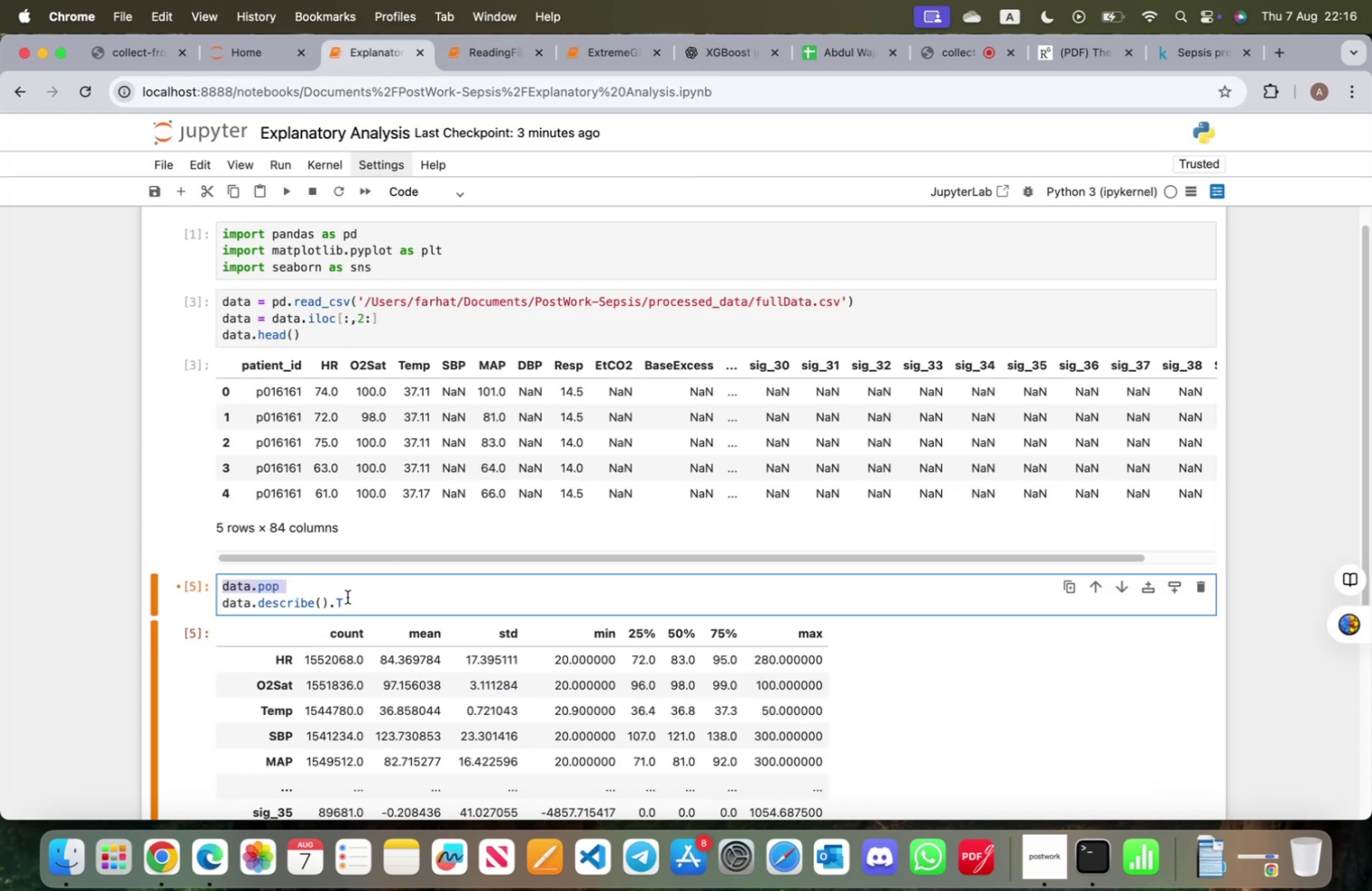 
key(Meta+V)
 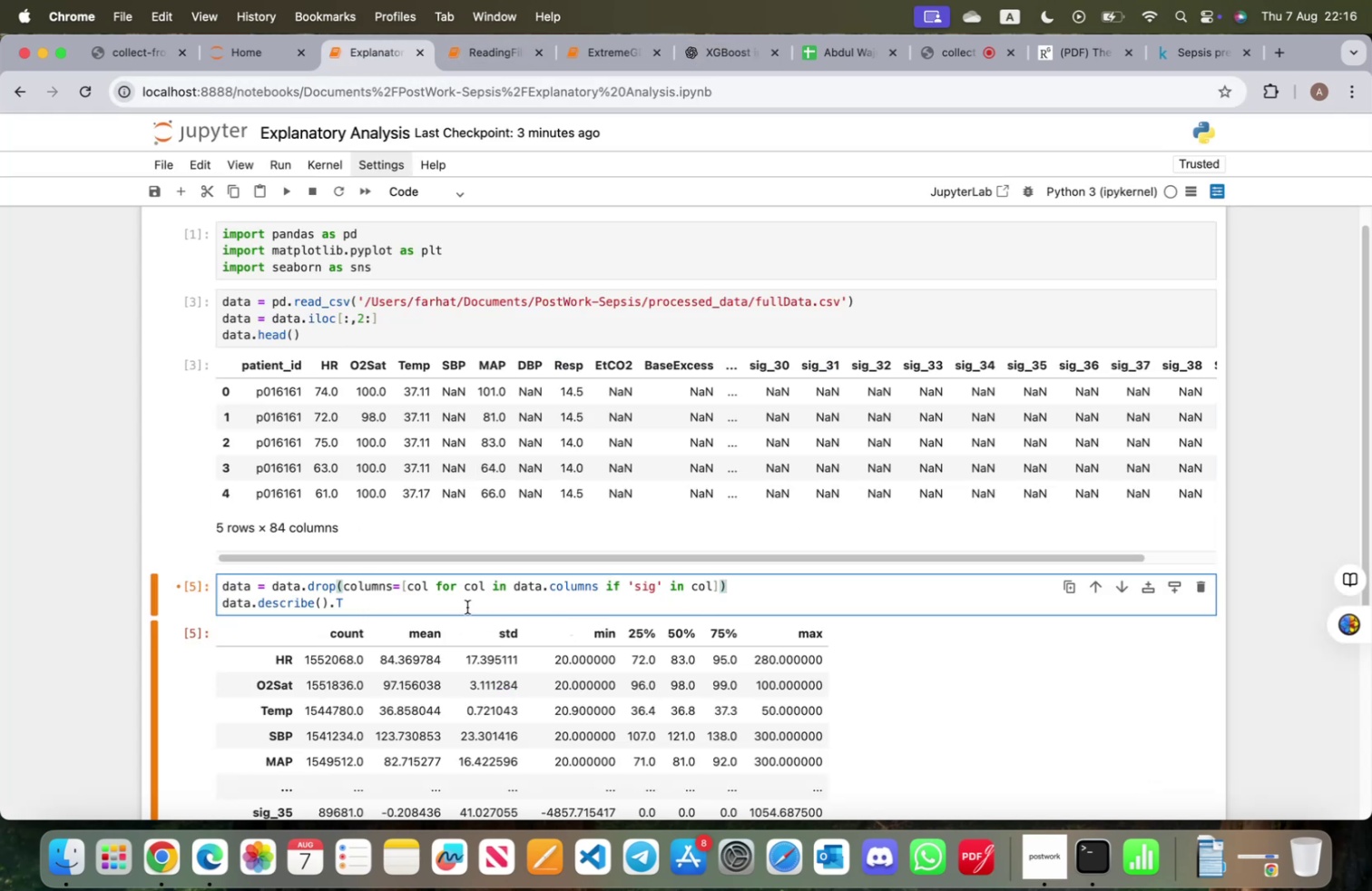 
left_click([751, 587])
 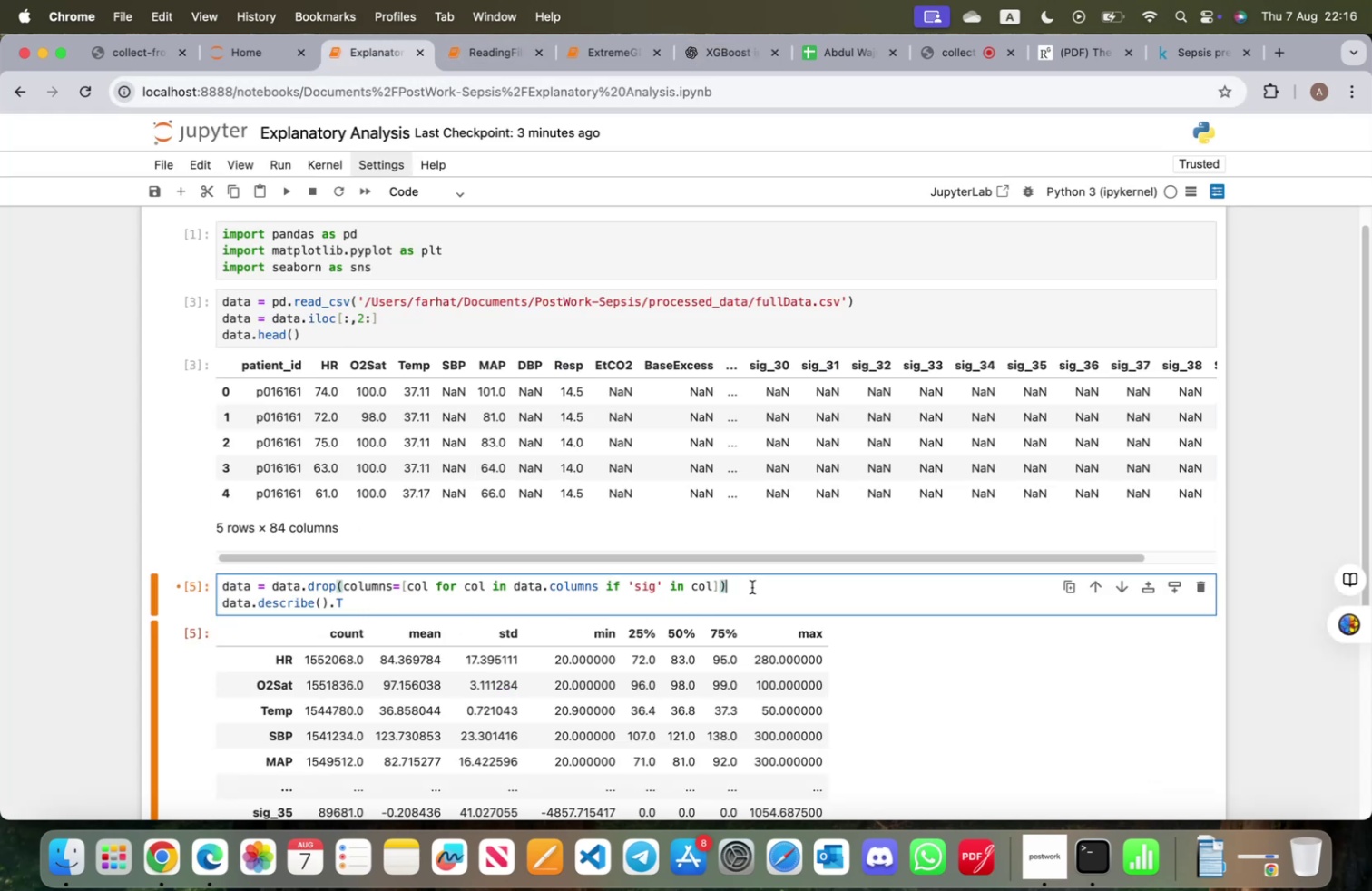 
left_click_drag(start_coordinate=[753, 585], to_coordinate=[224, 589])
 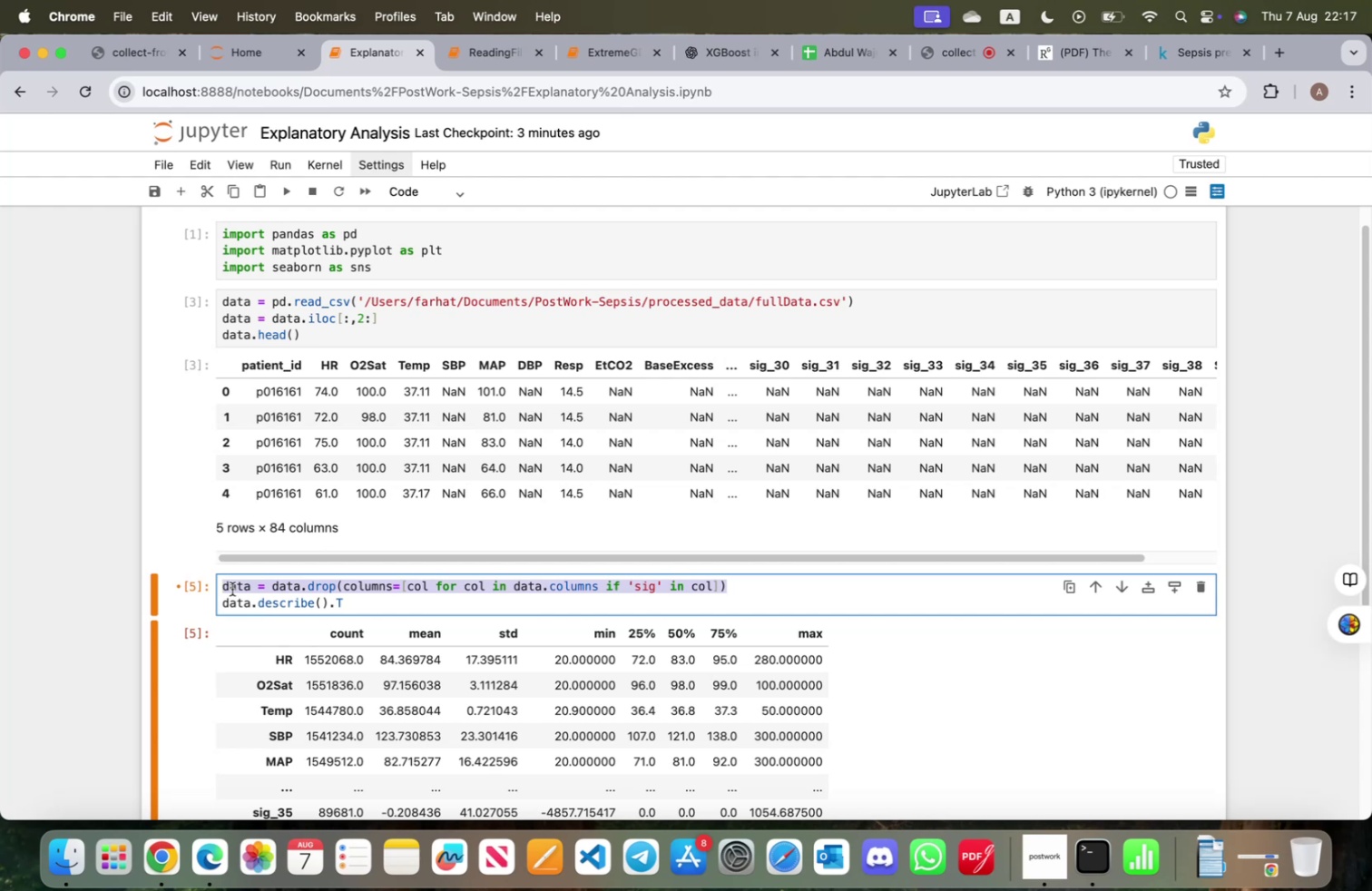 
key(Meta+C)
 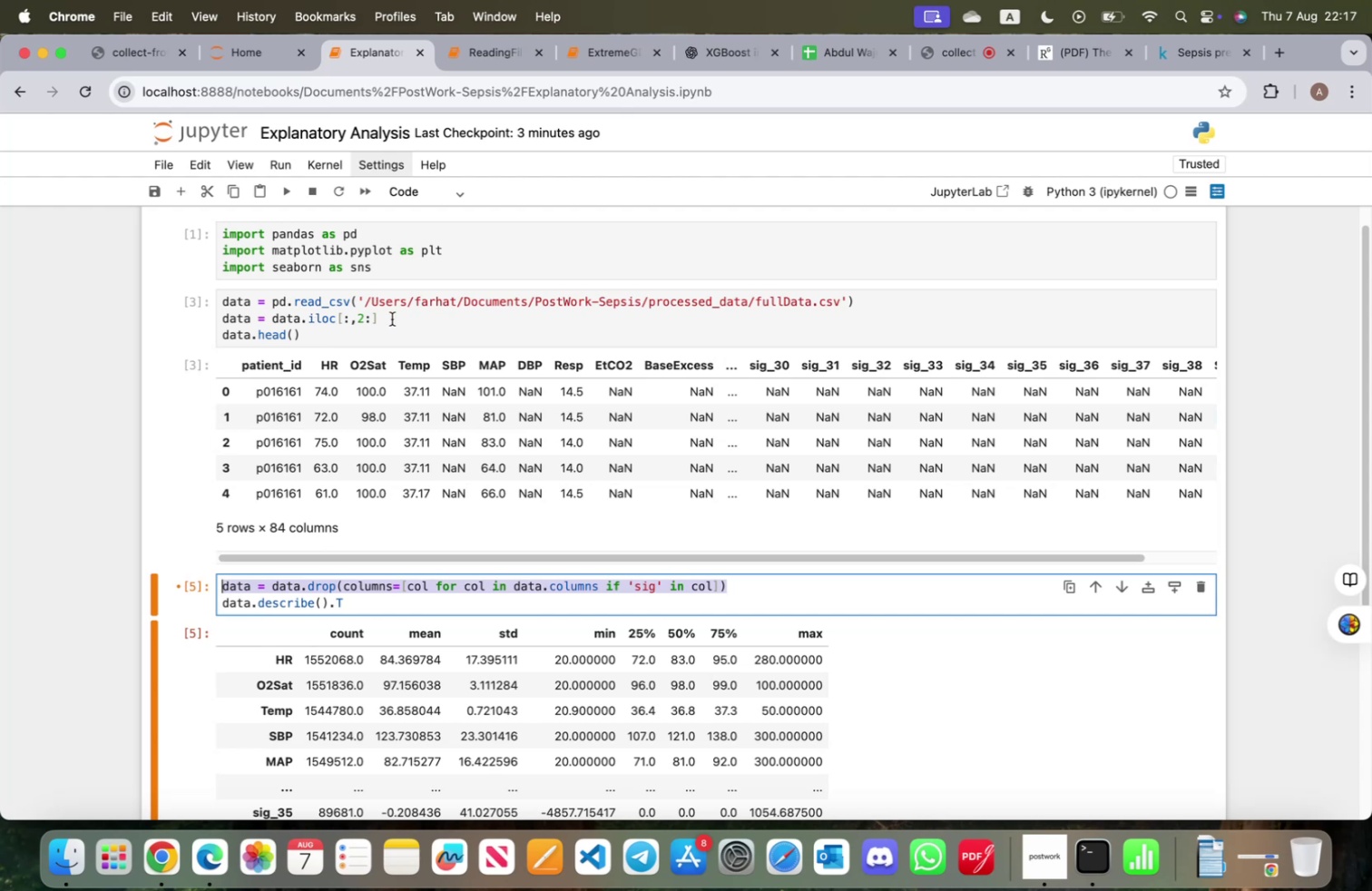 
left_click([400, 323])
 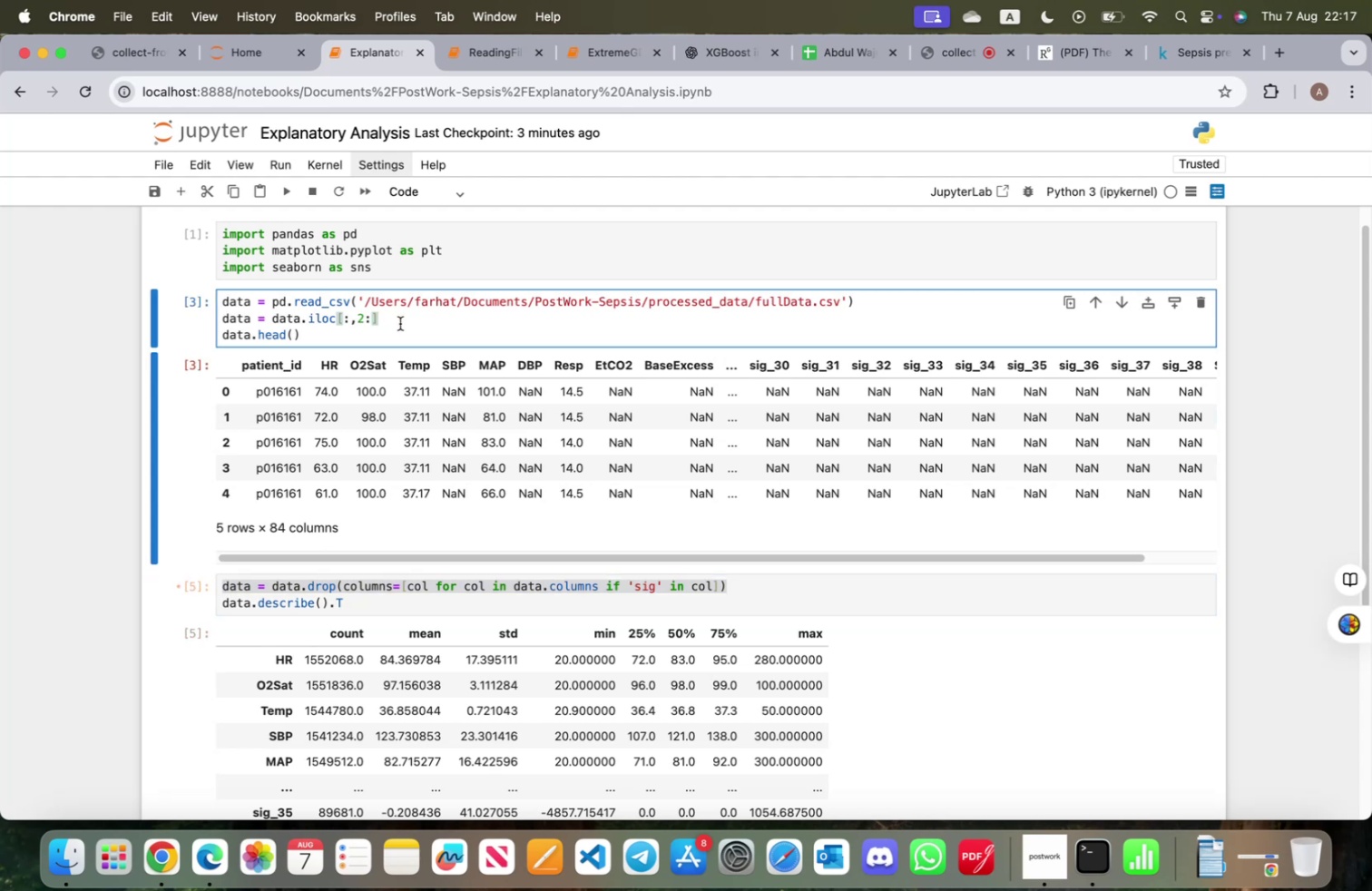 
key(Enter)
 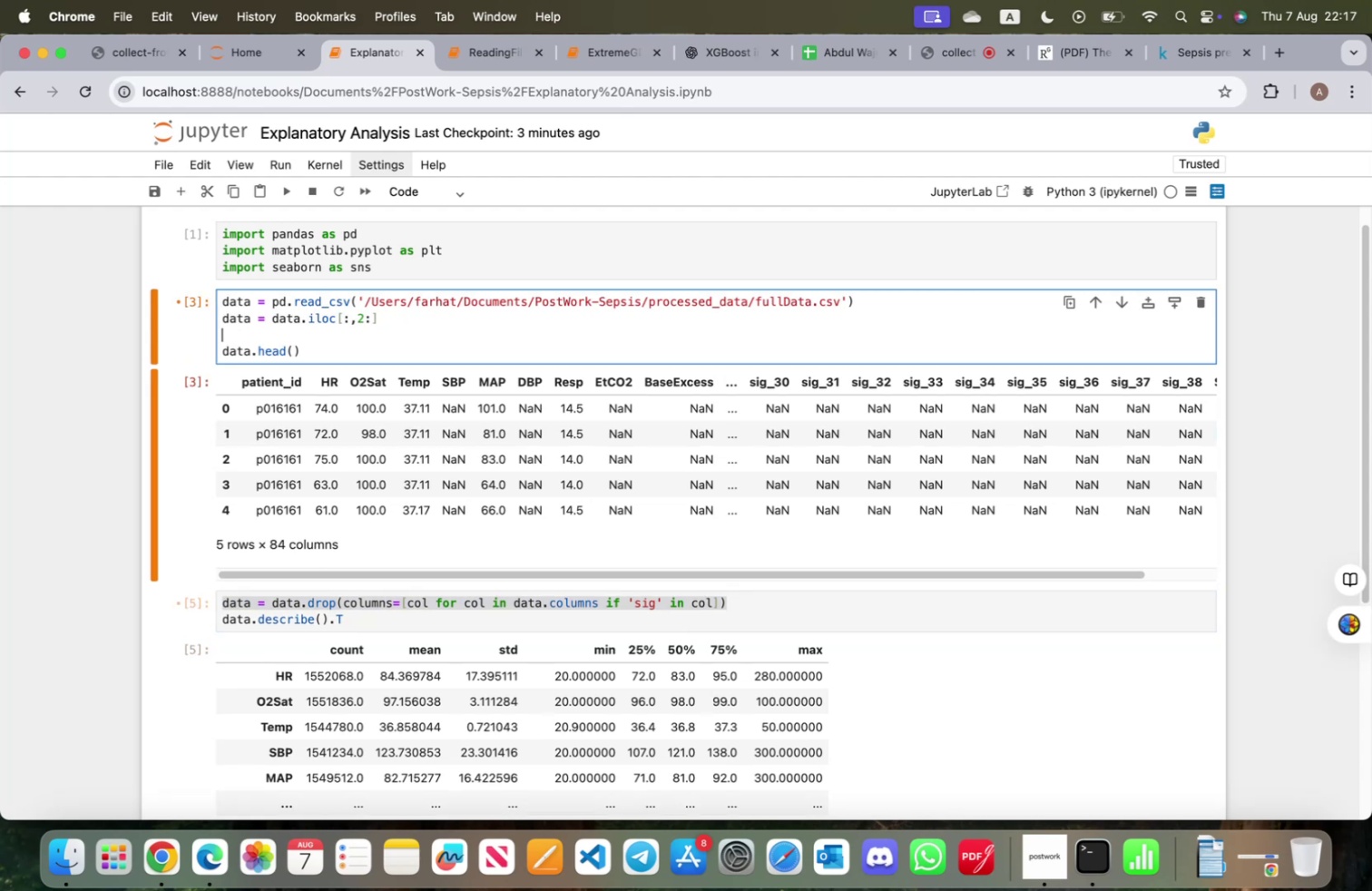 
key(Meta+CommandLeft)
 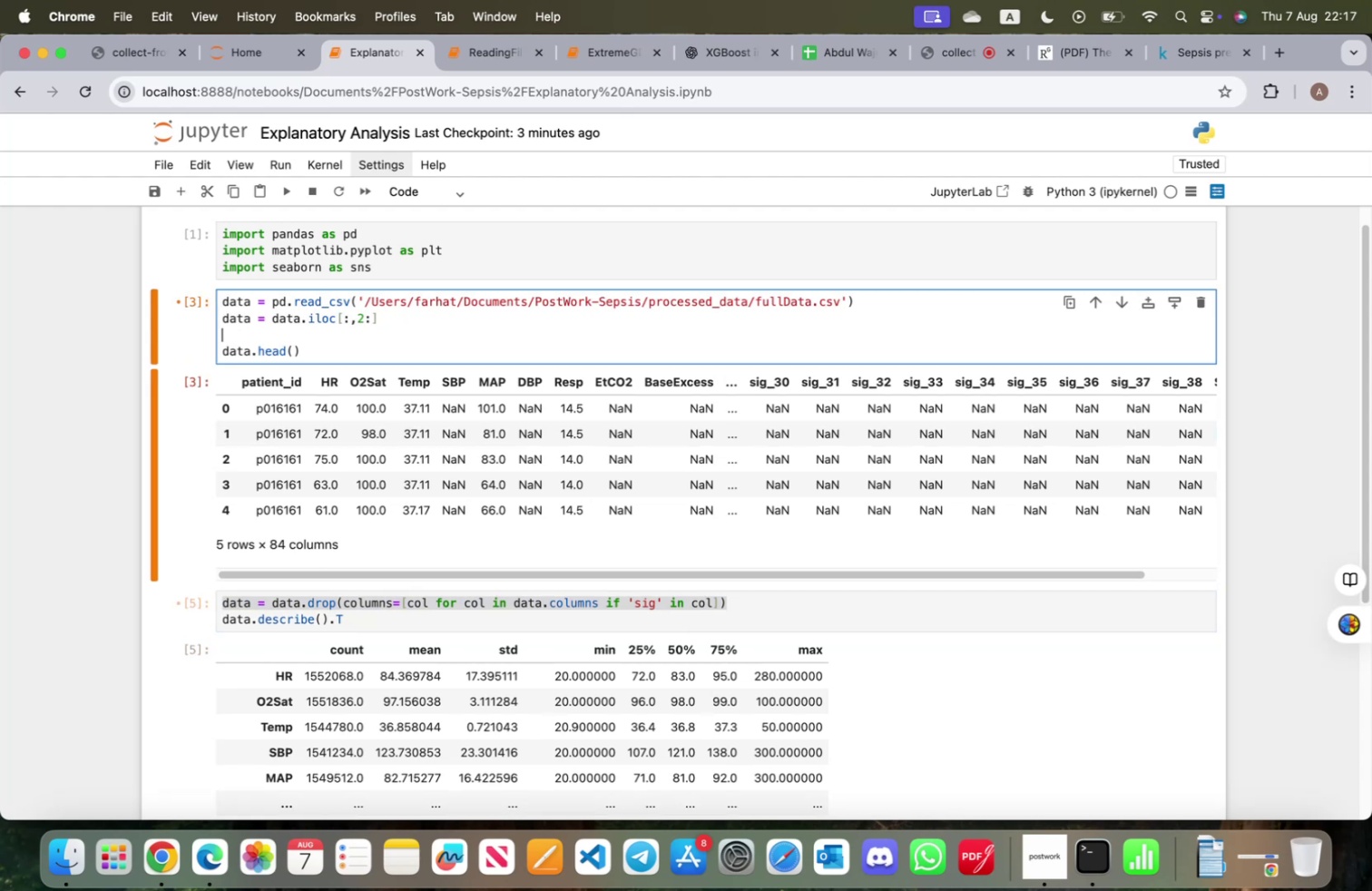 
key(Meta+V)
 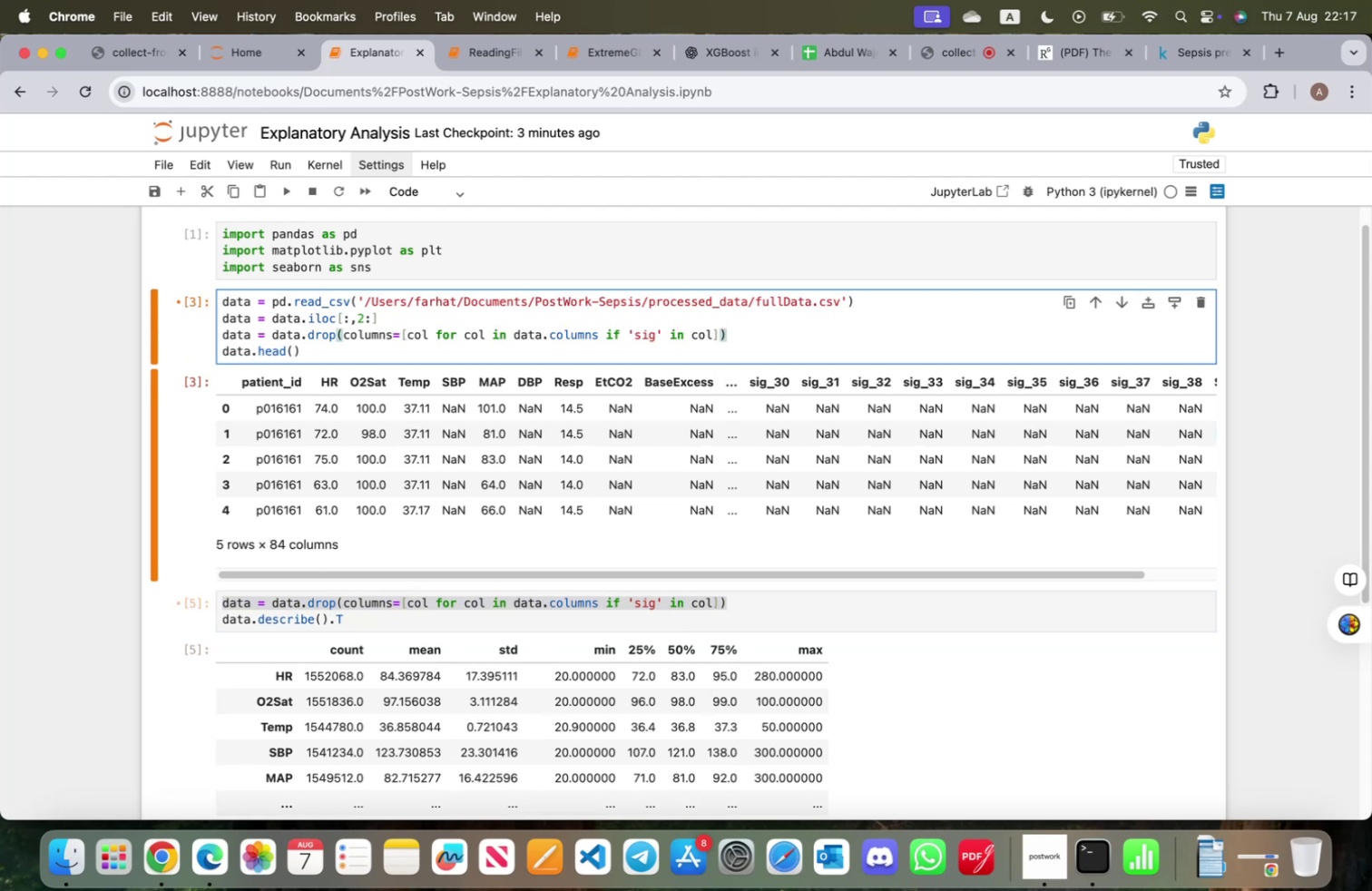 
key(Shift+ShiftRight)
 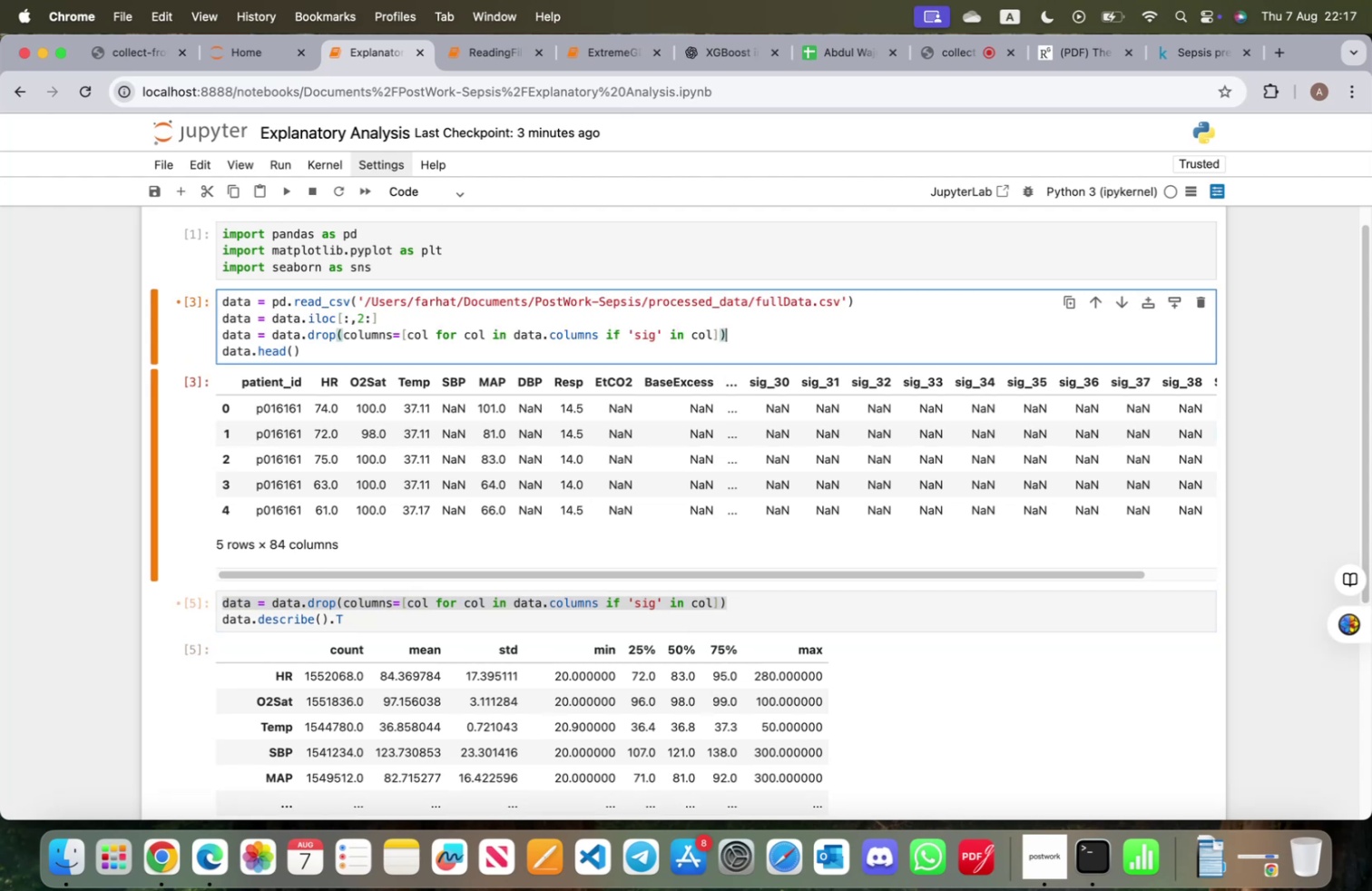 
key(Shift+Enter)
 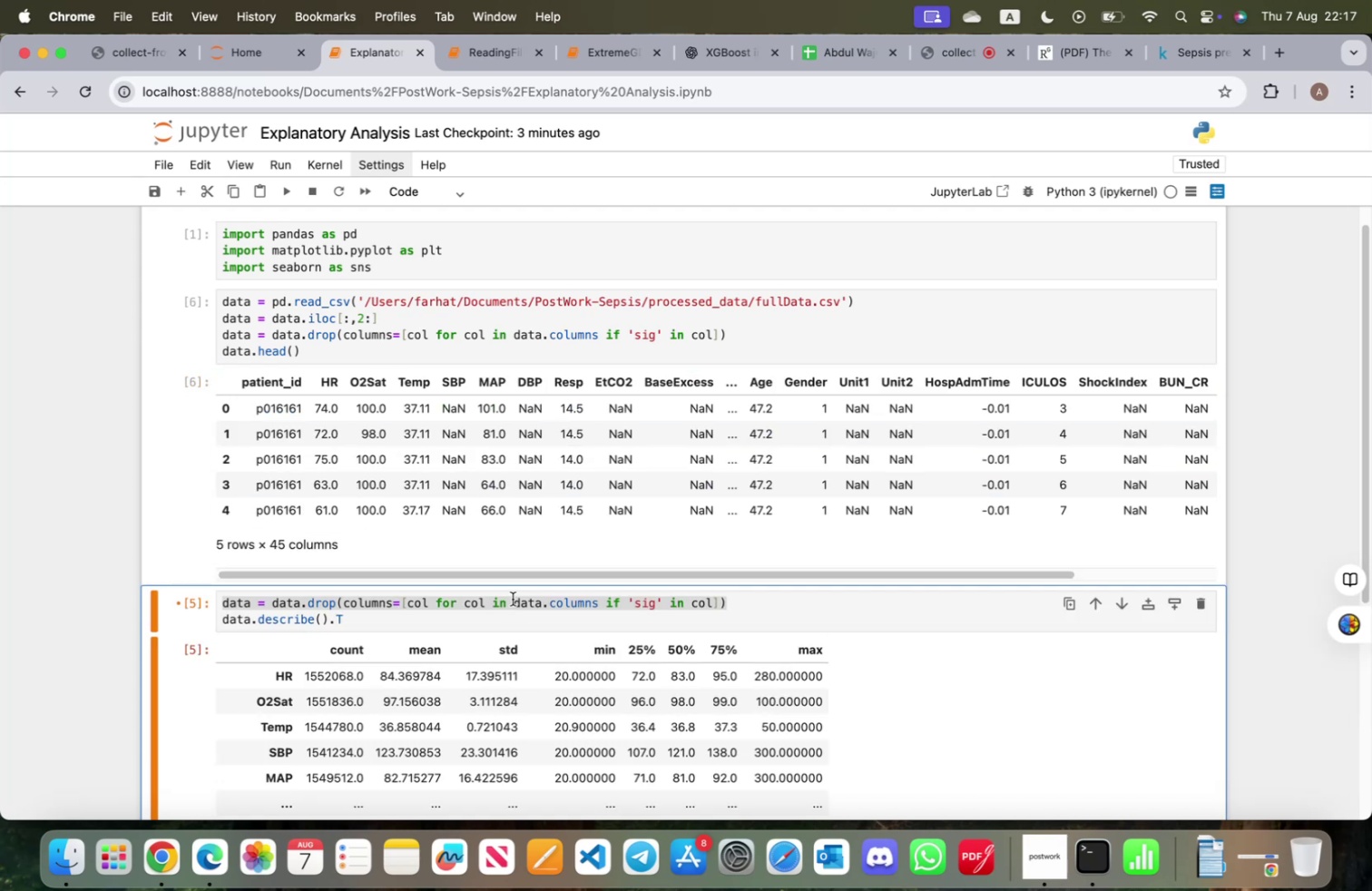 
wait(6.07)
 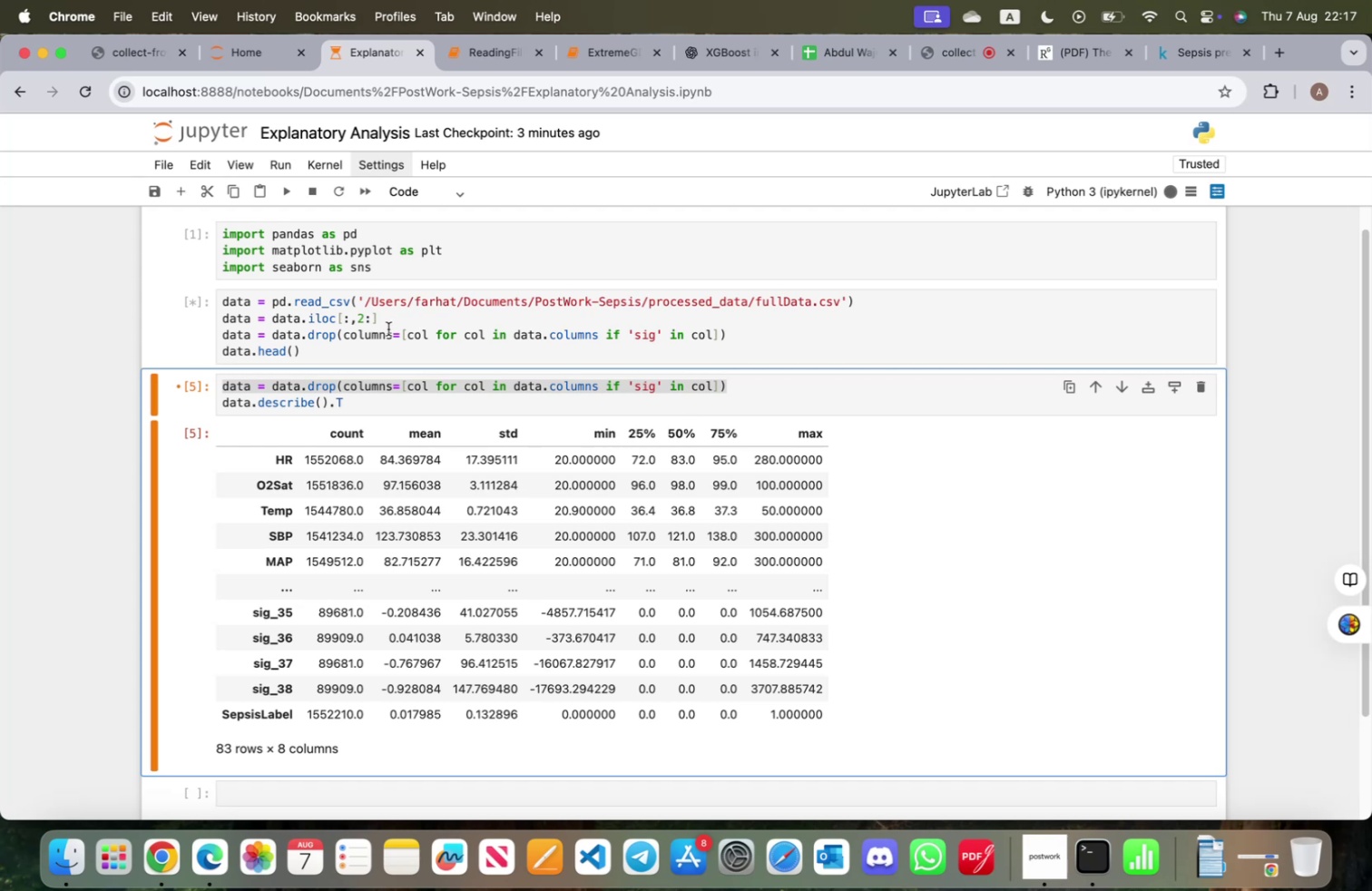 
left_click_drag(start_coordinate=[517, 573], to_coordinate=[481, 577])
 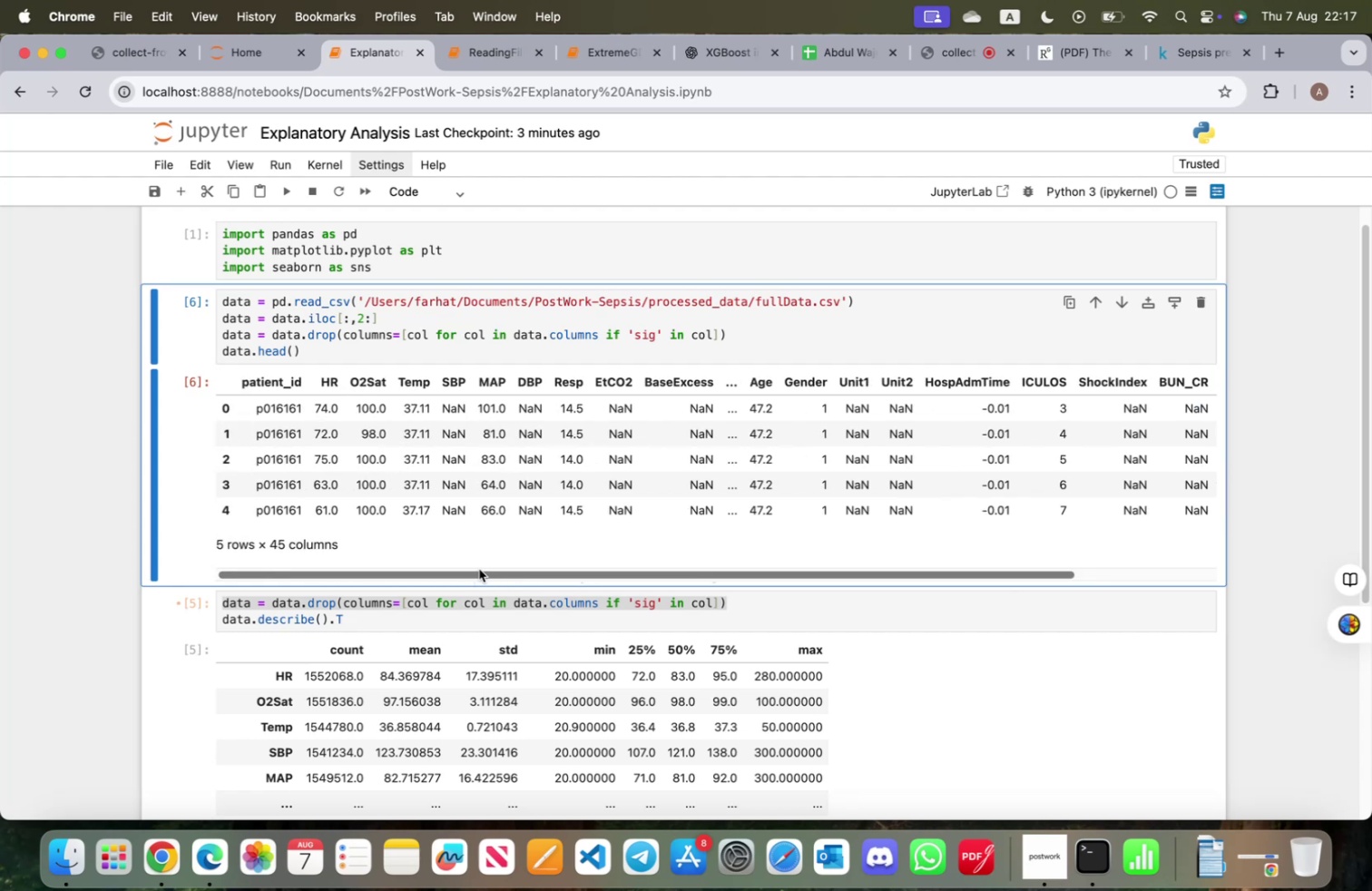 
scroll: coordinate [459, 518], scroll_direction: down, amount: 3.0
 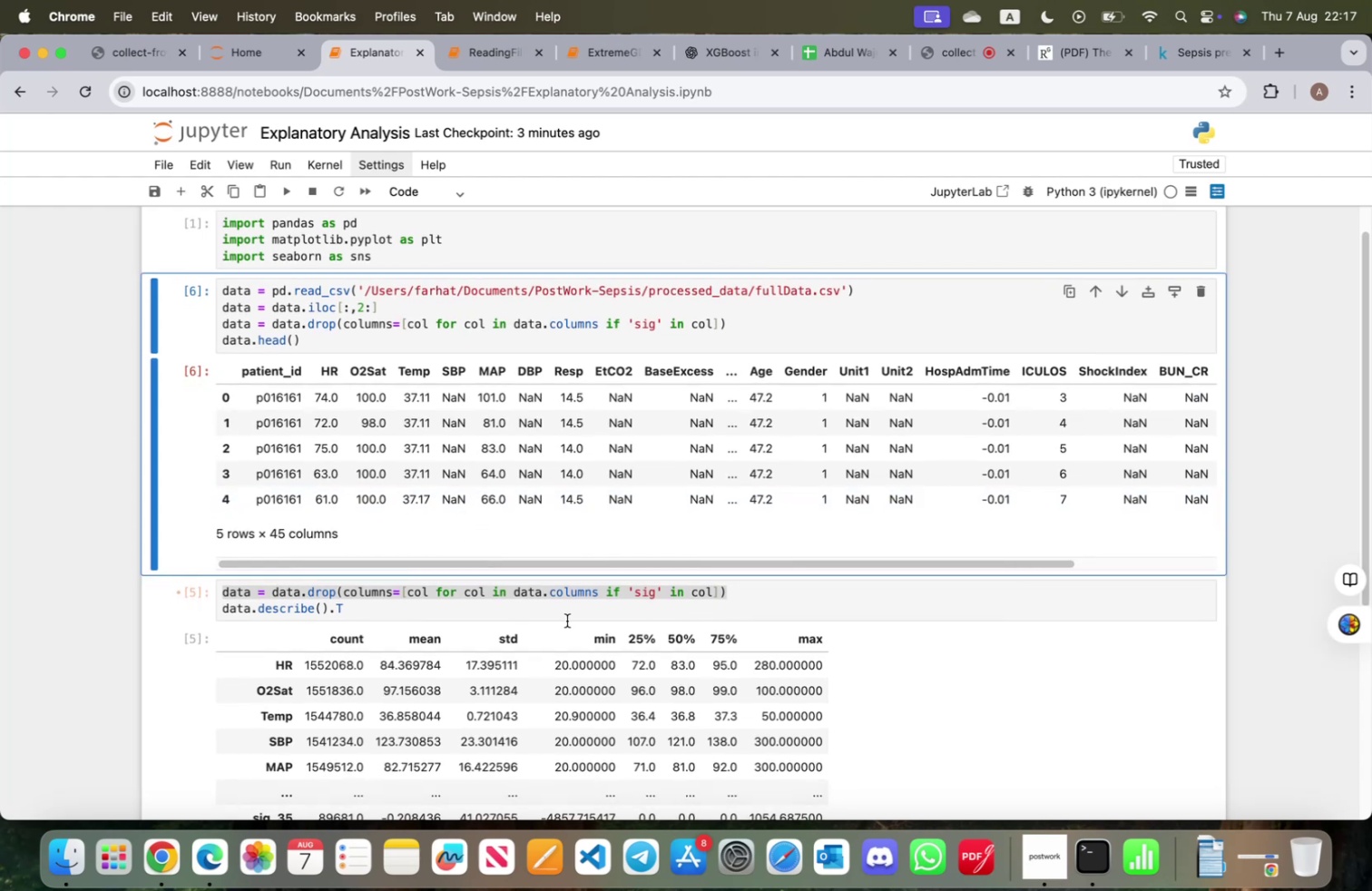 
left_click([567, 620])
 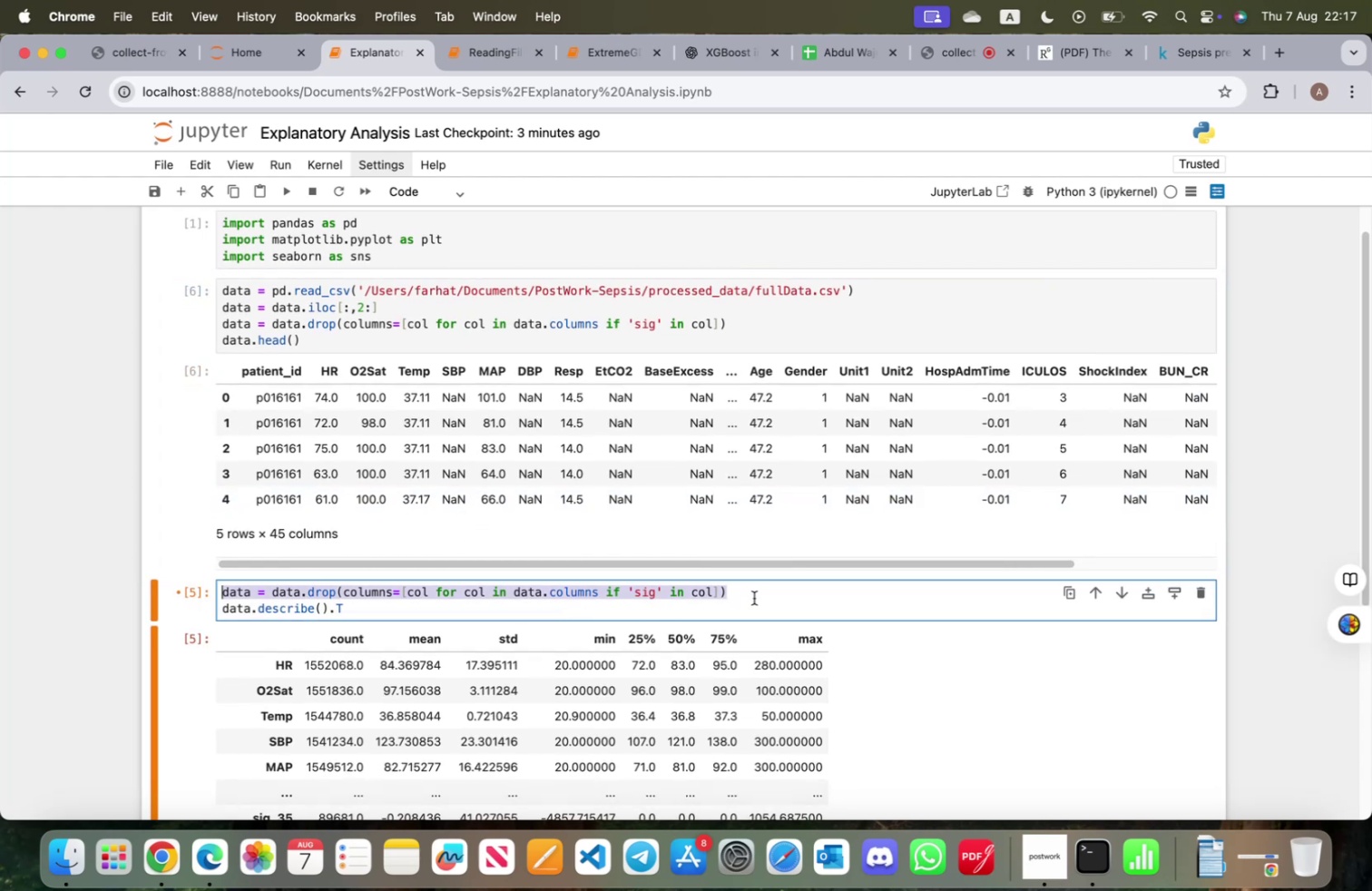 
left_click([760, 592])
 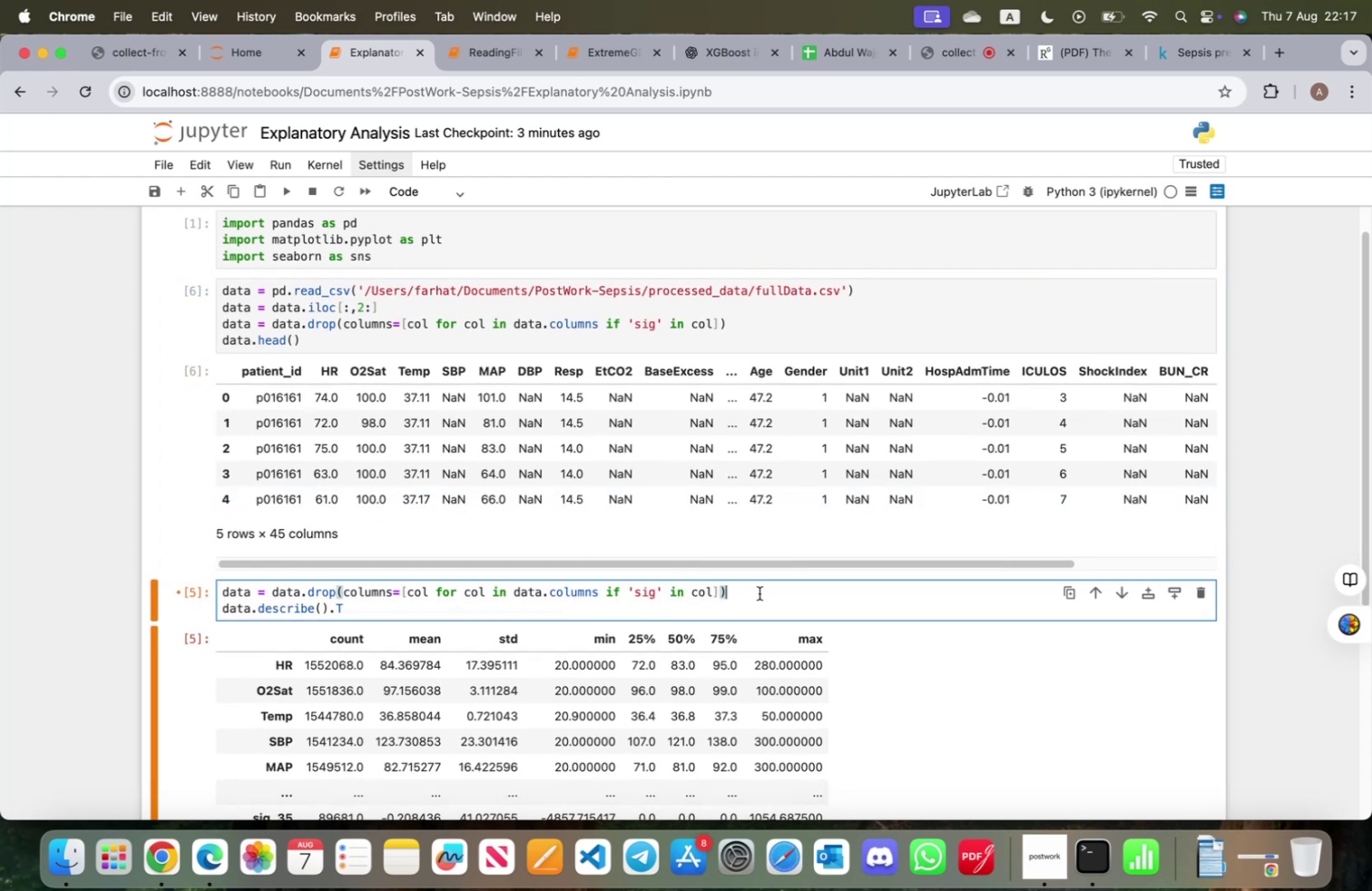 
left_click_drag(start_coordinate=[760, 592], to_coordinate=[220, 583])
 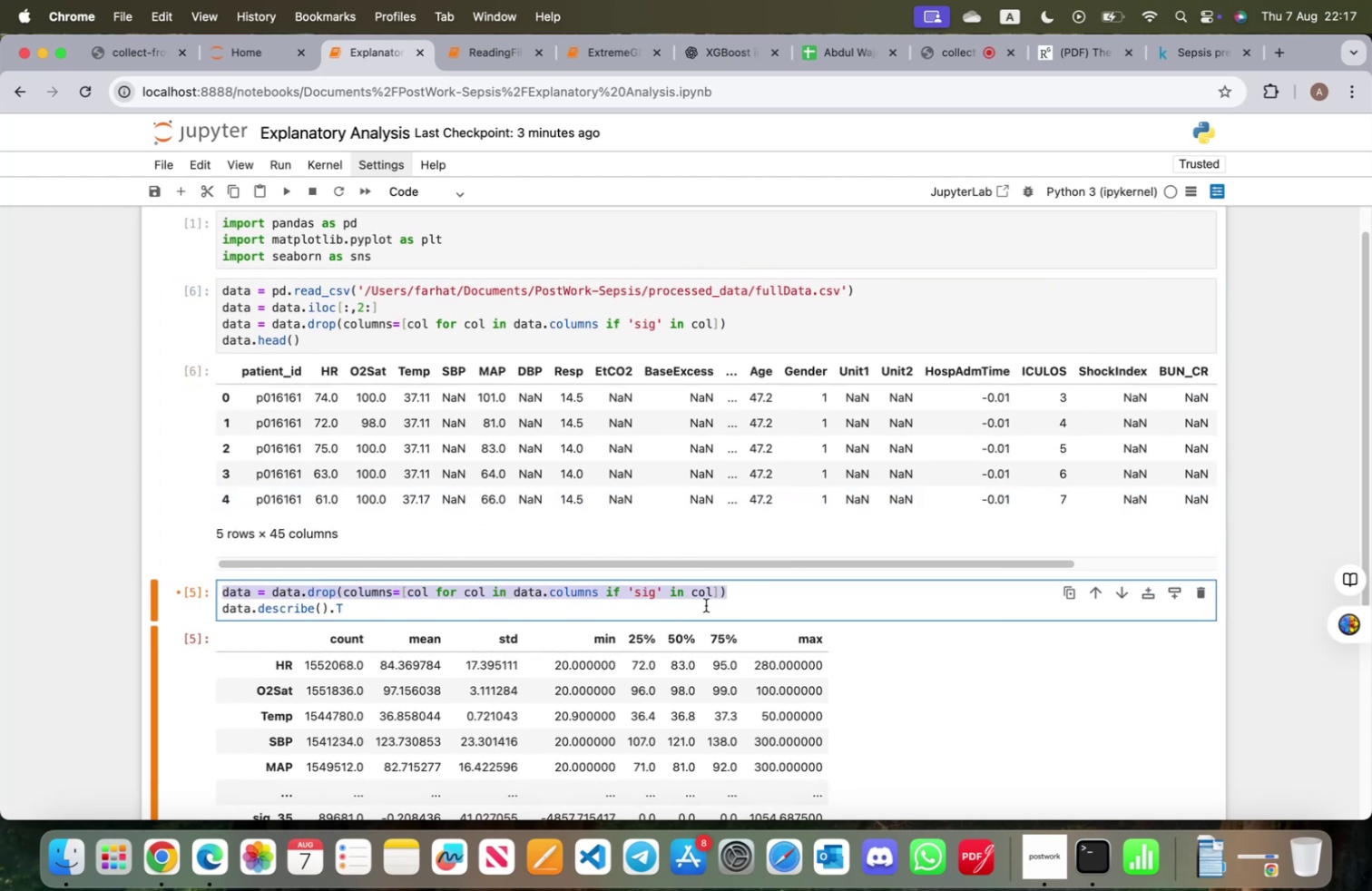 
key(Backspace)
 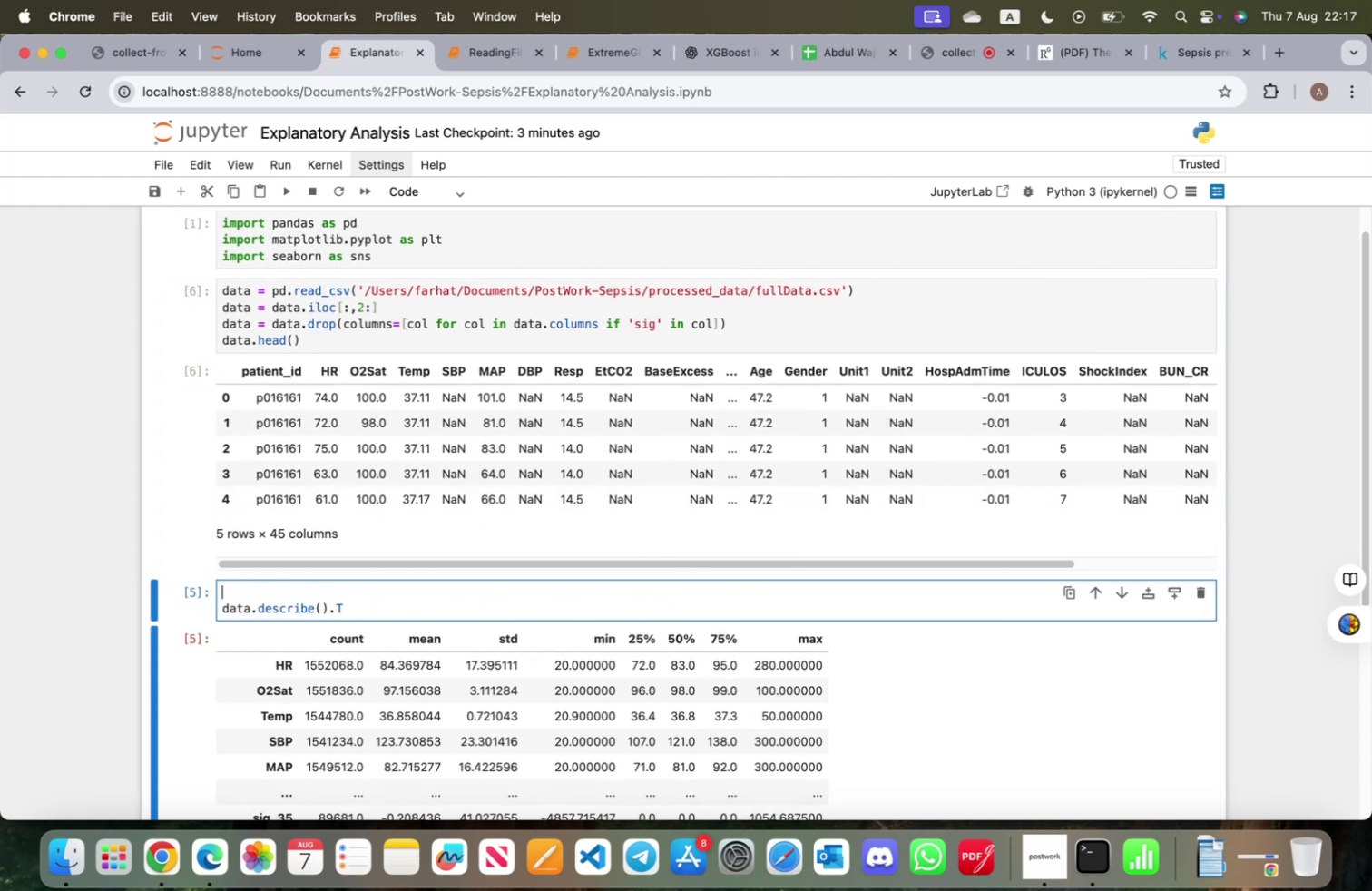 
key(ArrowDown)
 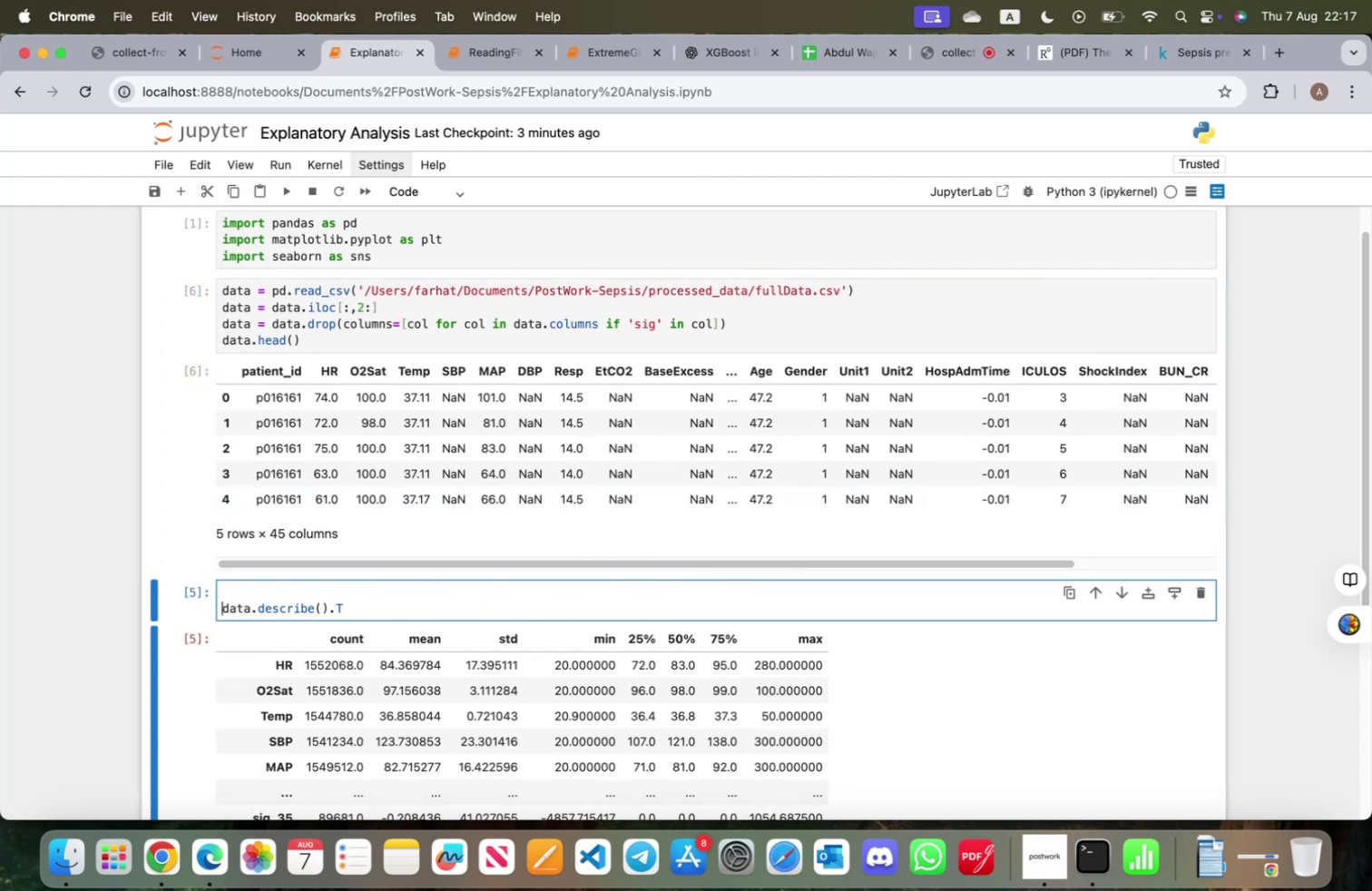 
key(Backspace)
 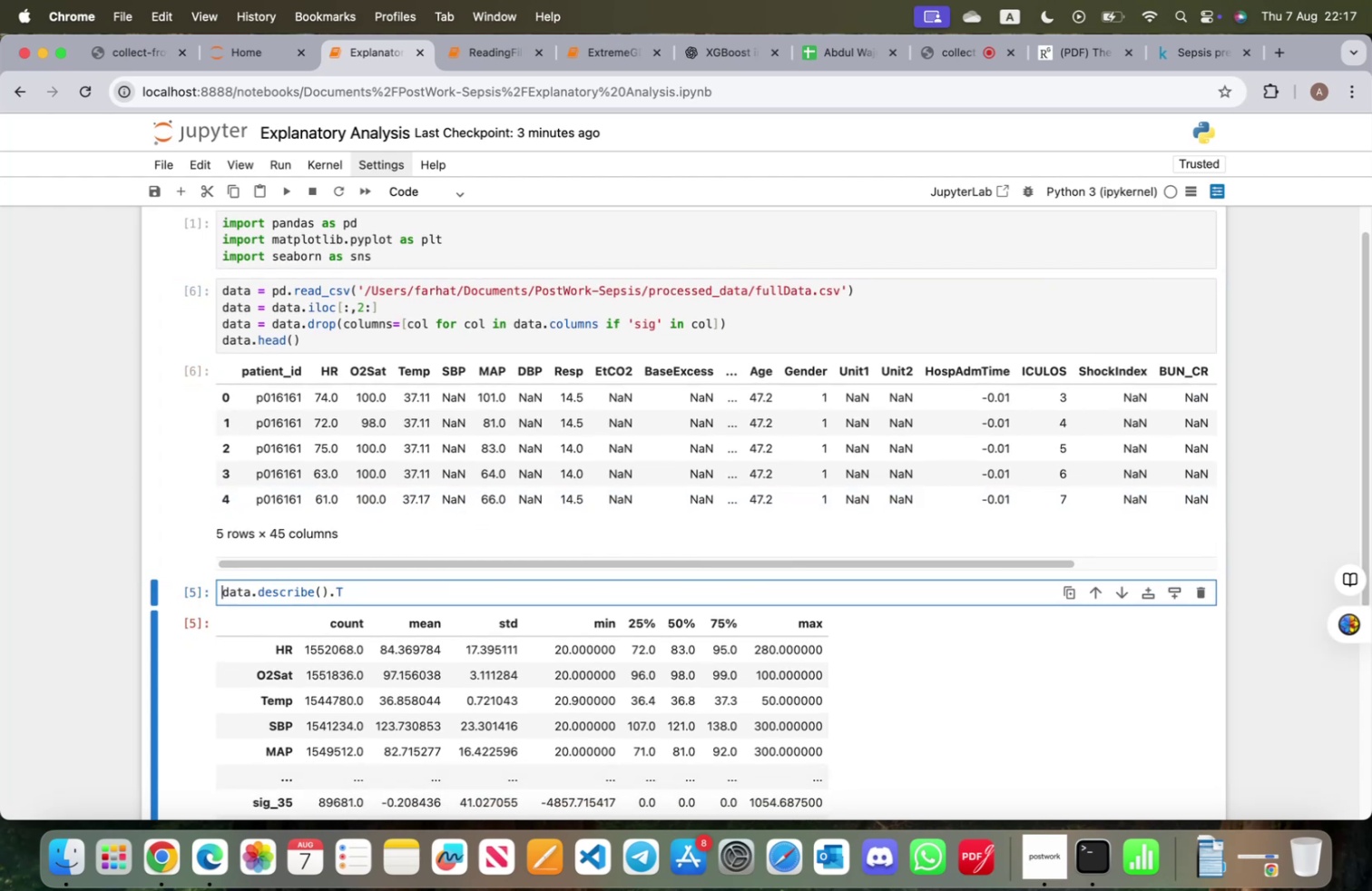 
key(Shift+ShiftRight)
 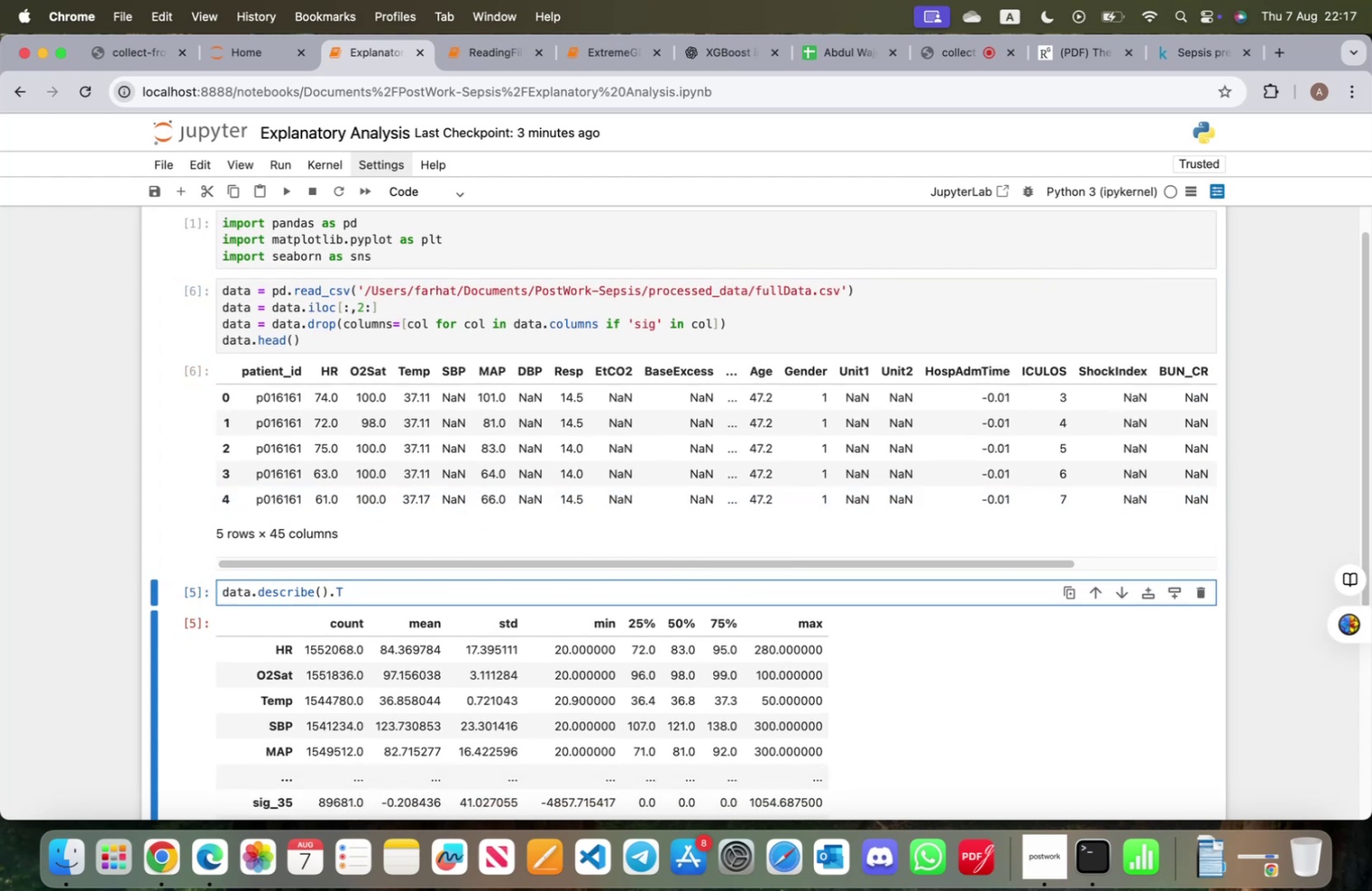 
key(Shift+Enter)
 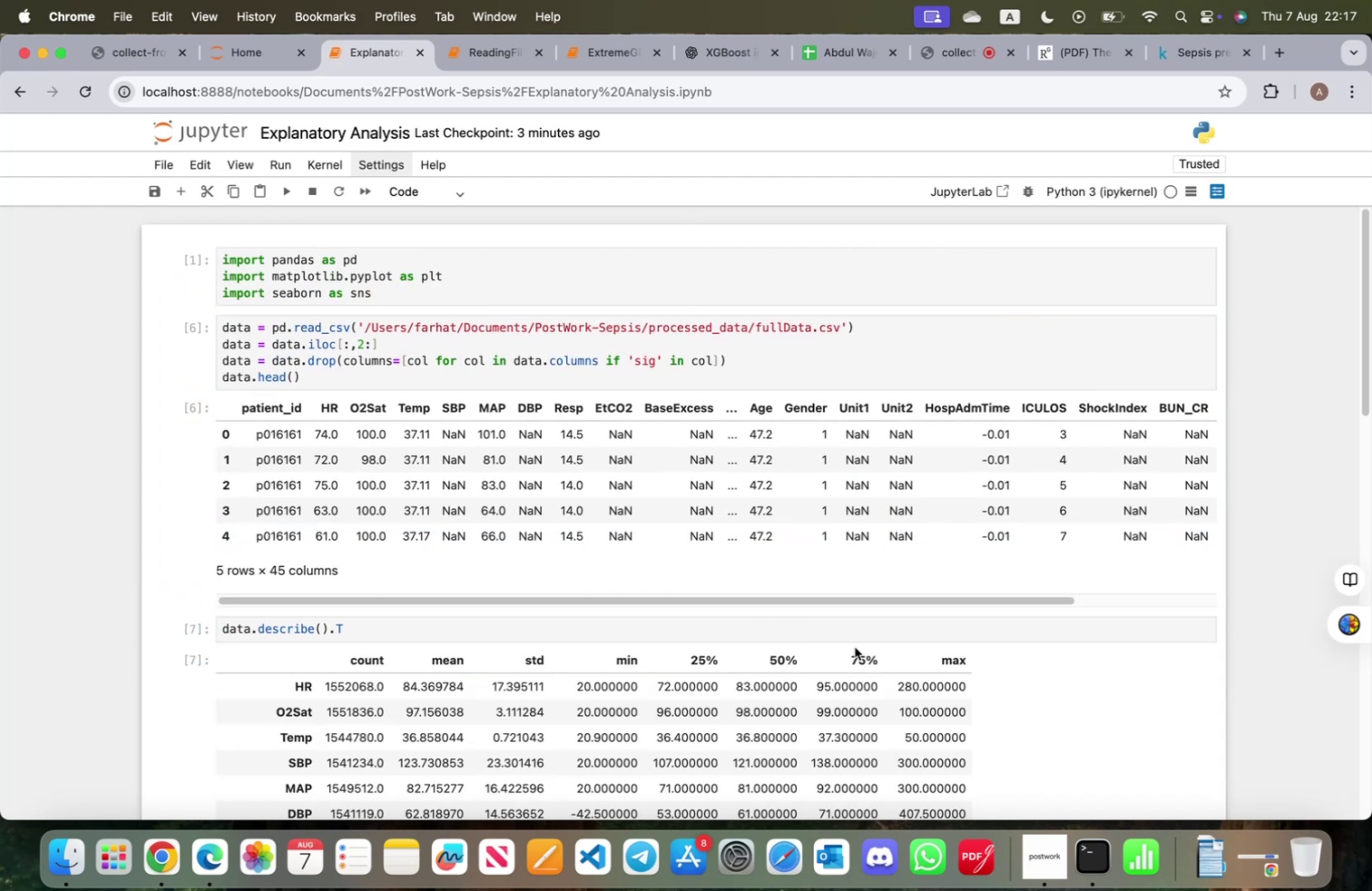 
scroll: coordinate [475, 476], scroll_direction: down, amount: 34.0
 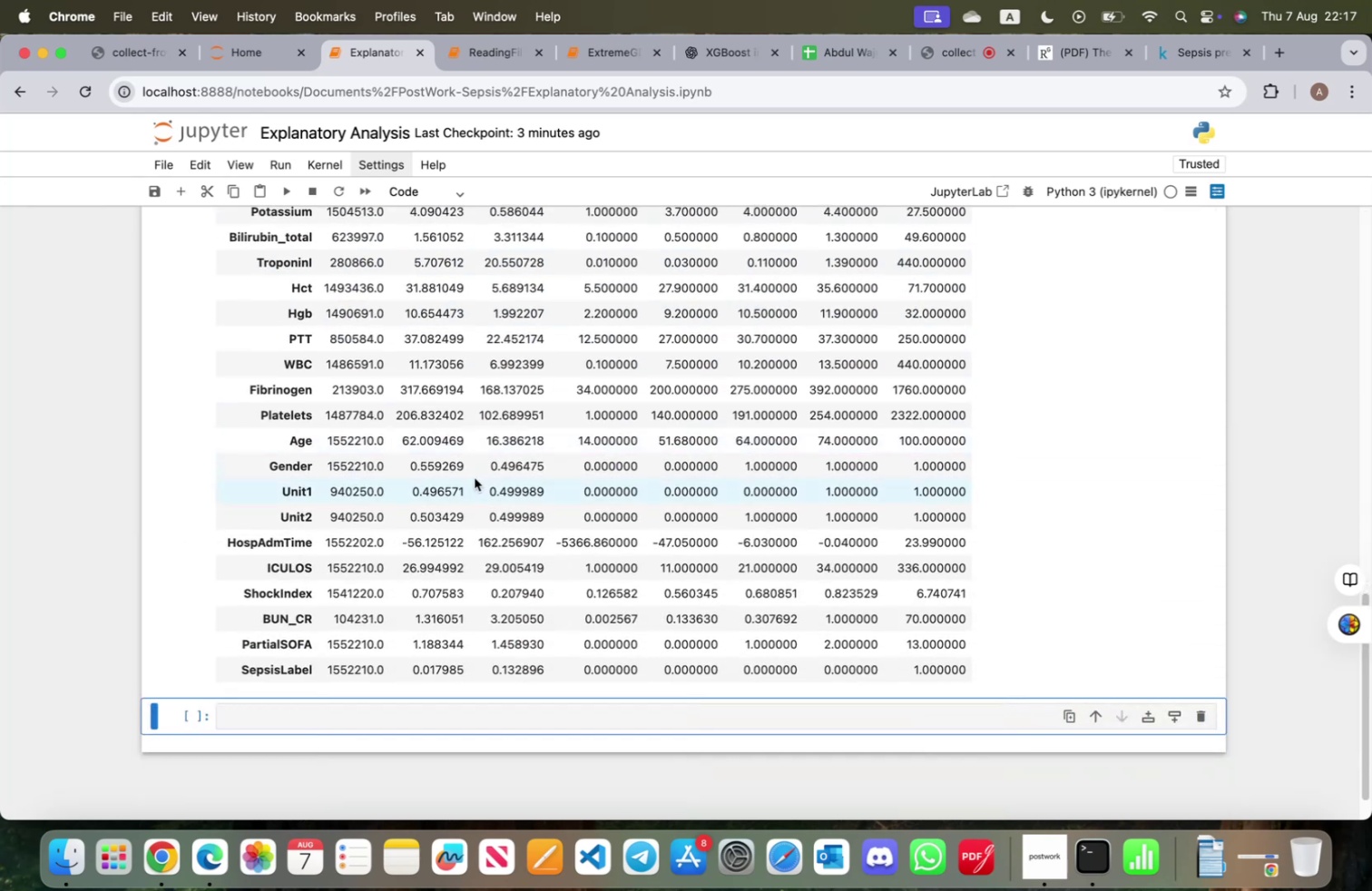 
scroll: coordinate [475, 477], scroll_direction: up, amount: 28.0
 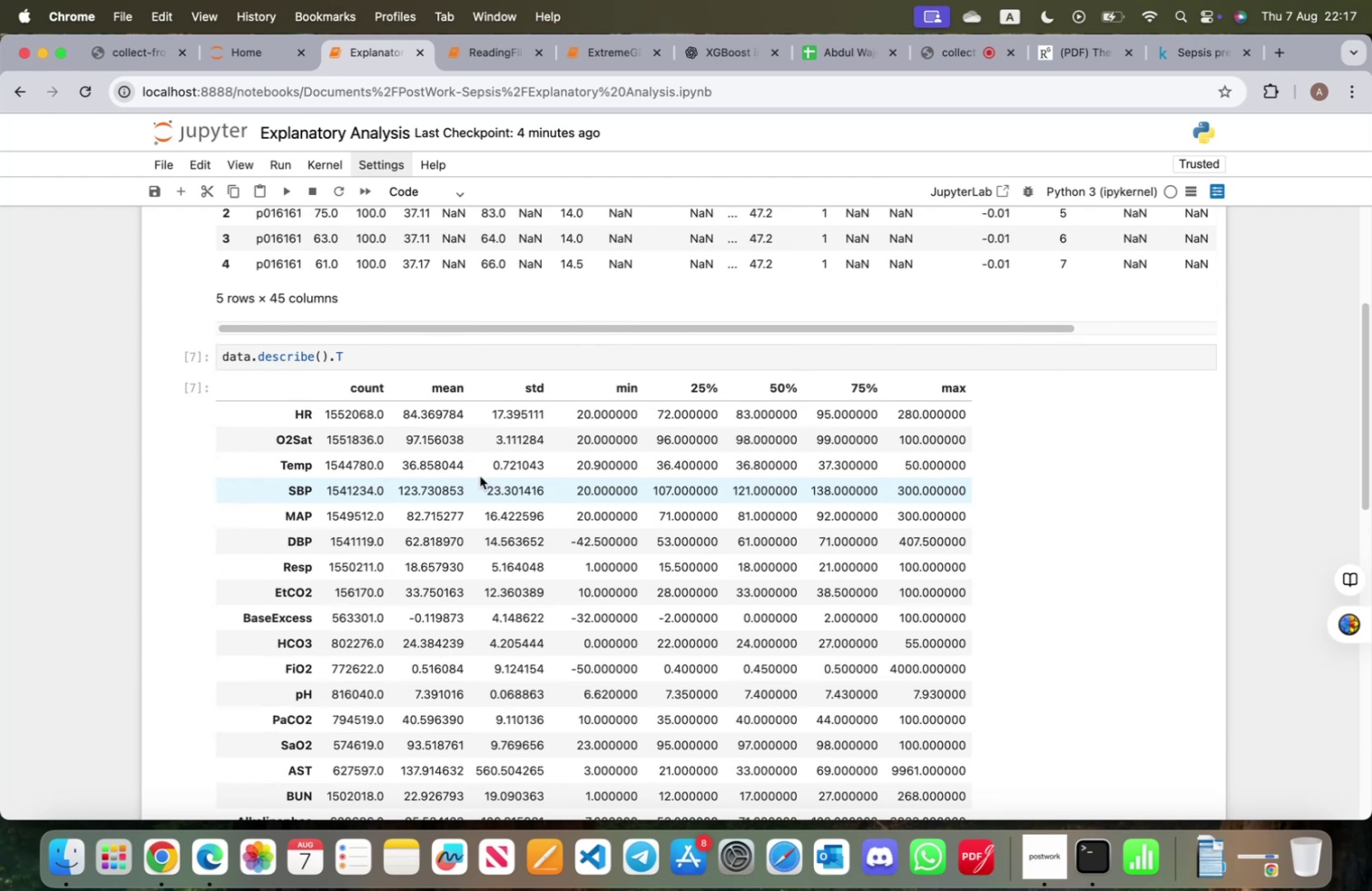 
wait(23.09)
 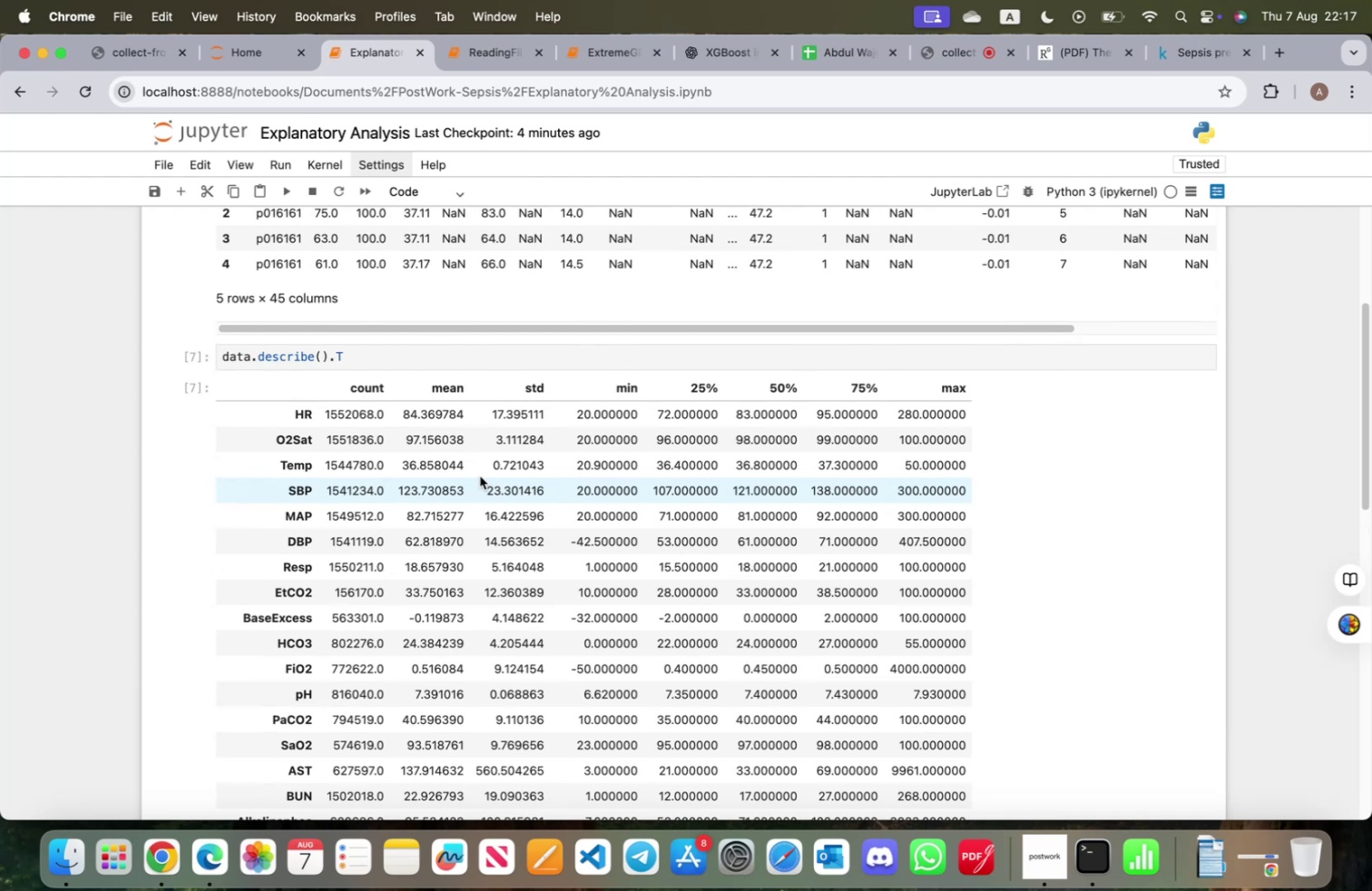 
scroll: coordinate [488, 415], scroll_direction: up, amount: 17.0
 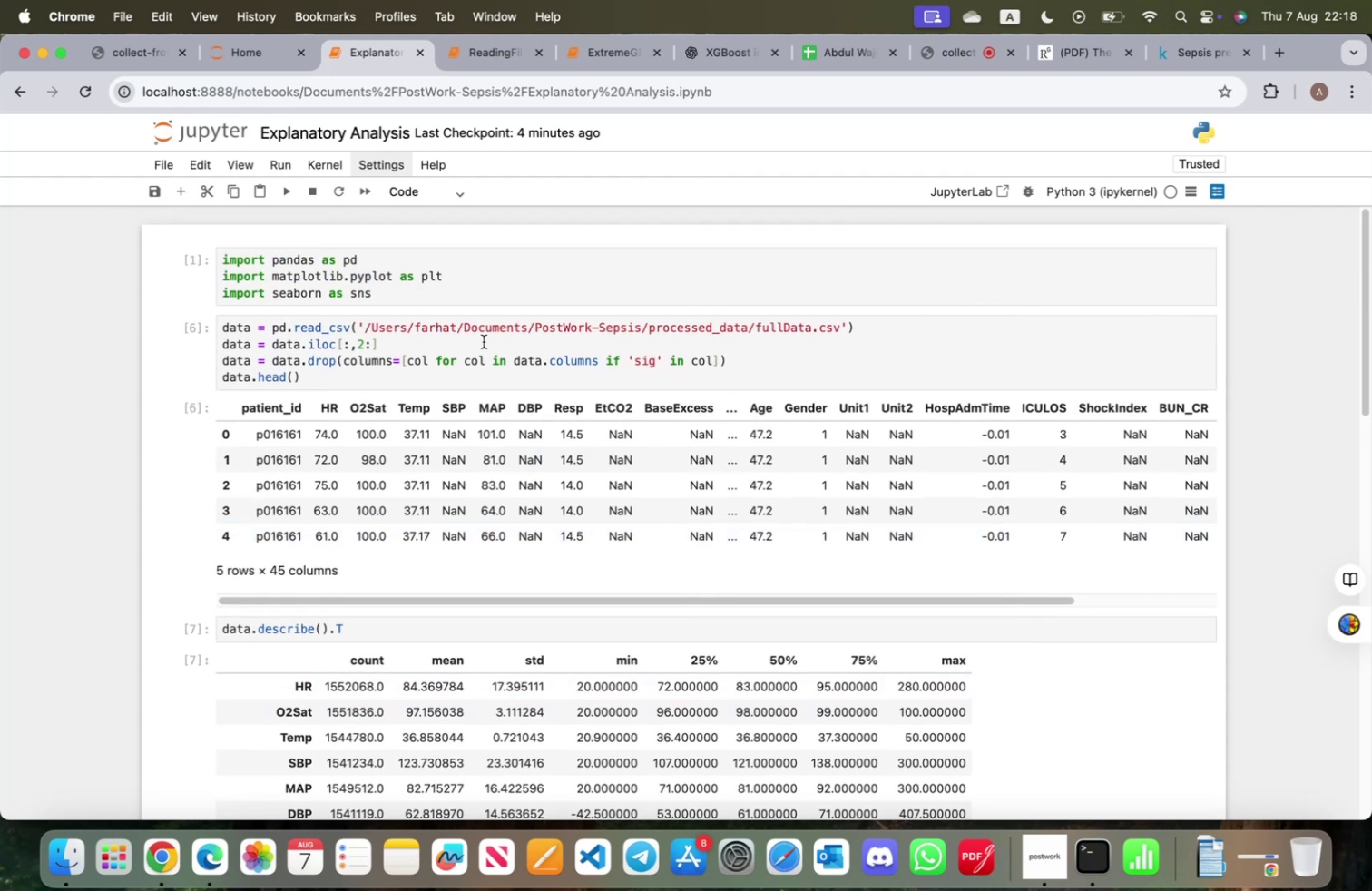 
scroll: coordinate [486, 382], scroll_direction: down, amount: 41.0
 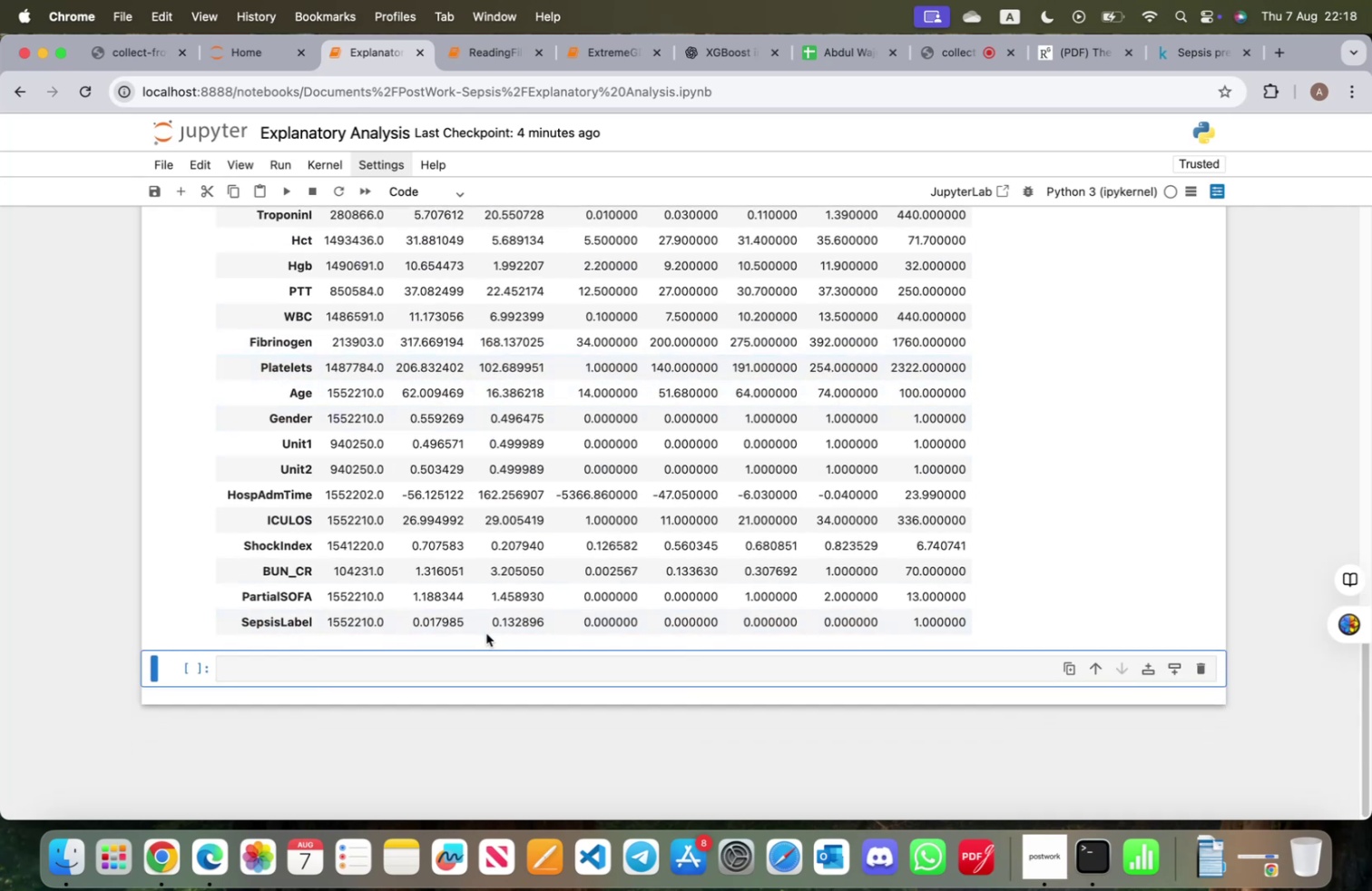 
left_click([495, 665])
 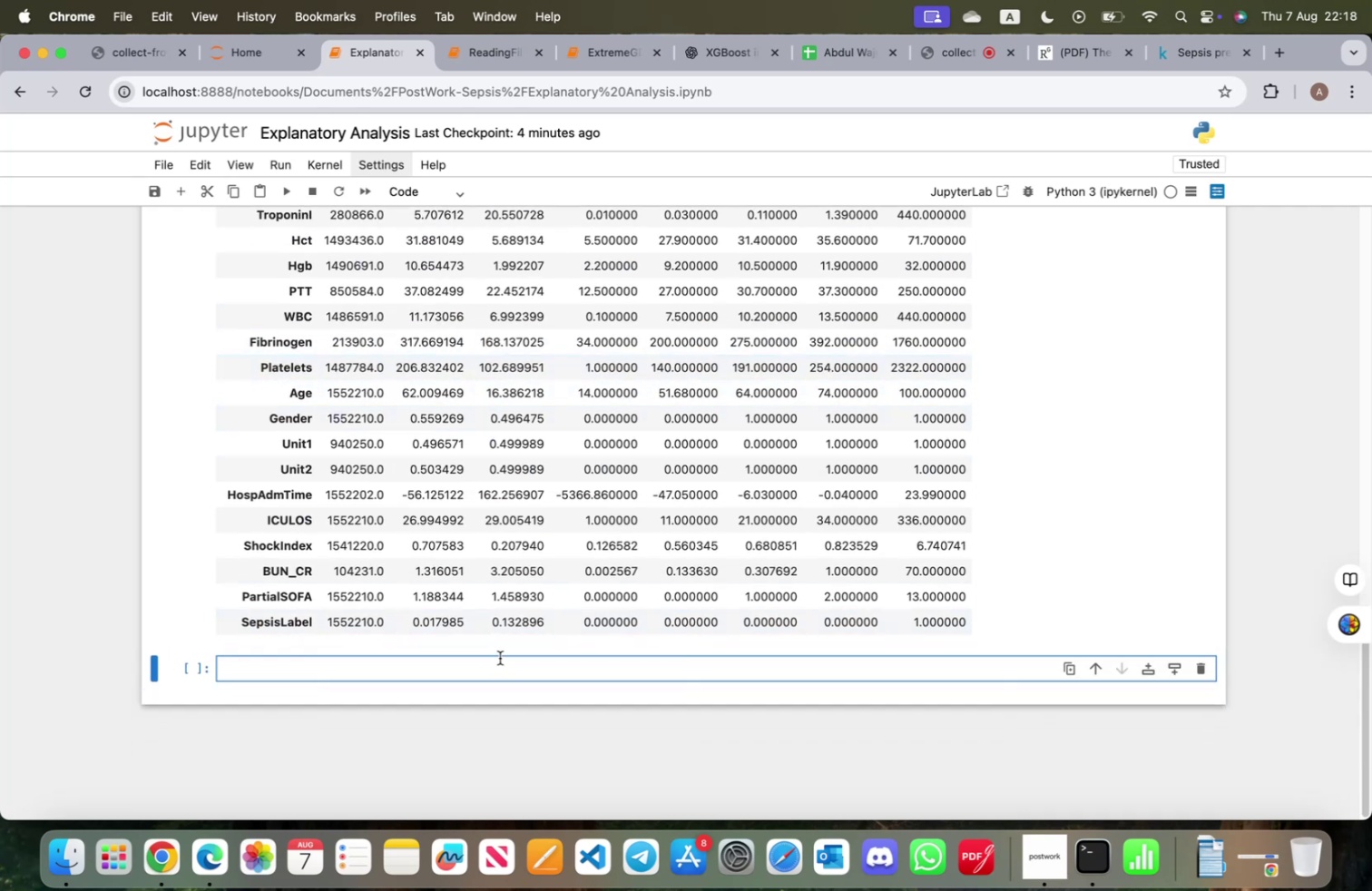 
type(sns.cout)
key(Backspace)
type(ntplot(s)
key(Backspace)
type(SepsisLabel)
 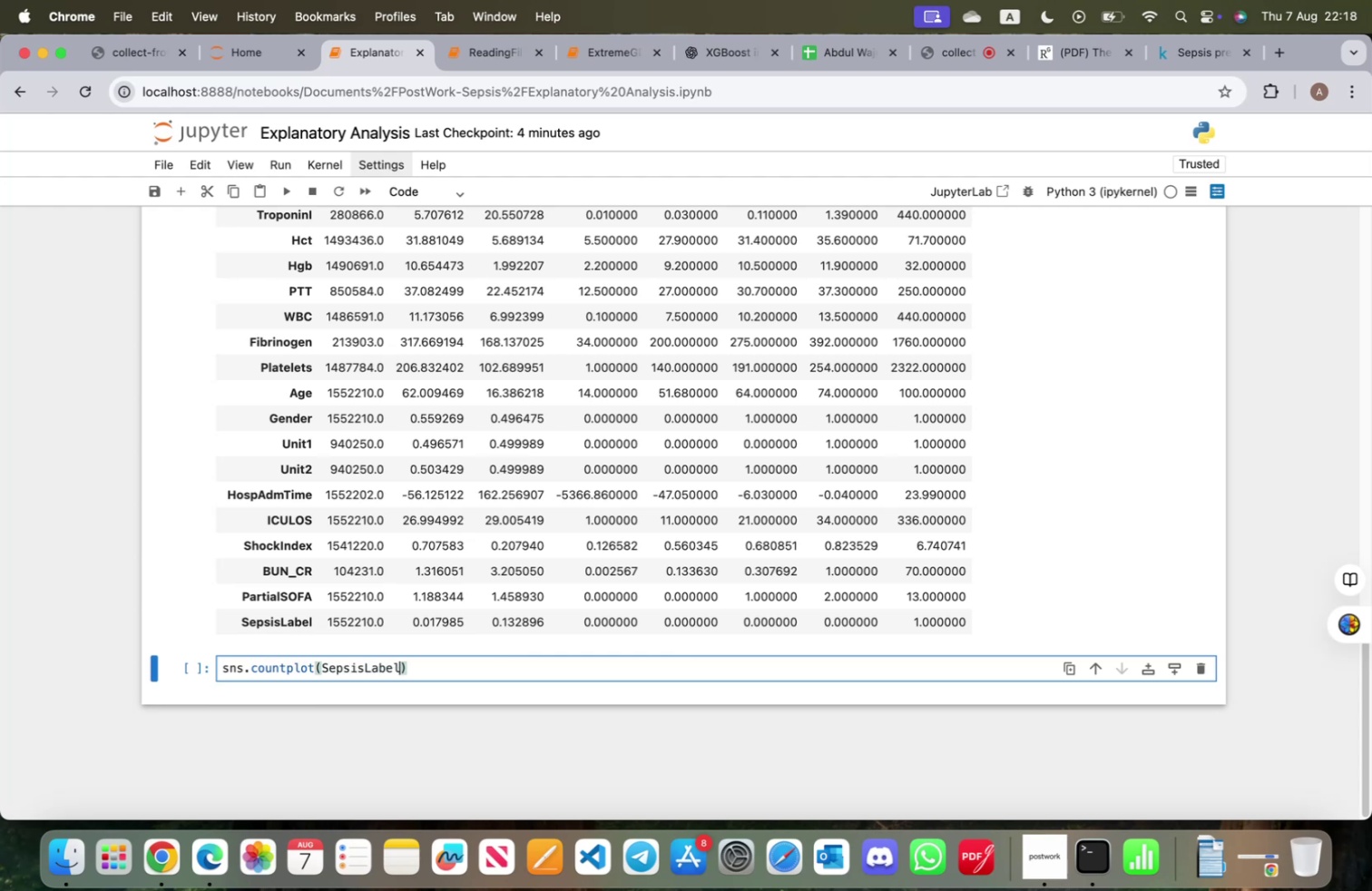 
scroll: coordinate [584, 579], scroll_direction: up, amount: 46.0
 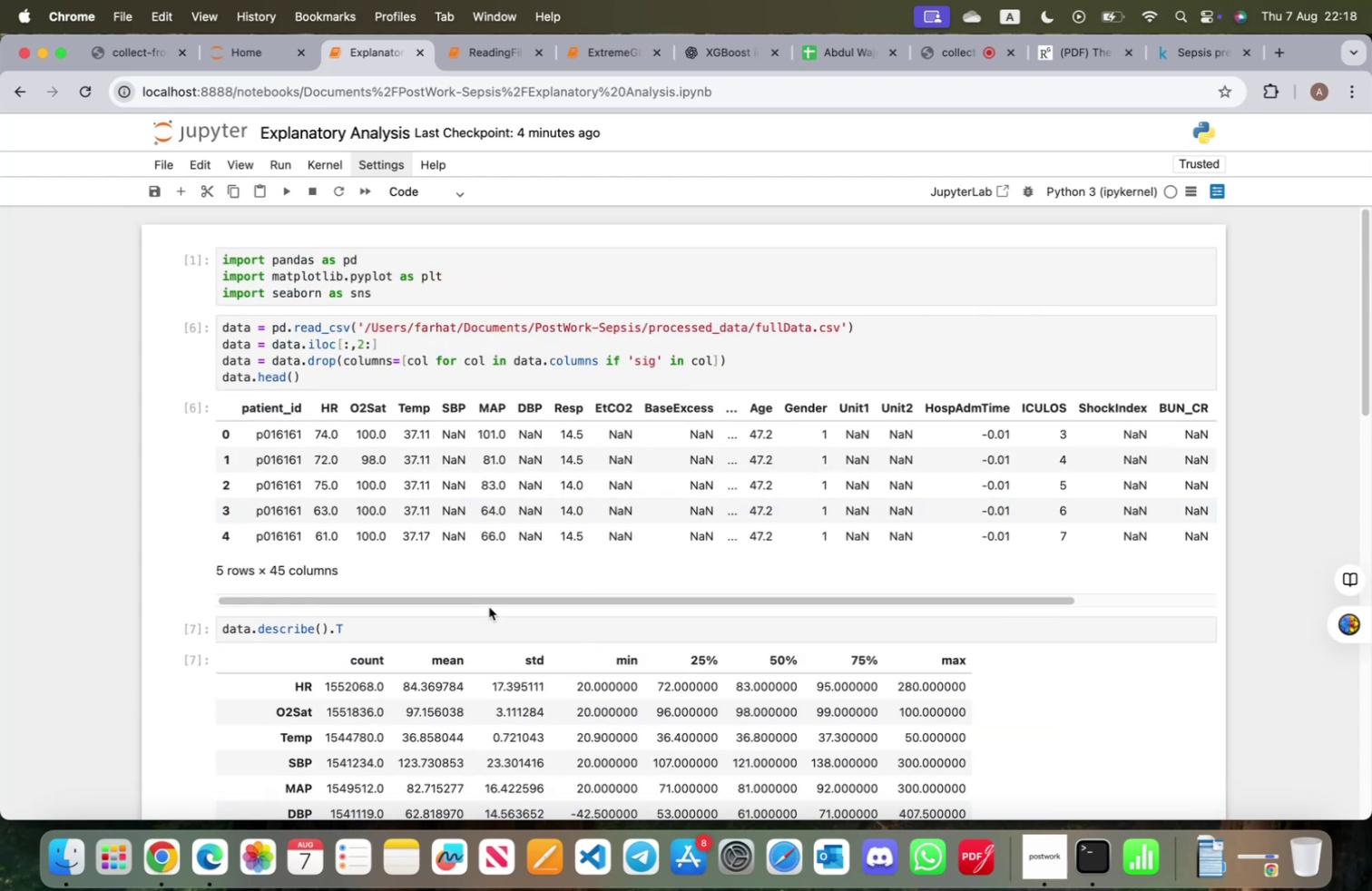 
left_click_drag(start_coordinate=[490, 602], to_coordinate=[409, 577])
 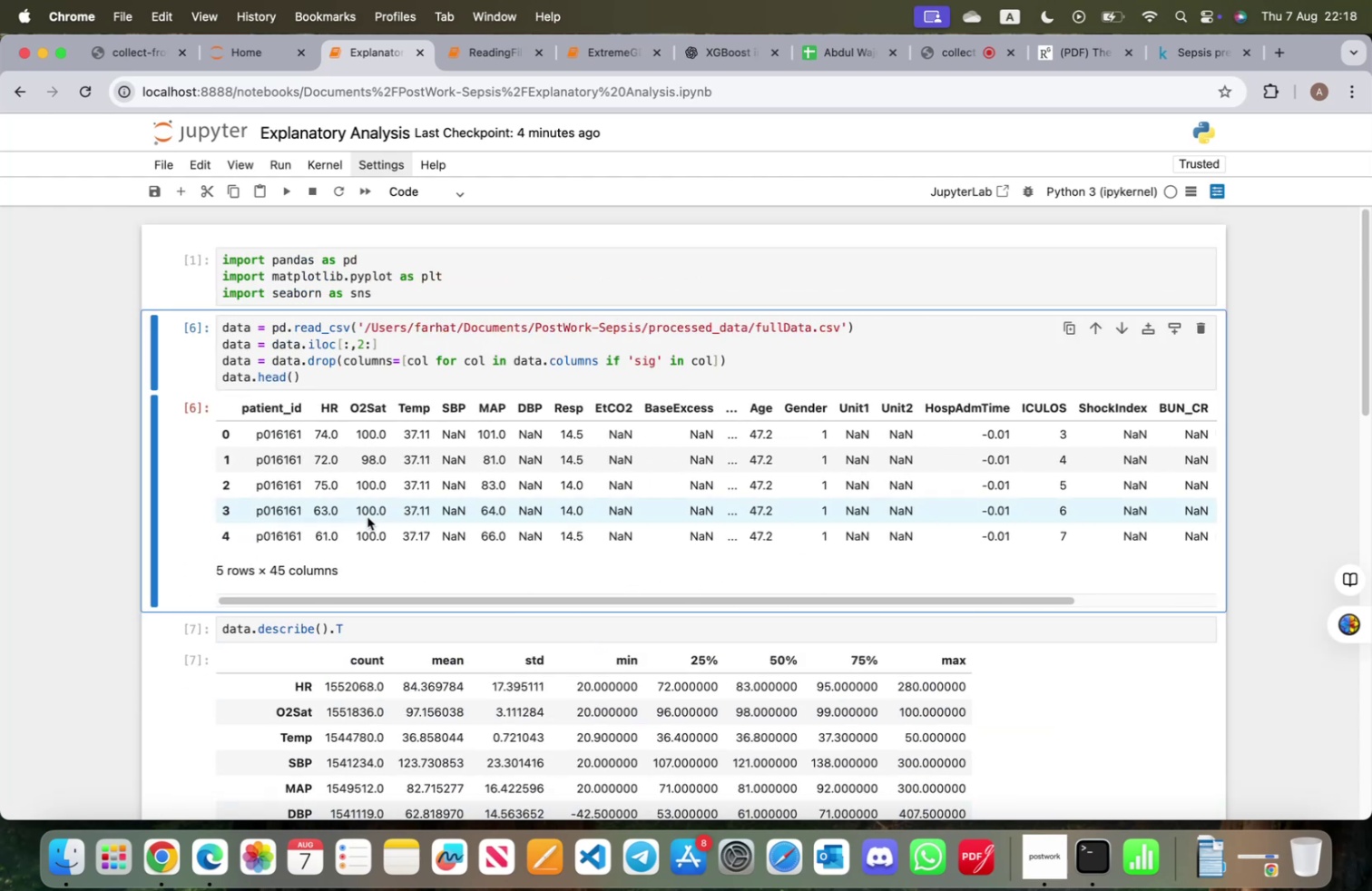 
scroll: coordinate [472, 719], scroll_direction: down, amount: 46.0
 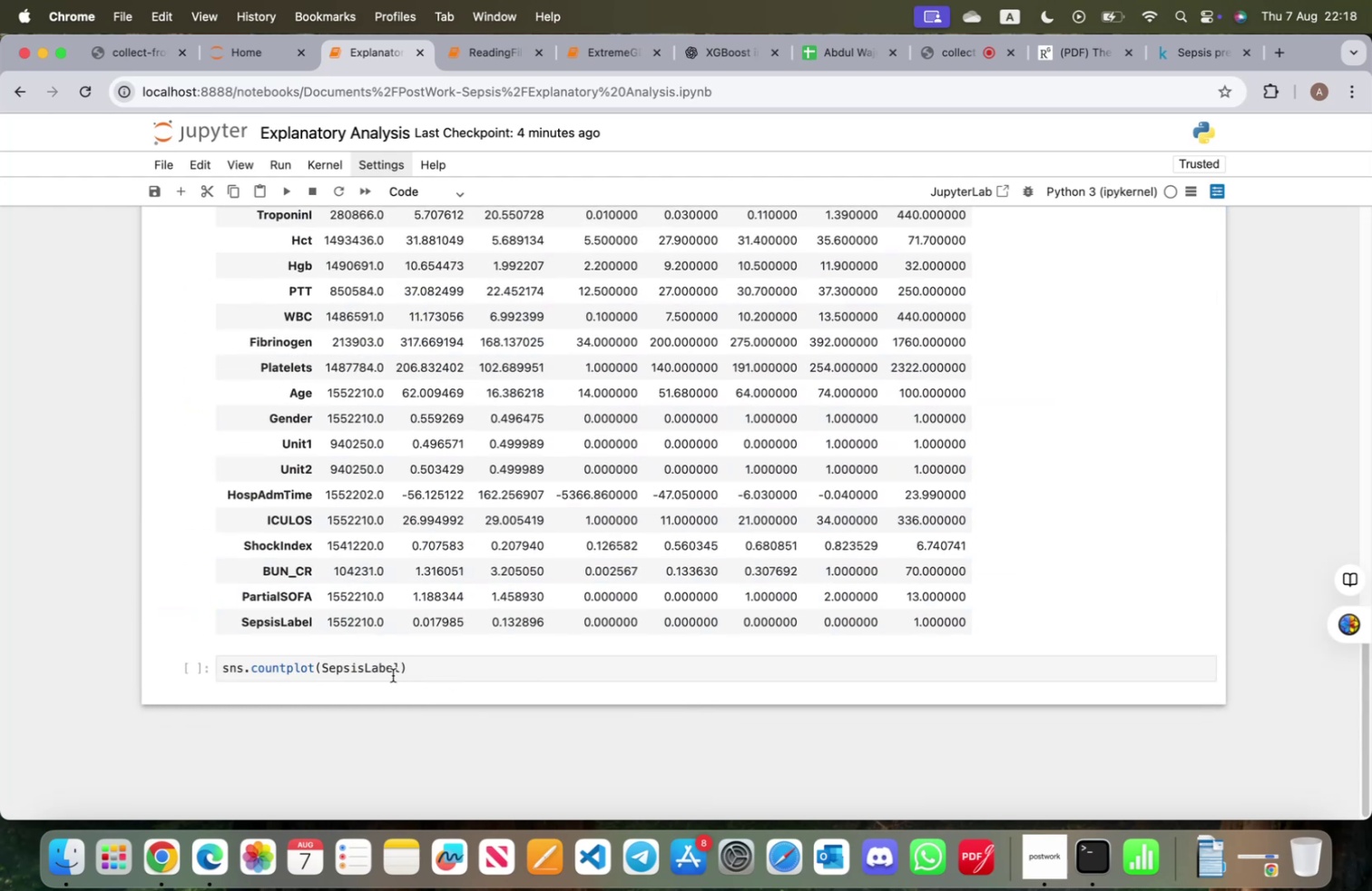 
left_click([400, 670])
 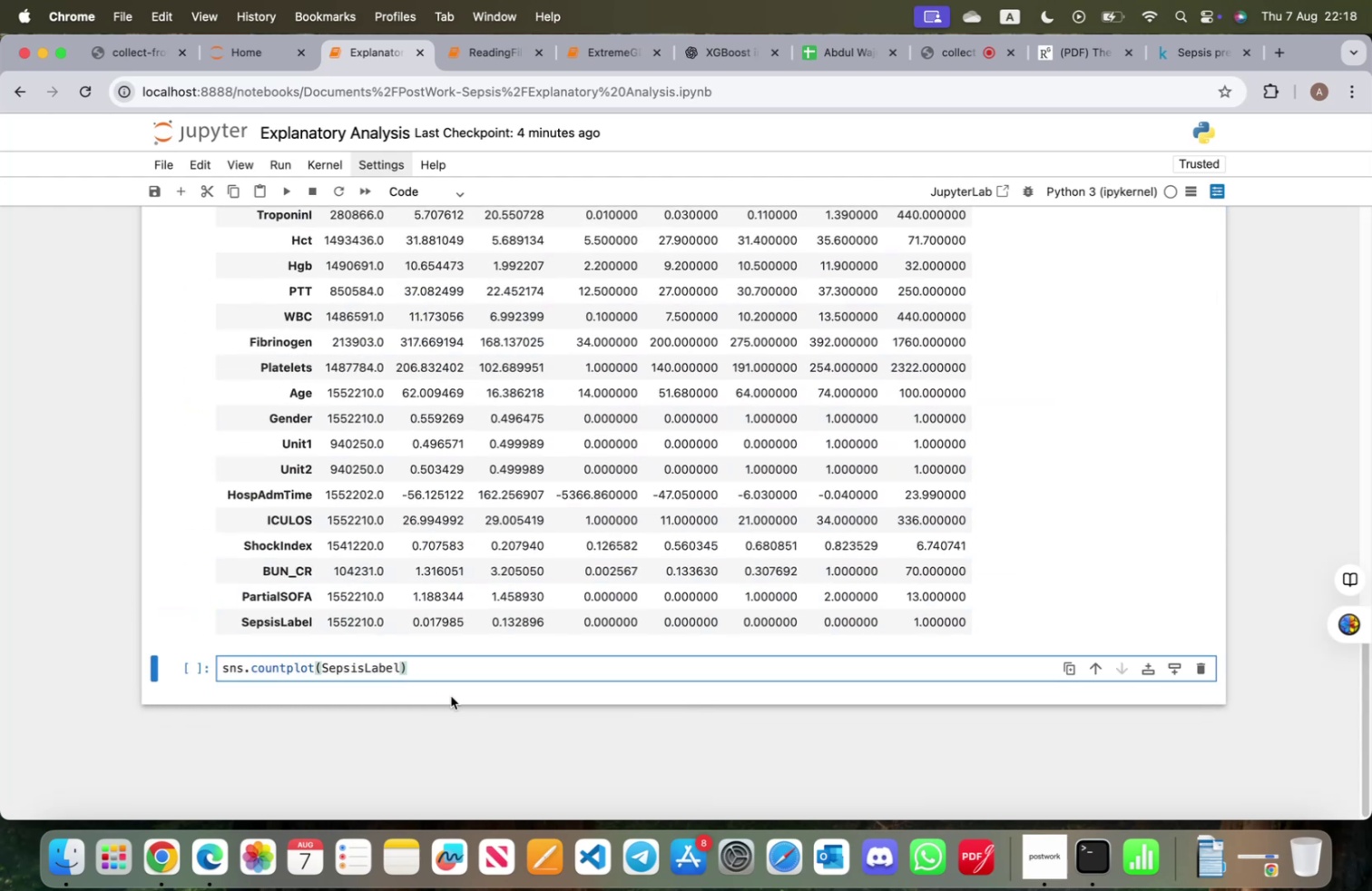 
type(, data=data, hue=gender)
 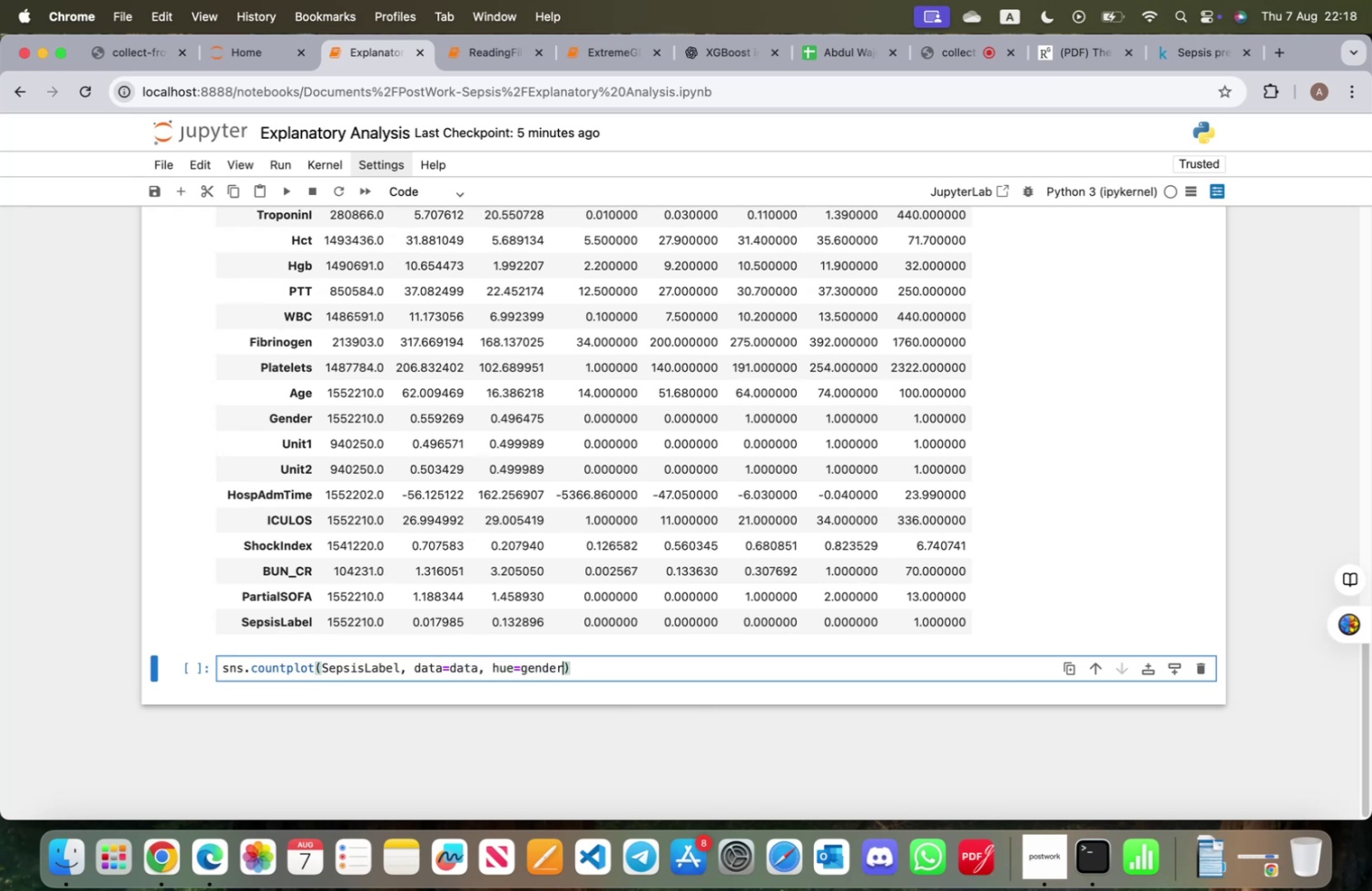 
key(Shift+Enter)
 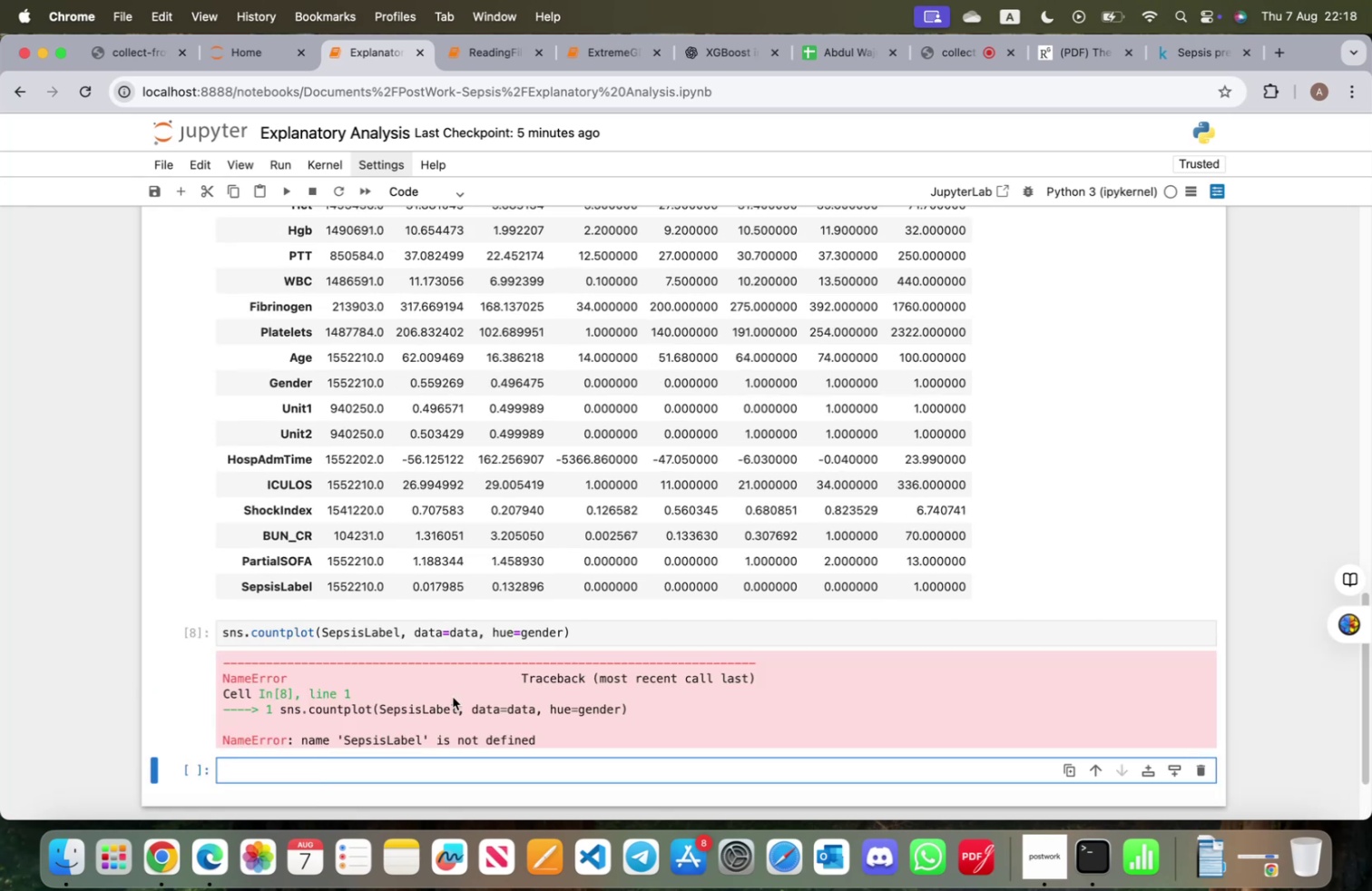 
scroll: coordinate [496, 647], scroll_direction: down, amount: 3.0
 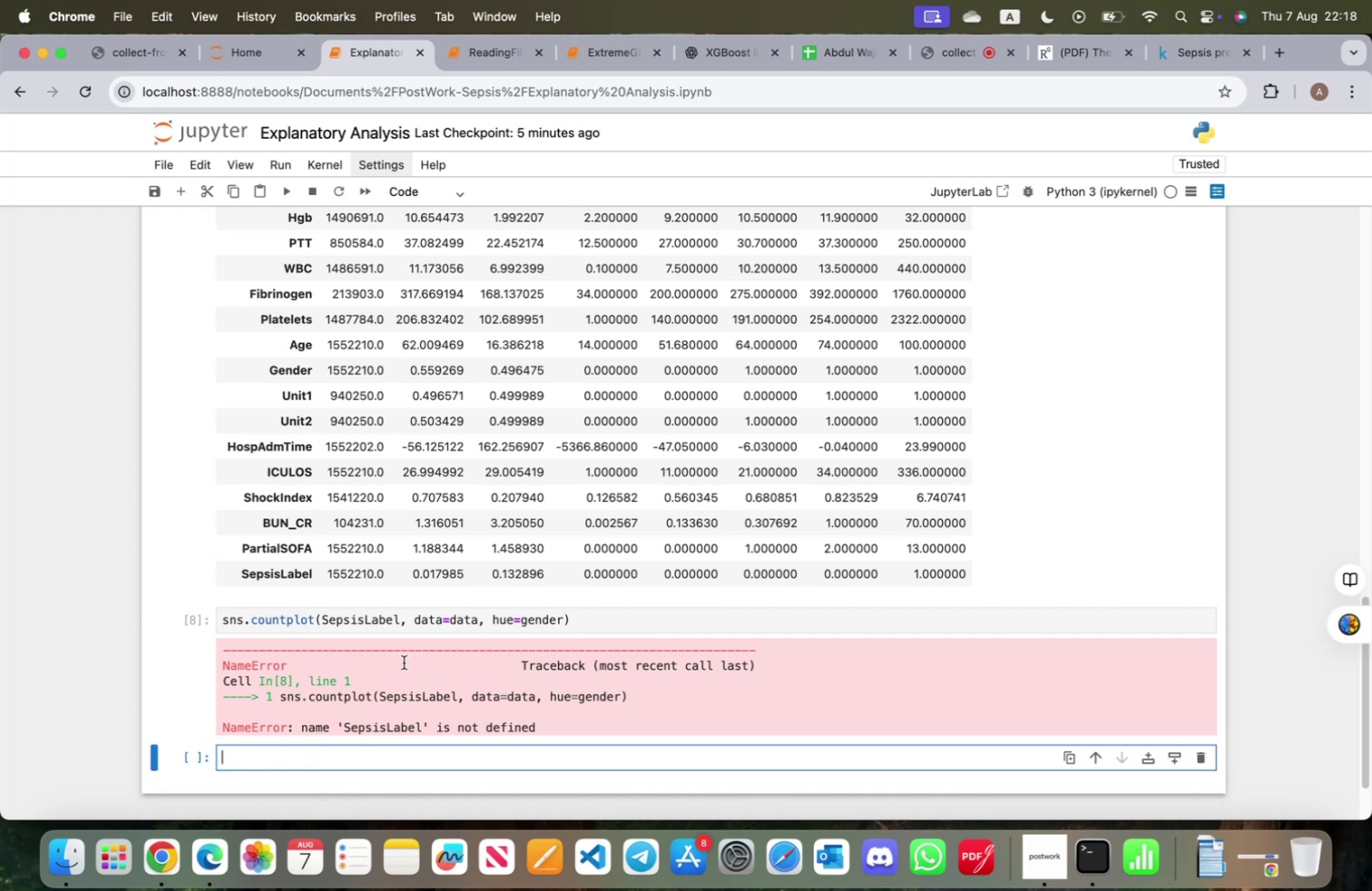 
wait(8.73)
 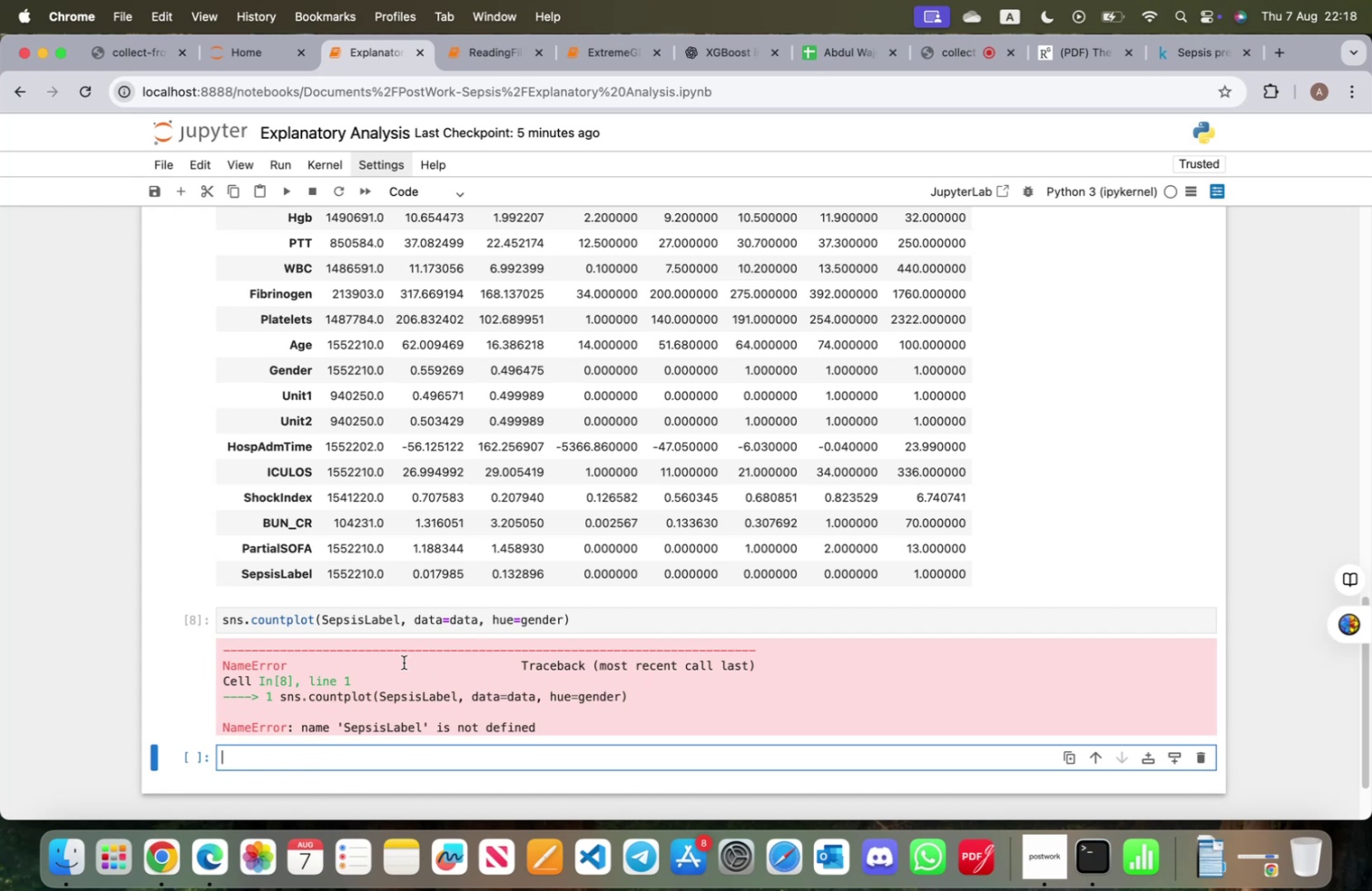 
scroll: coordinate [404, 661], scroll_direction: up, amount: 14.0
 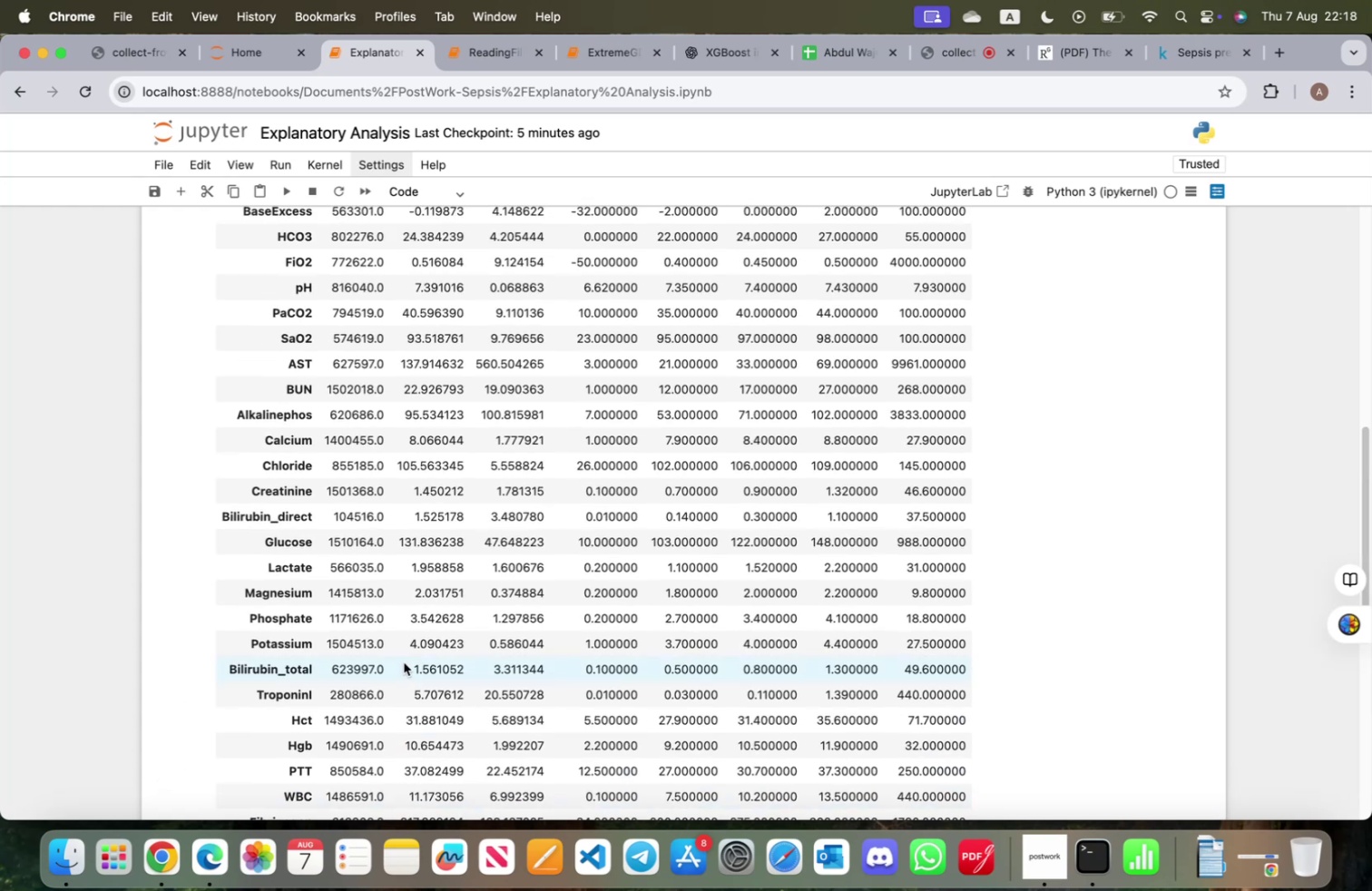 
scroll: coordinate [403, 662], scroll_direction: down, amount: 14.0
 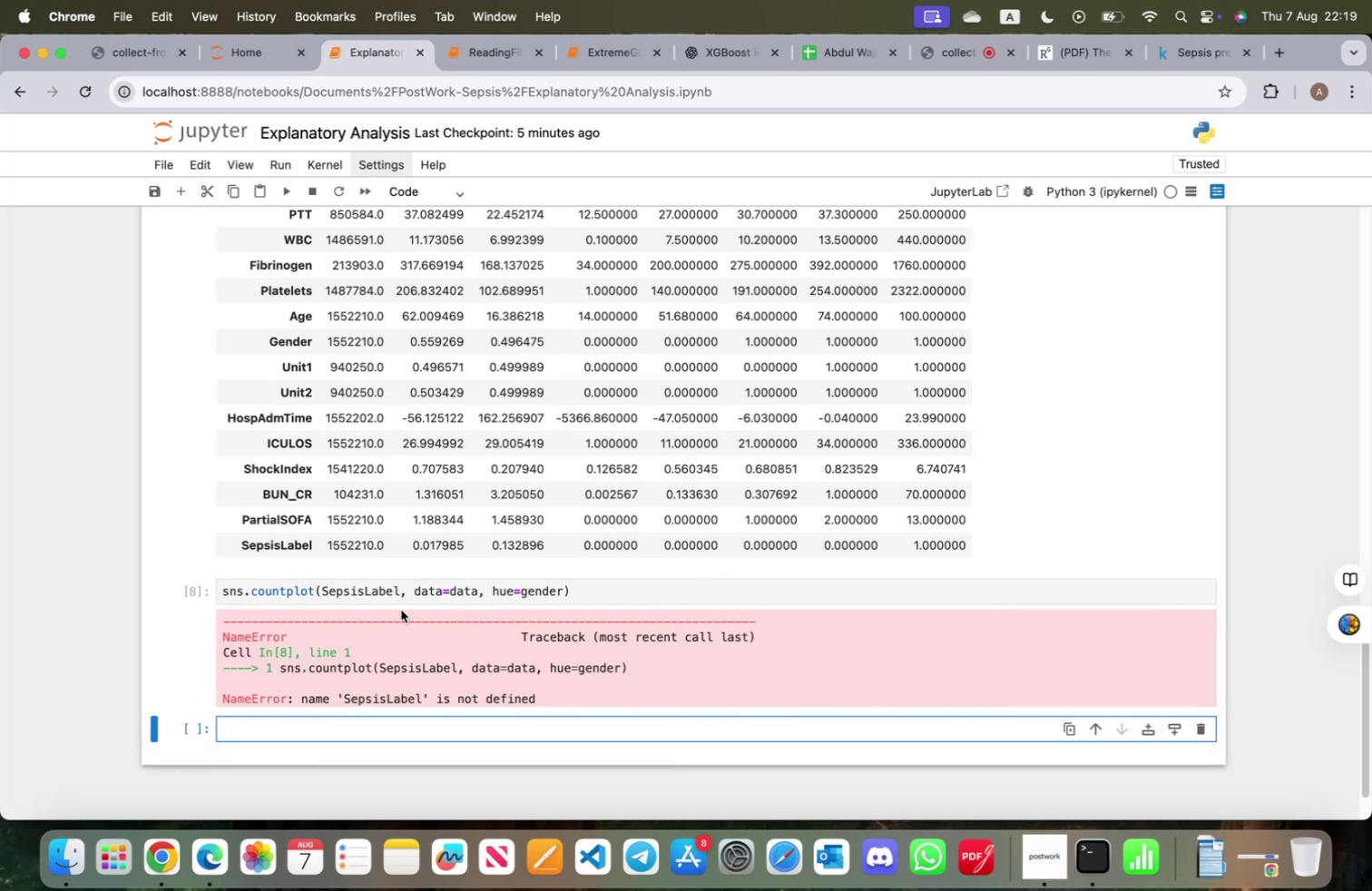 
left_click_drag(start_coordinate=[630, 589], to_coordinate=[212, 589])
 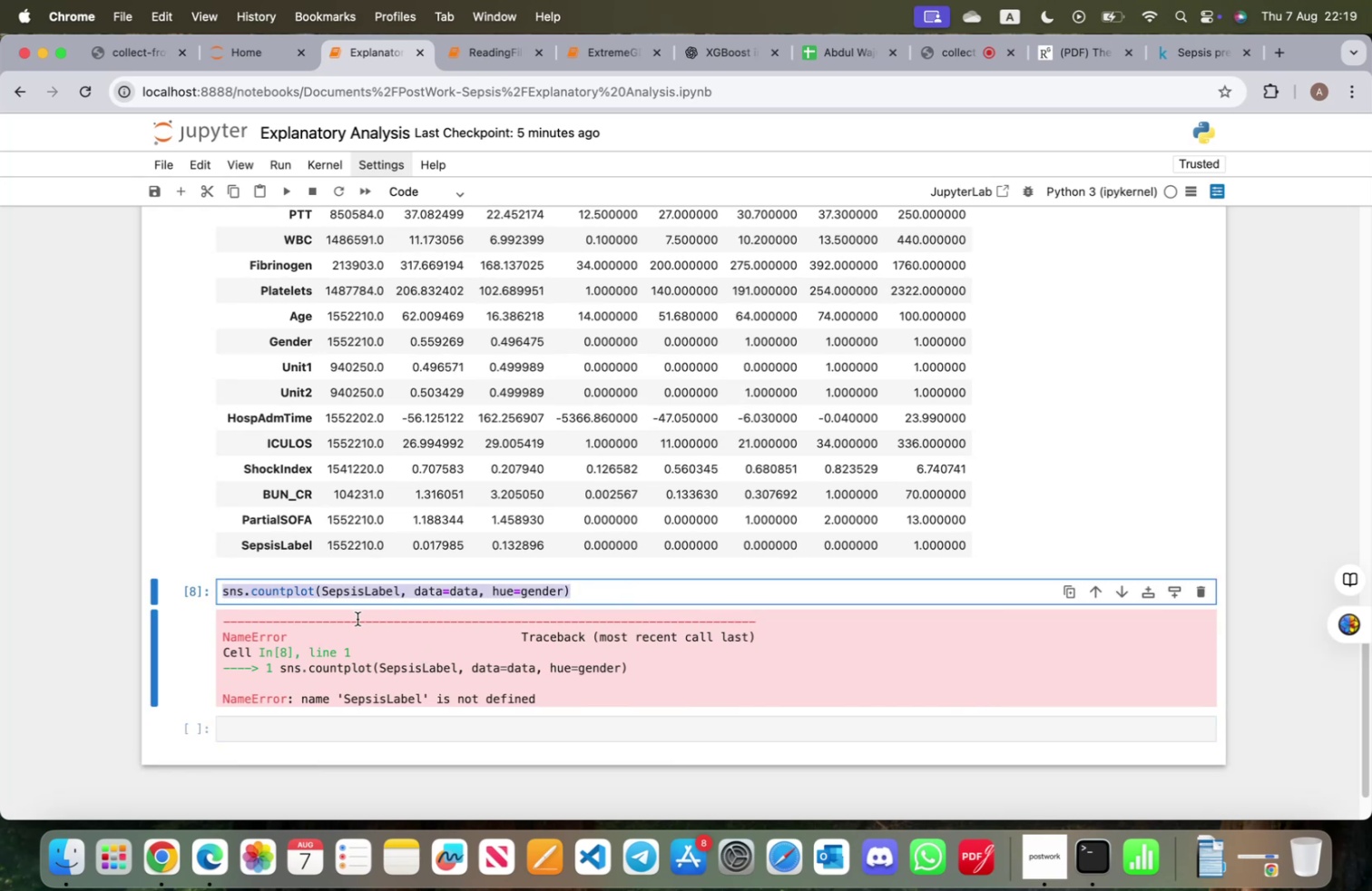 
key(Meta+CommandLeft)
 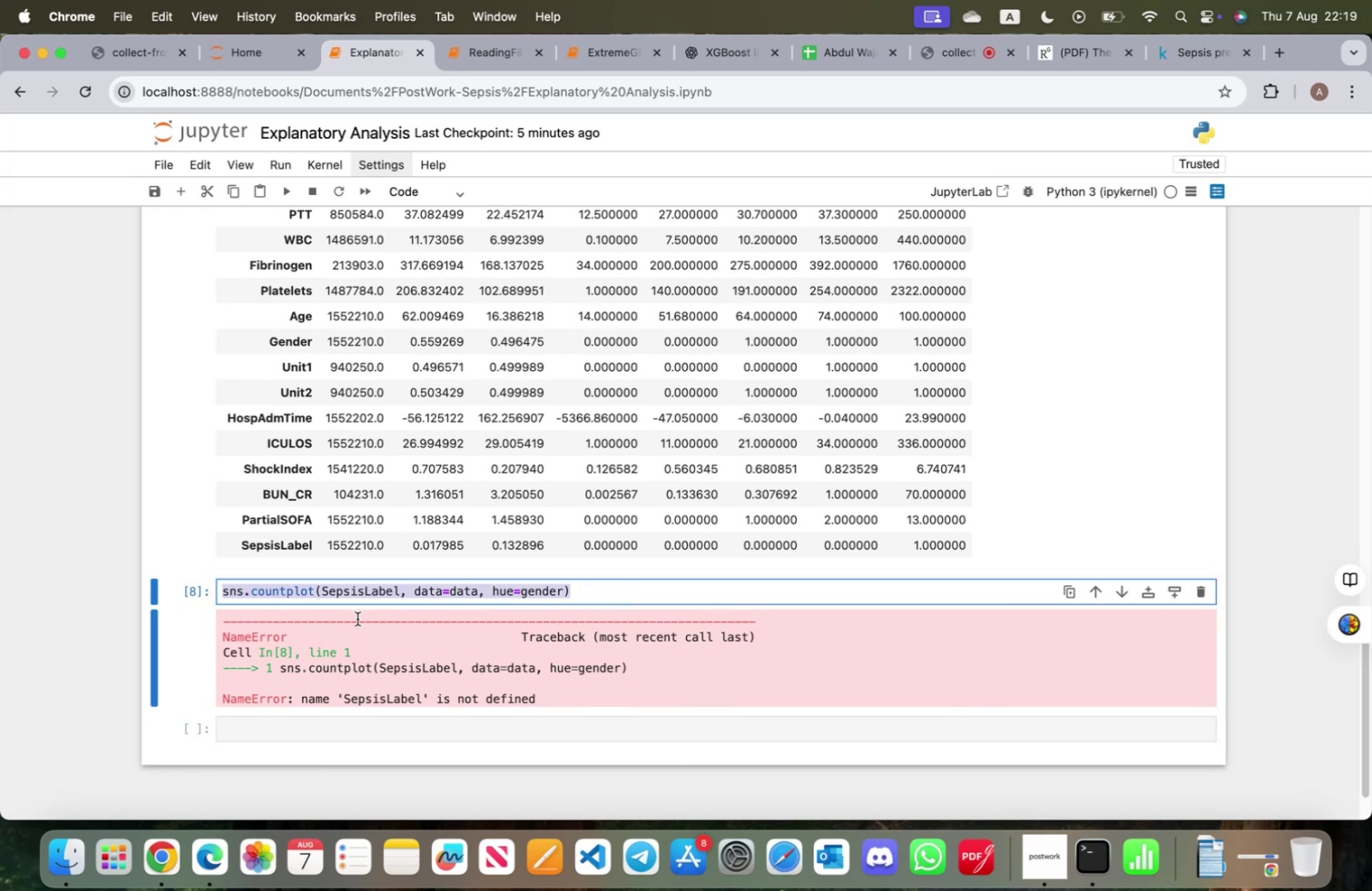 
key(Meta+C)
 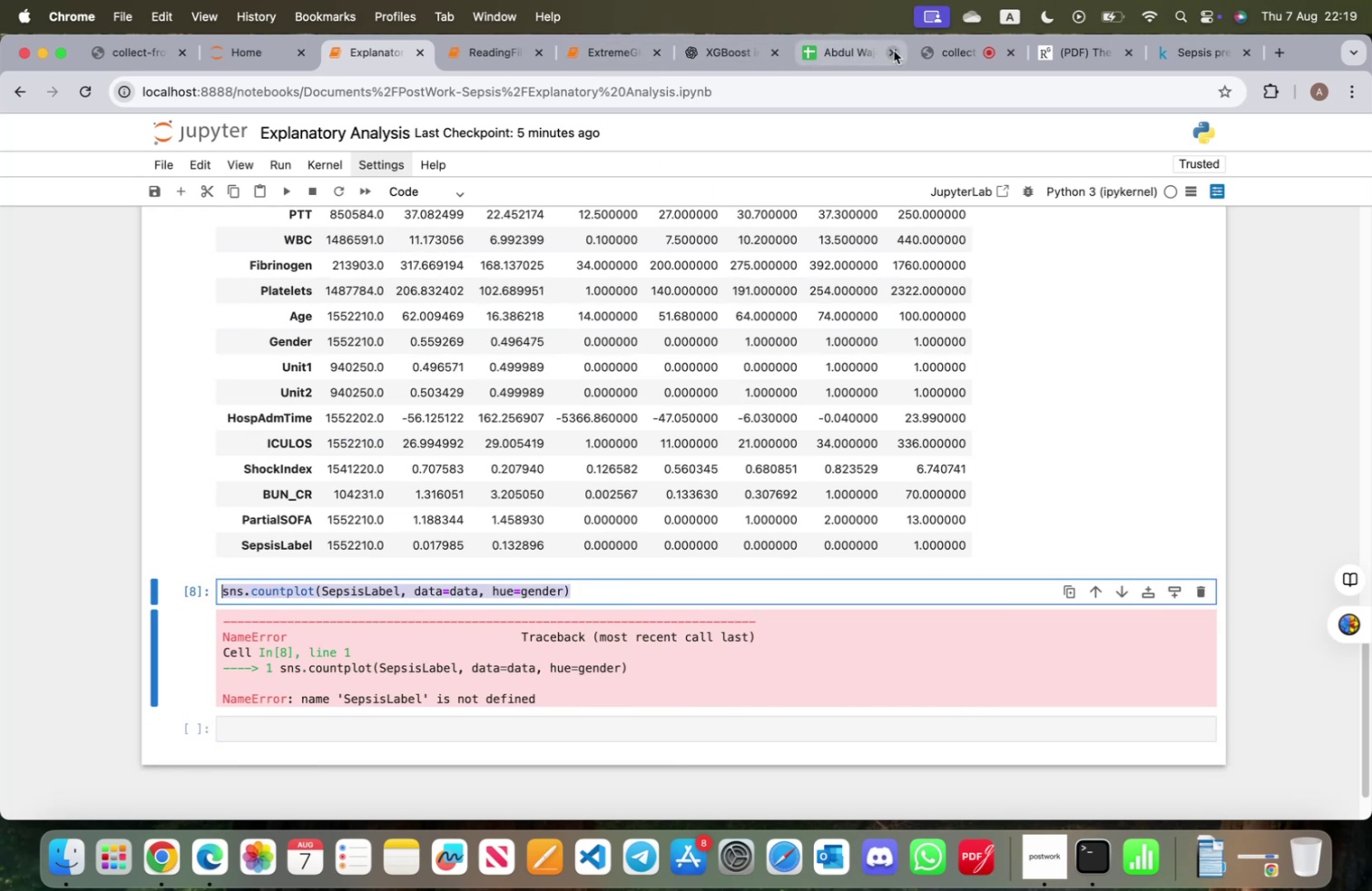 
left_click([706, 50])
 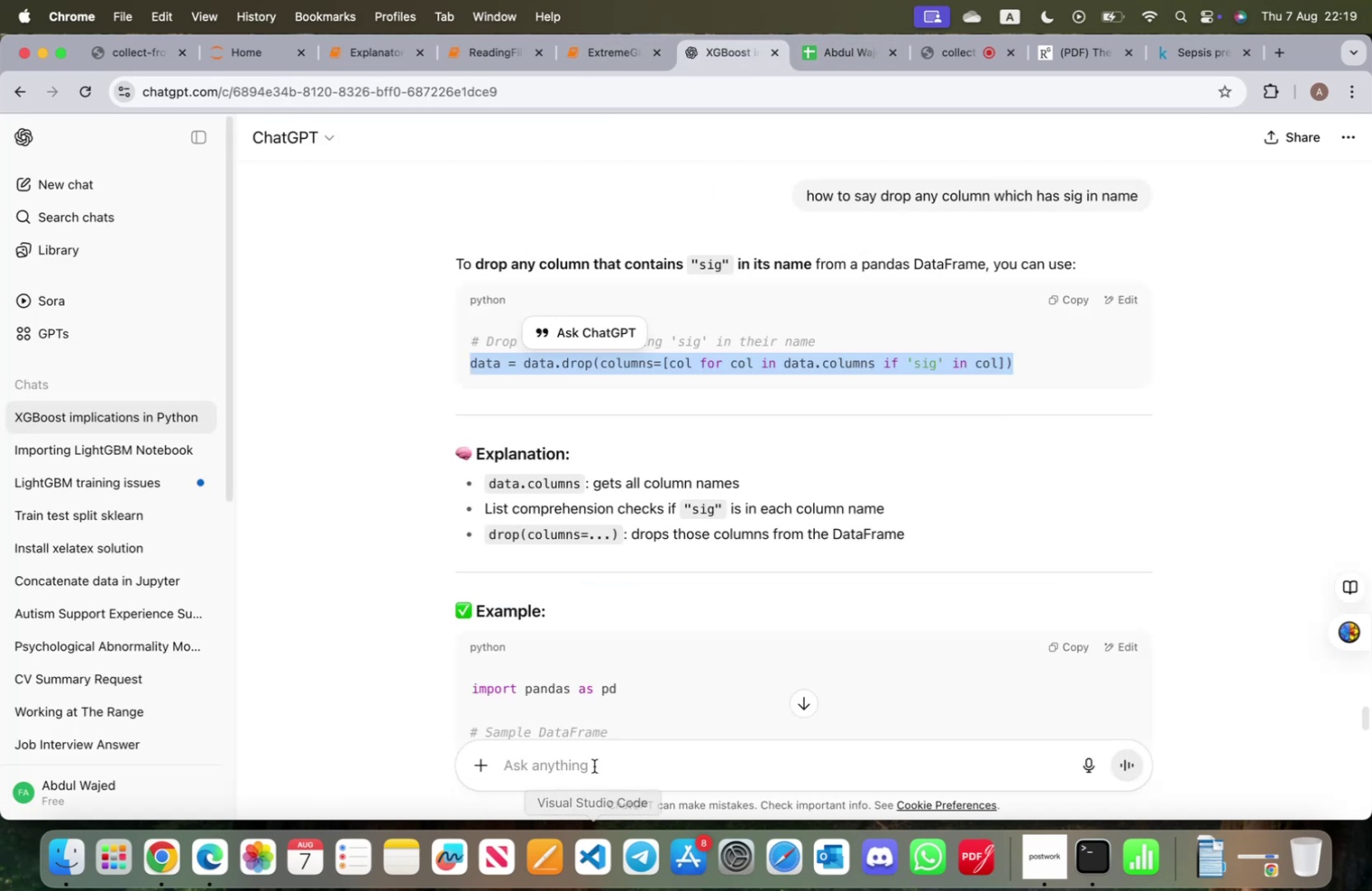 
scroll: coordinate [640, 696], scroll_direction: down, amount: 31.0
 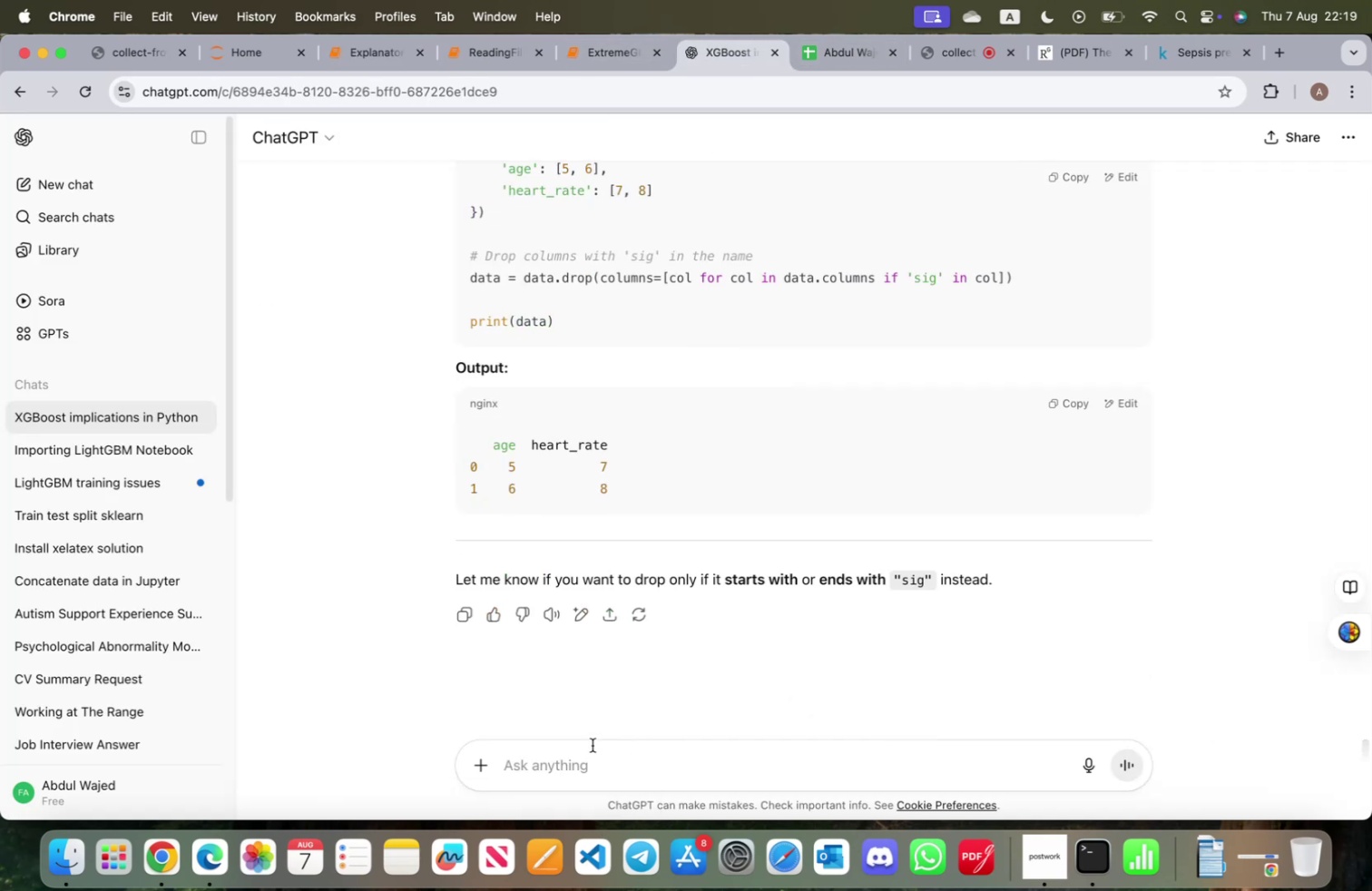 
left_click([593, 743])
 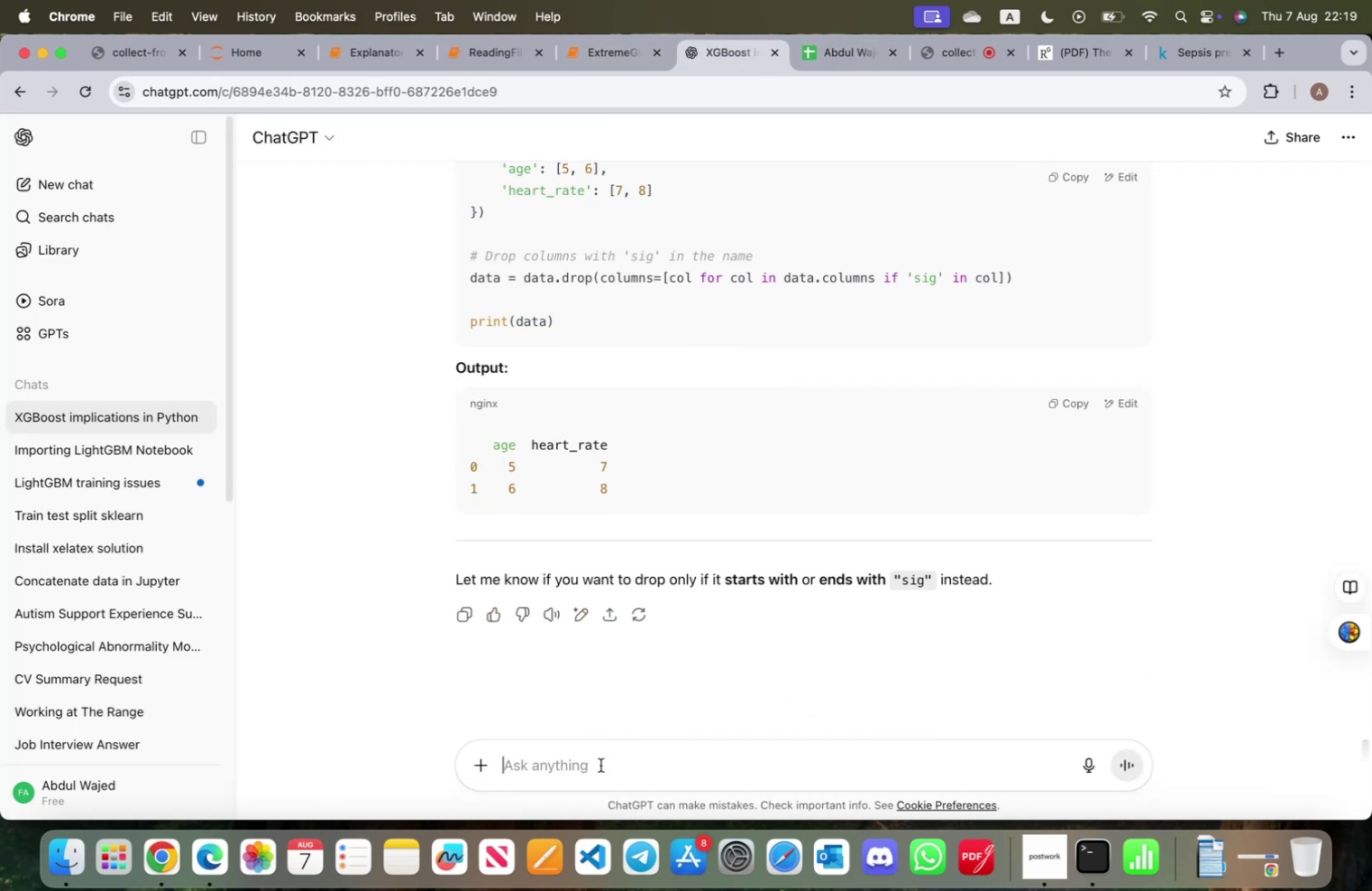 
key(Meta+V)
 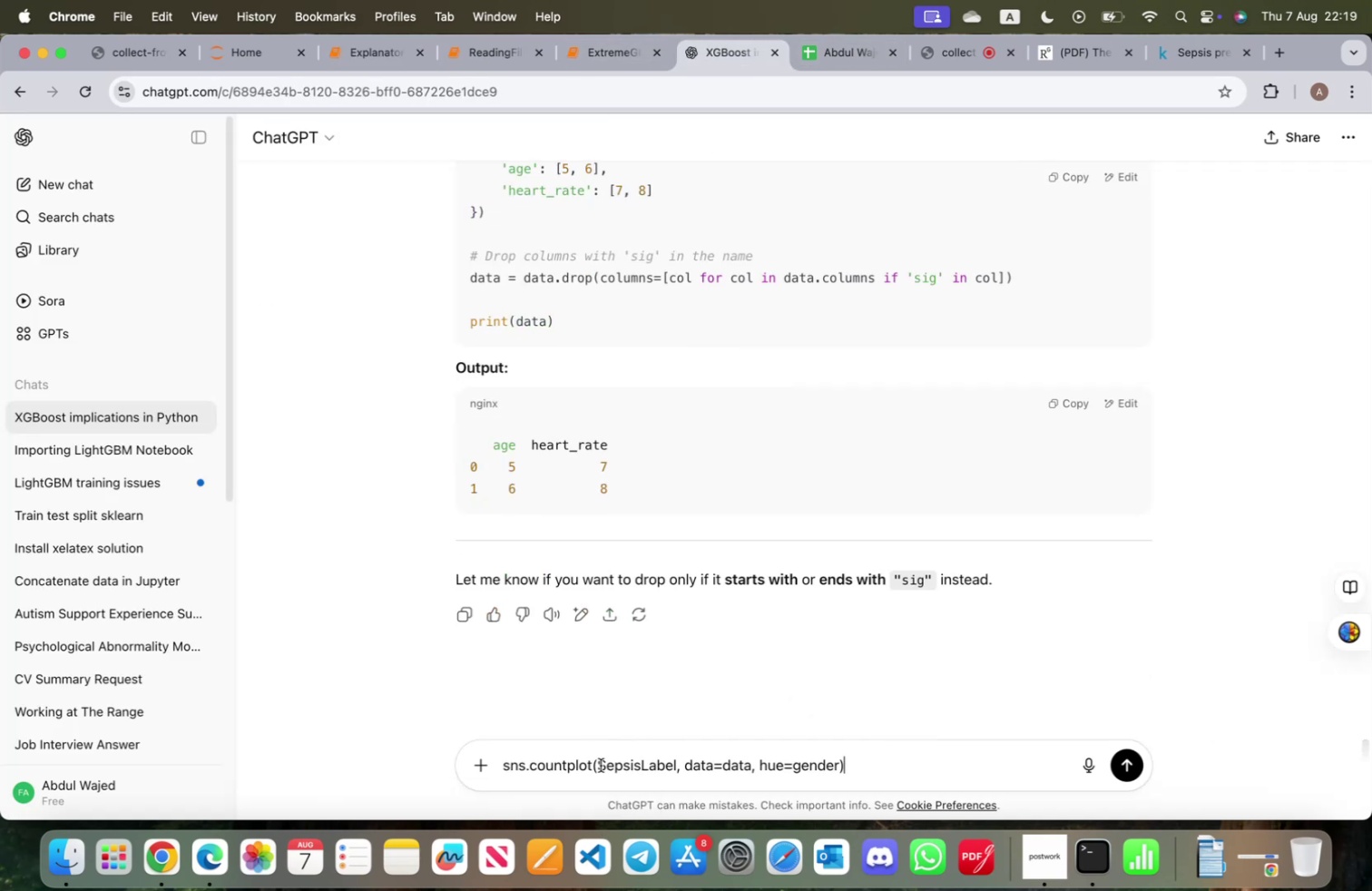 
key(Enter)
 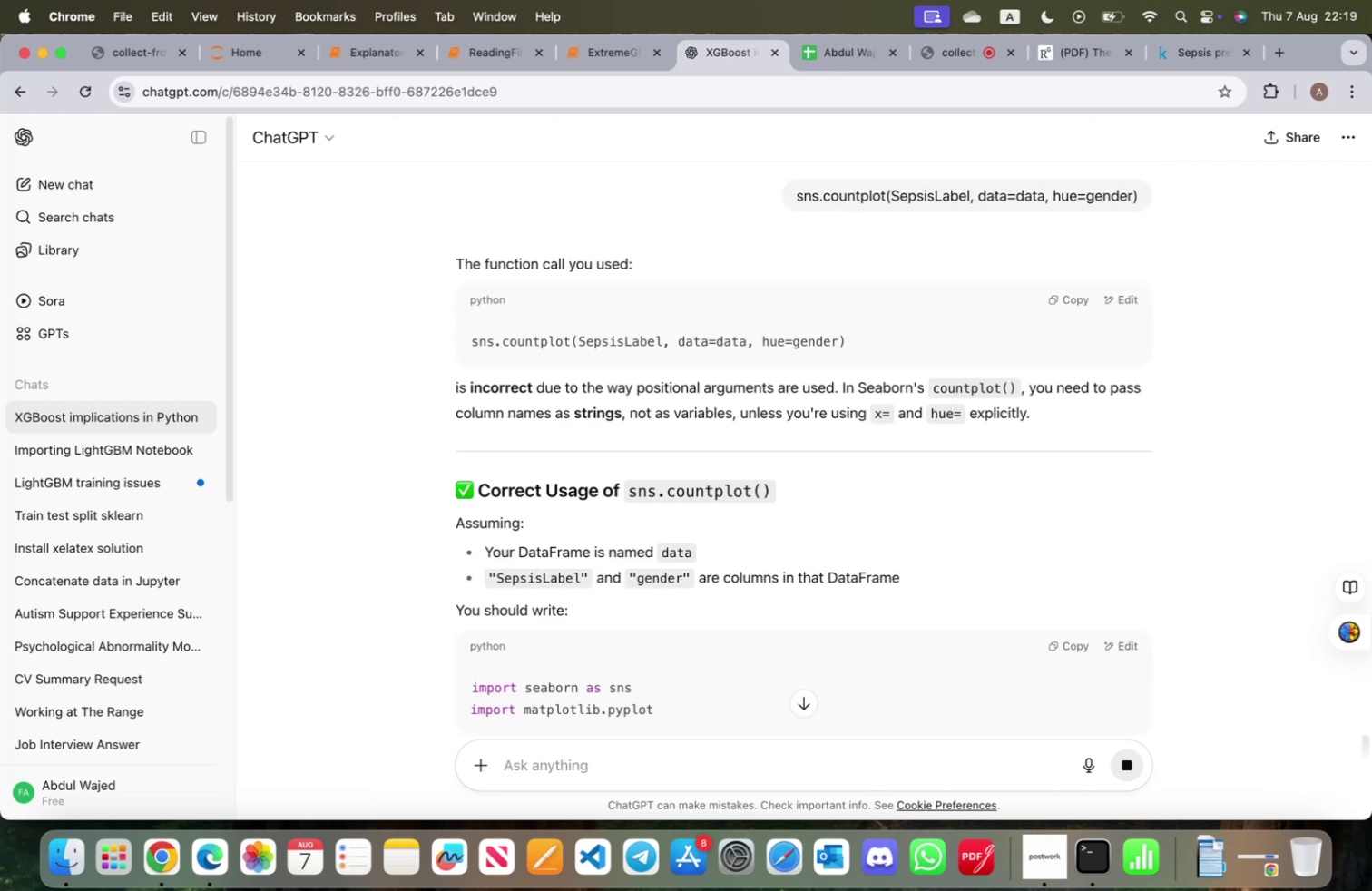 
wait(5.47)
 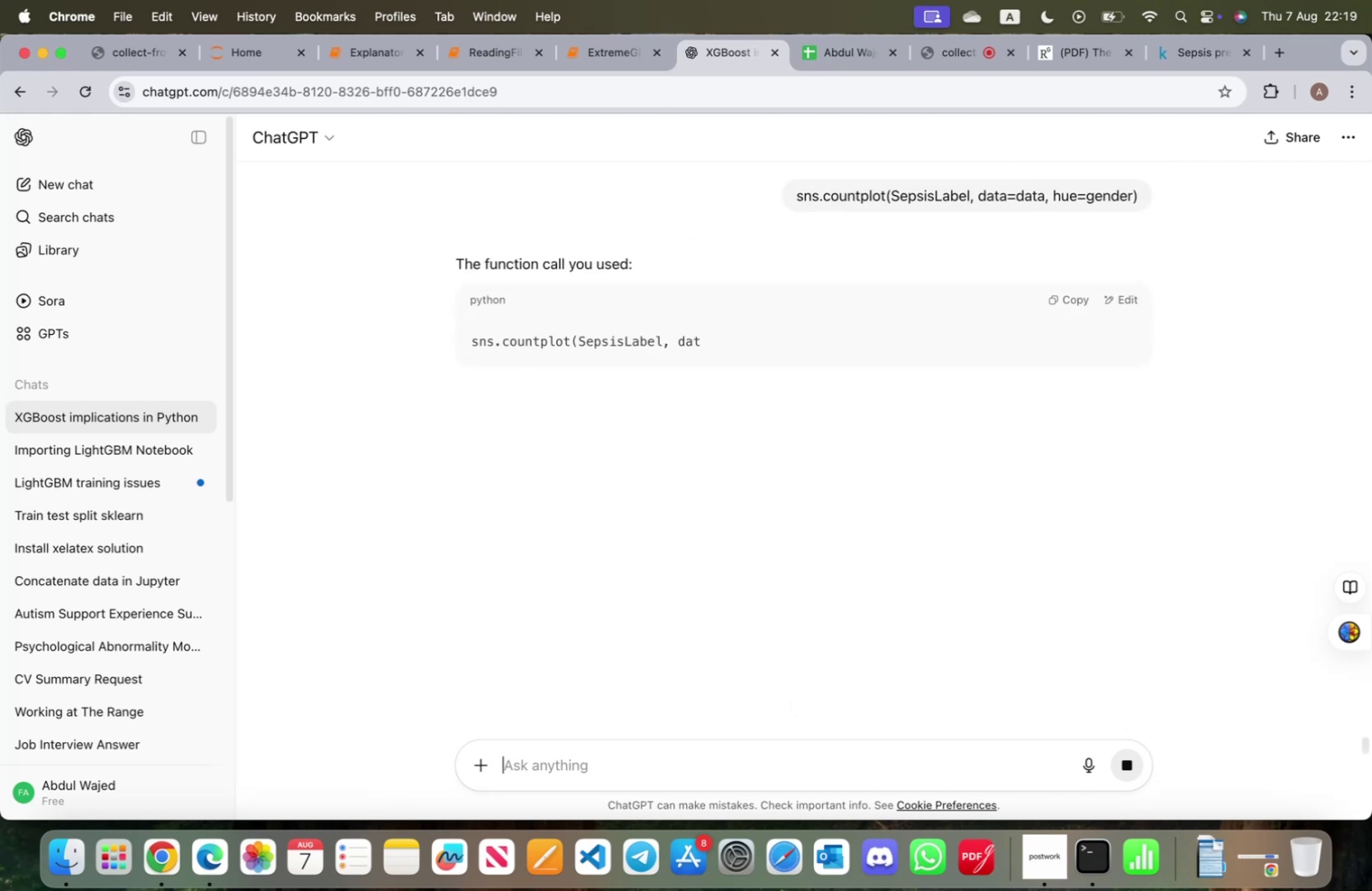 
scroll: coordinate [583, 638], scroll_direction: down, amount: 11.0
 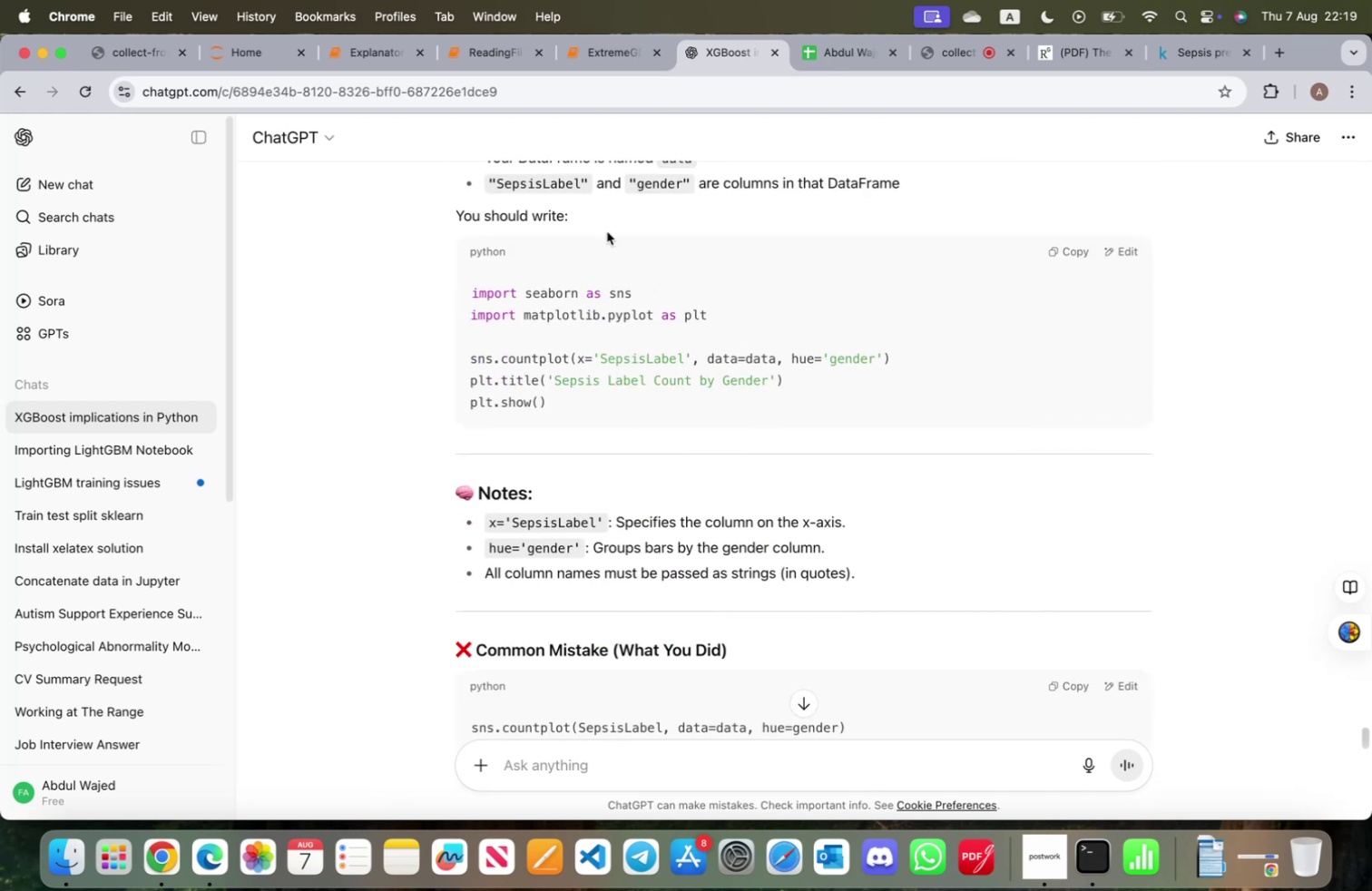 
wait(5.38)
 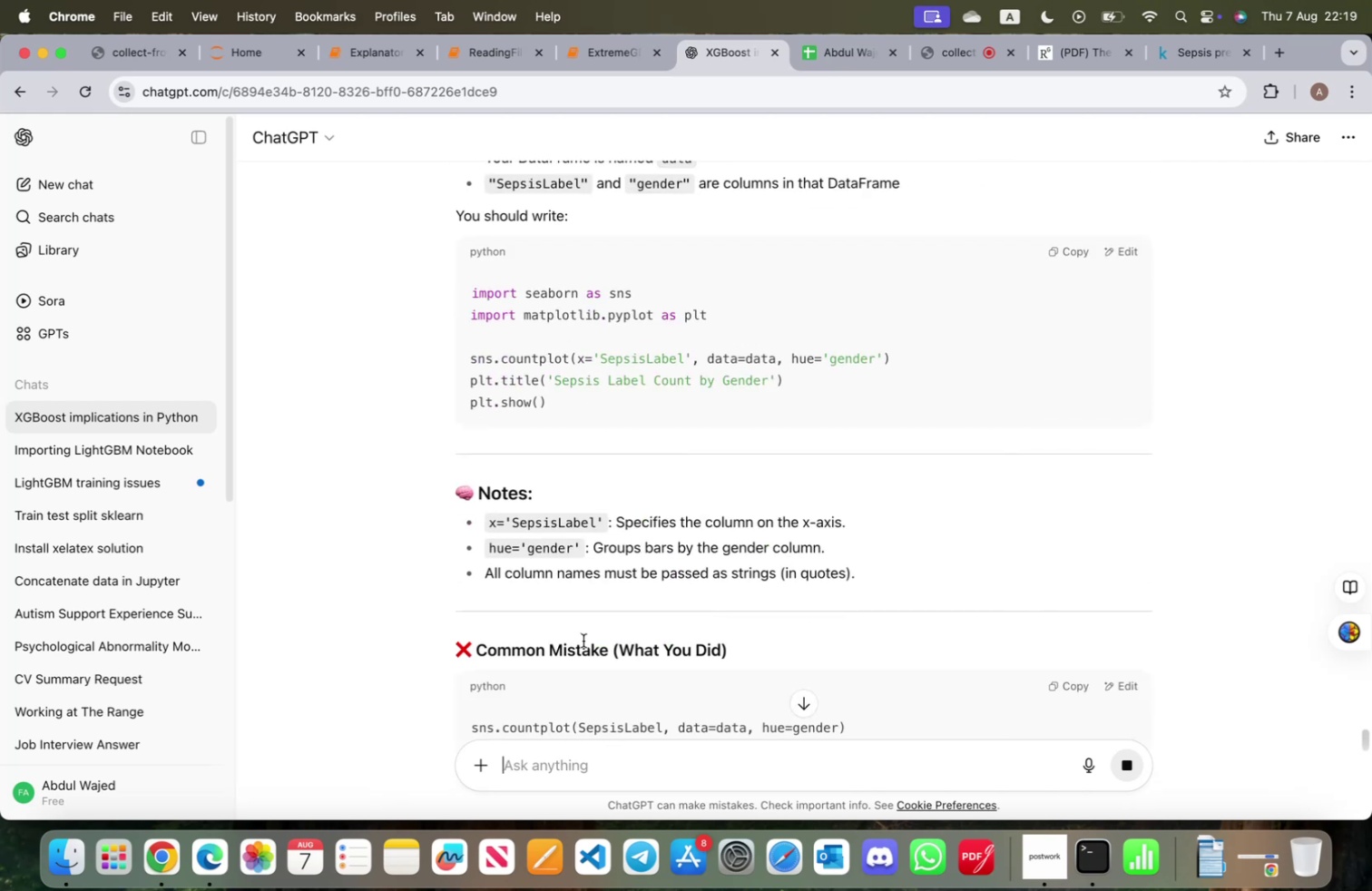 
left_click([403, 47])
 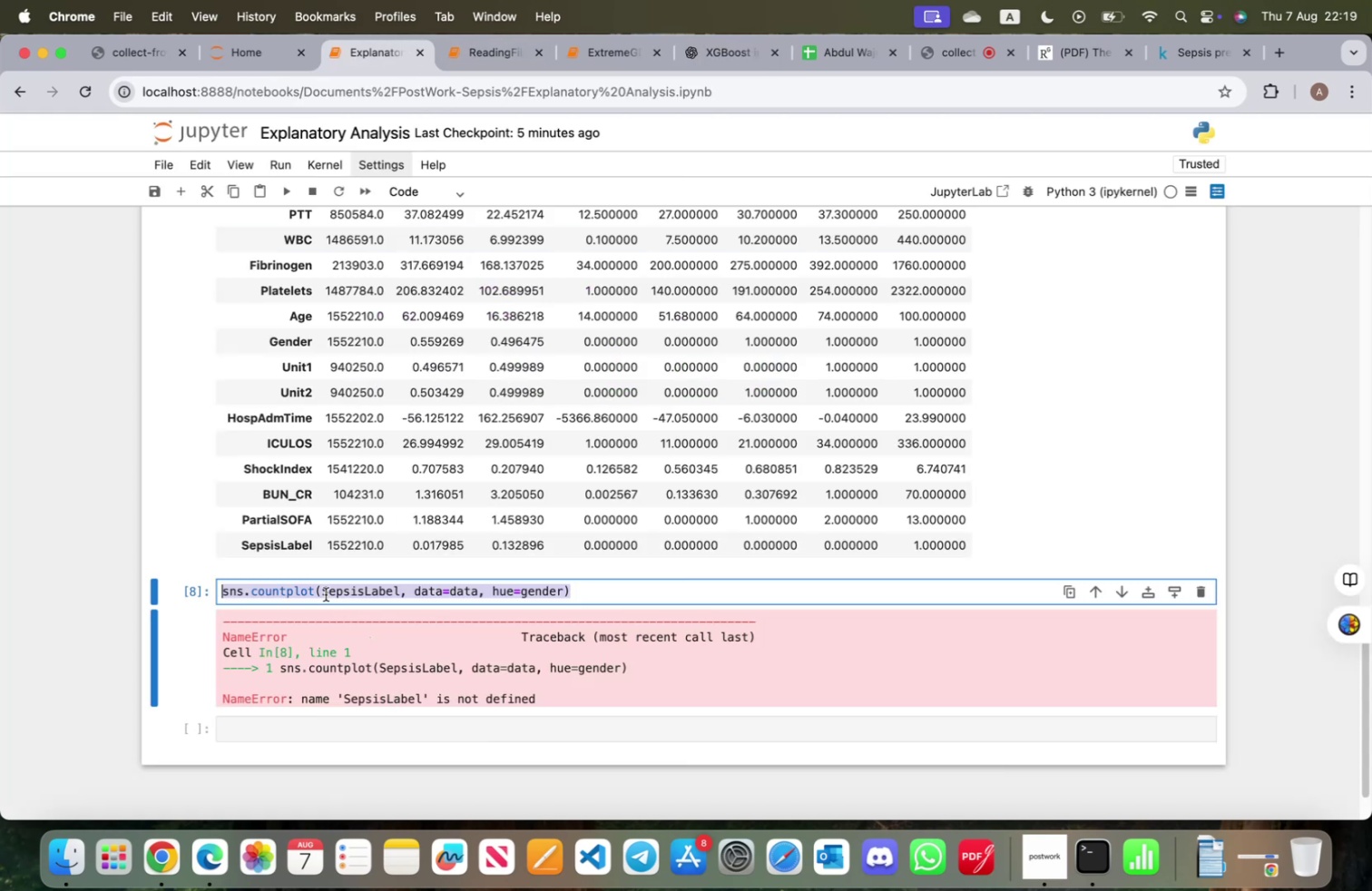 
left_click([323, 591])
 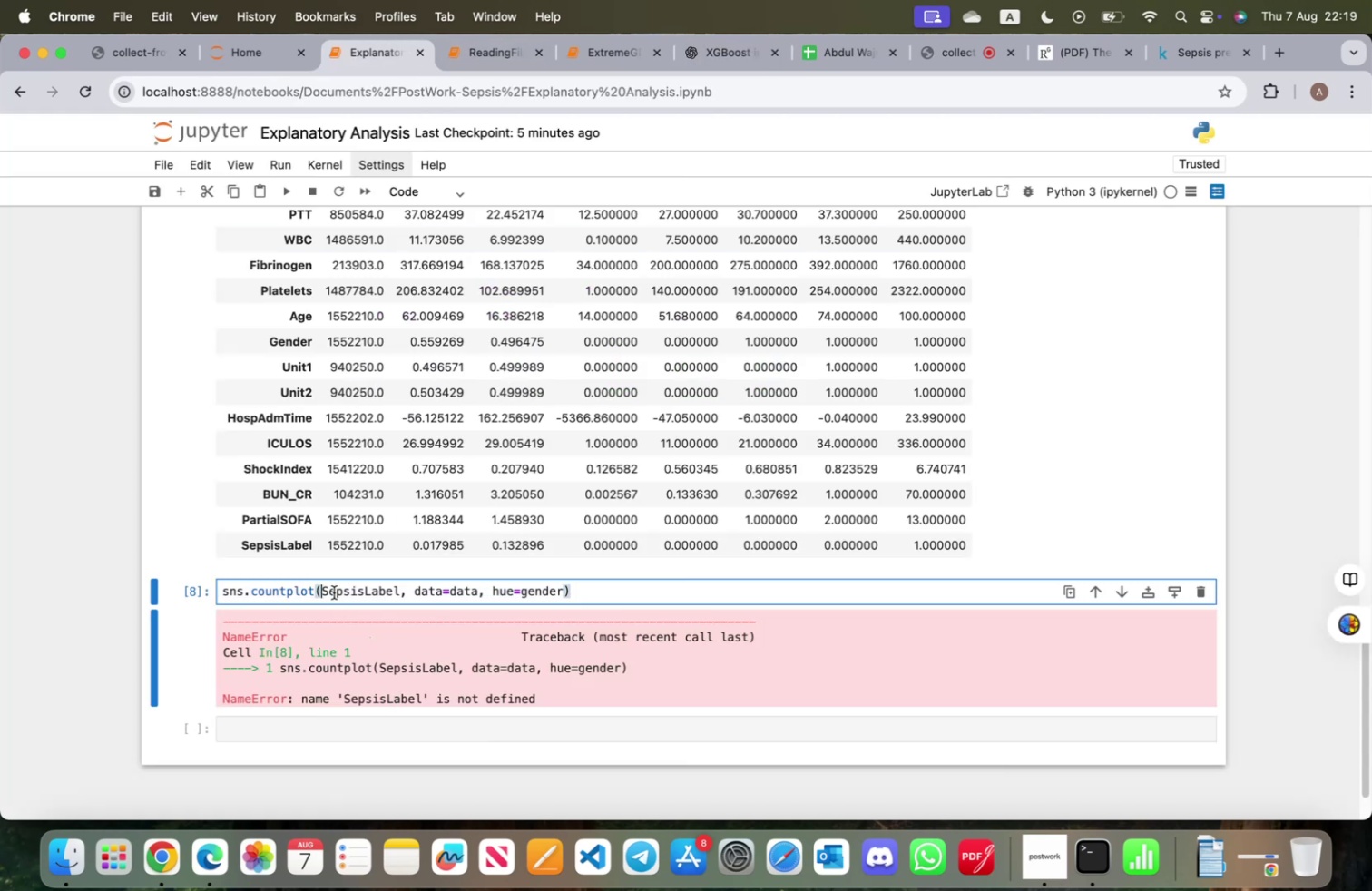 
key(X)
 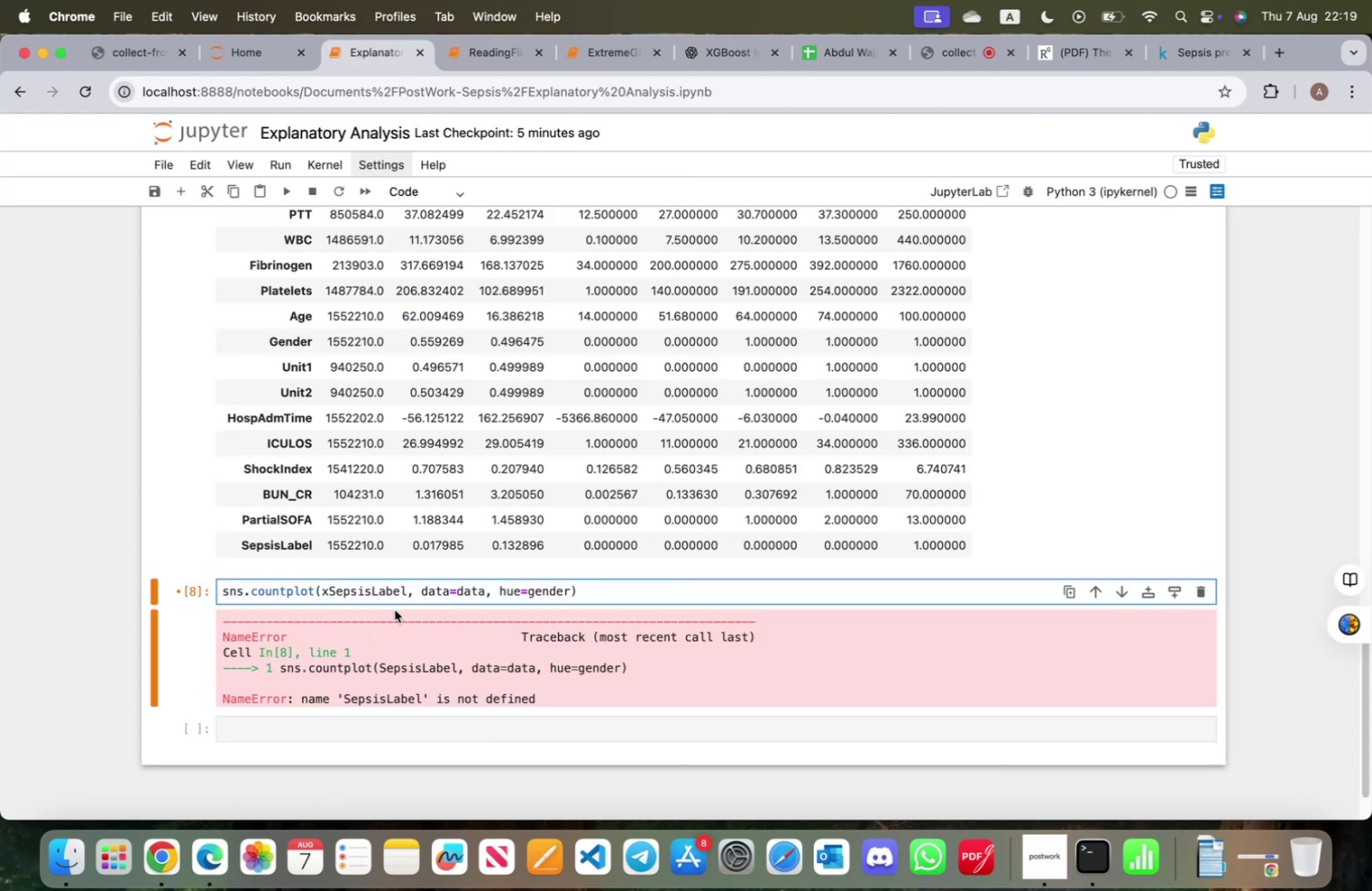 
key(Equal)
 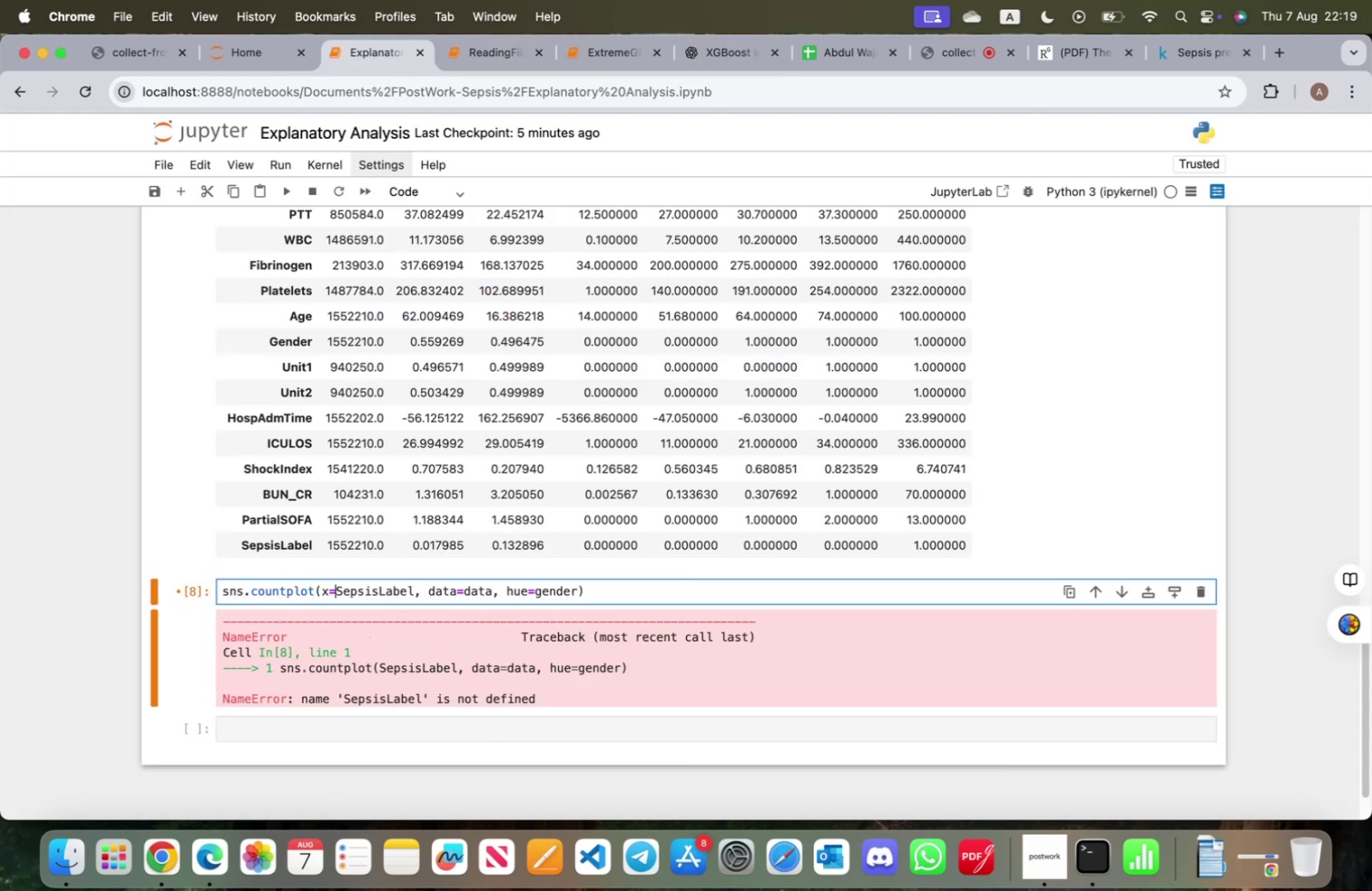 
key(Quote)
 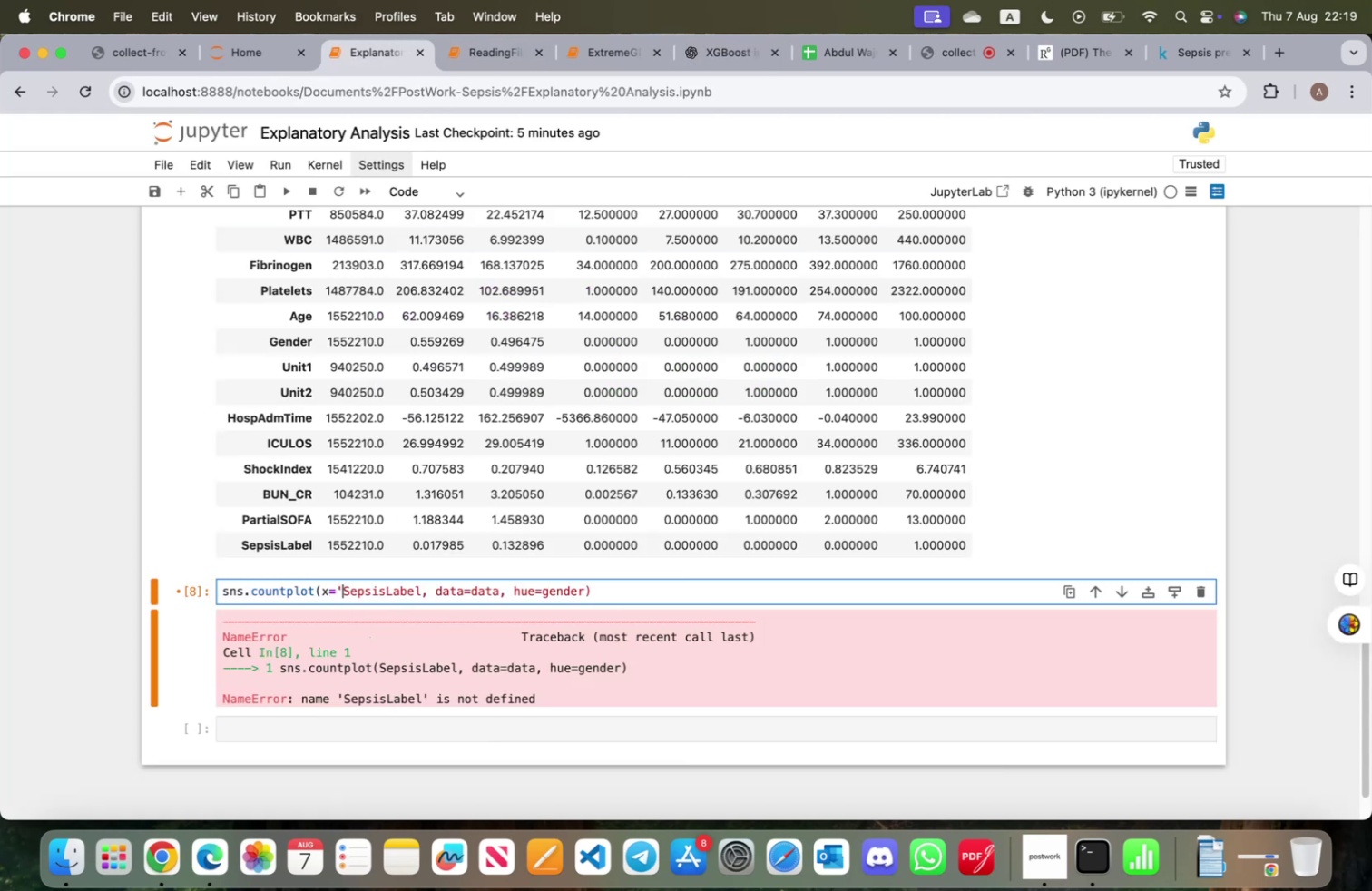 
hold_key(key=ArrowRight, duration=1.18)
 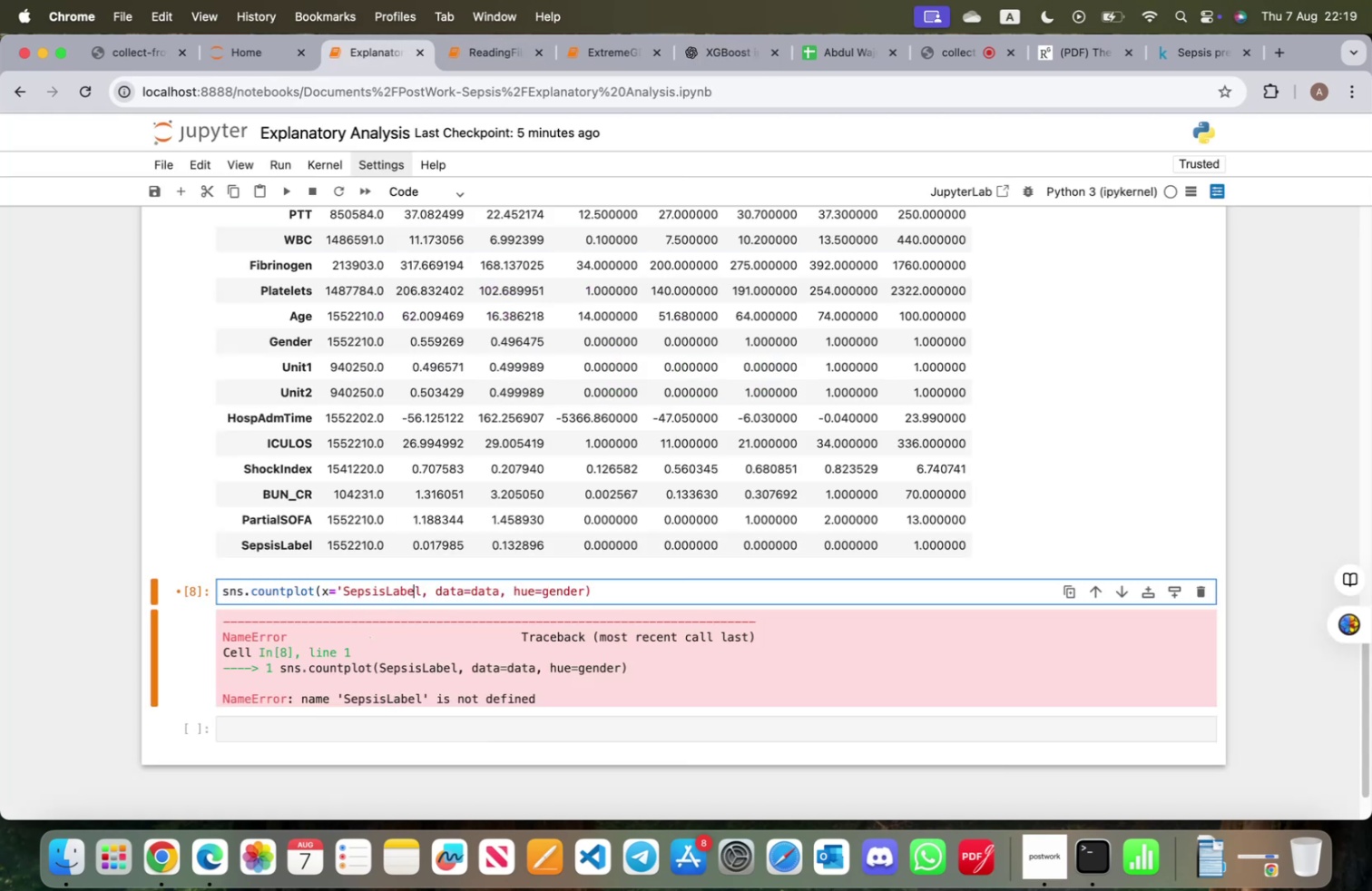 
key(ArrowRight)
 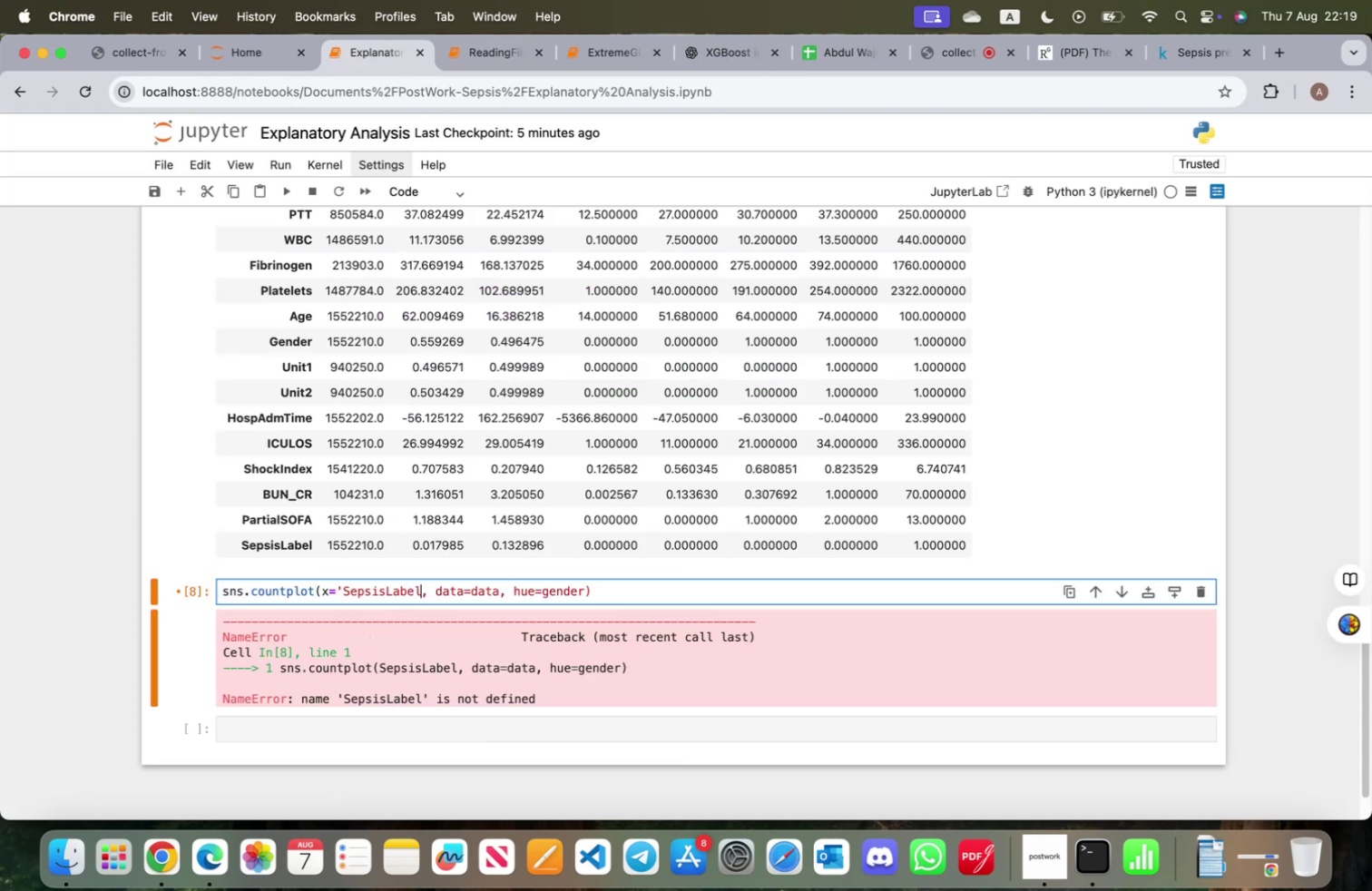 
key(Quote)
 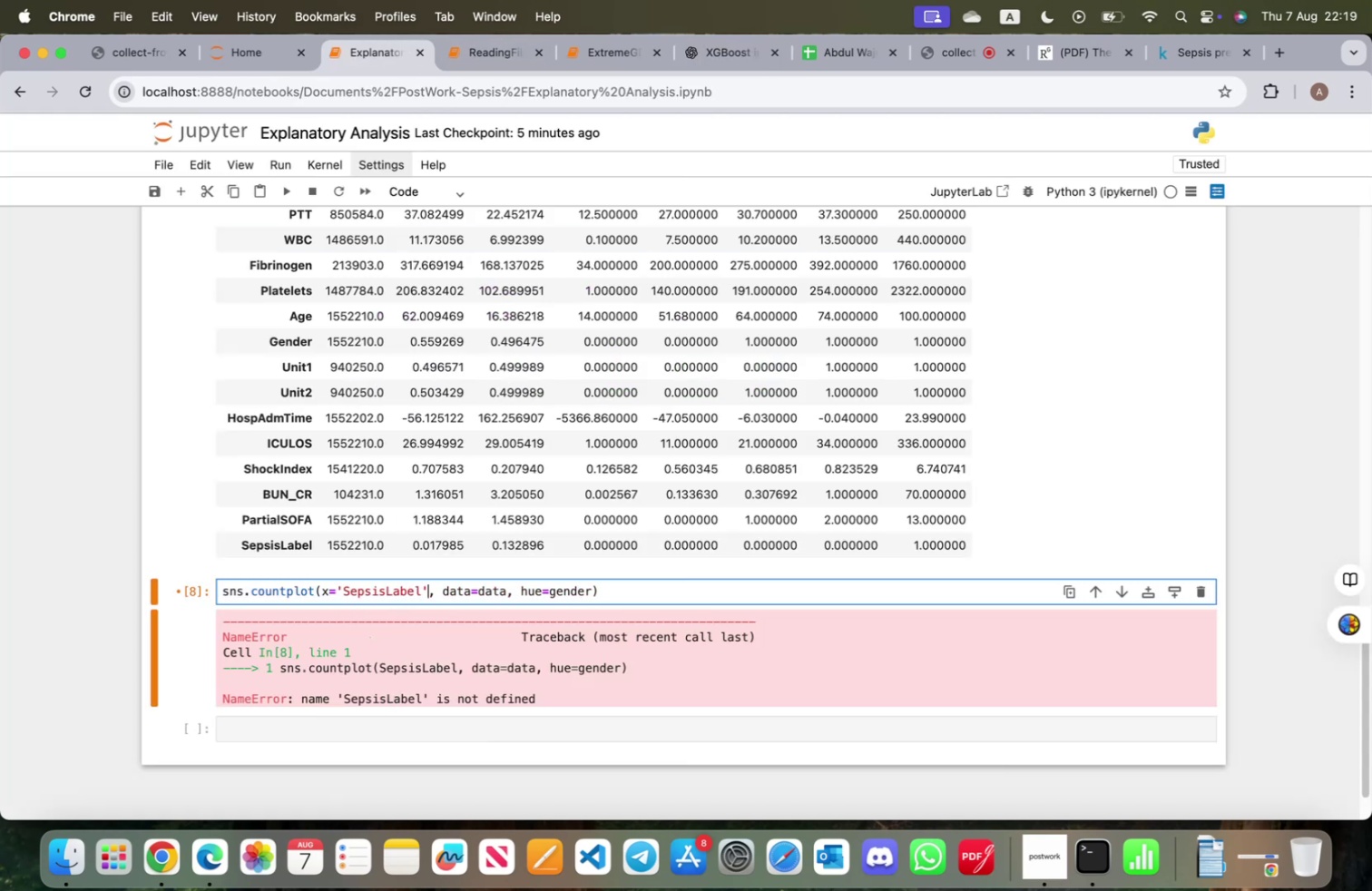 
hold_key(key=ArrowRight, duration=1.5)
 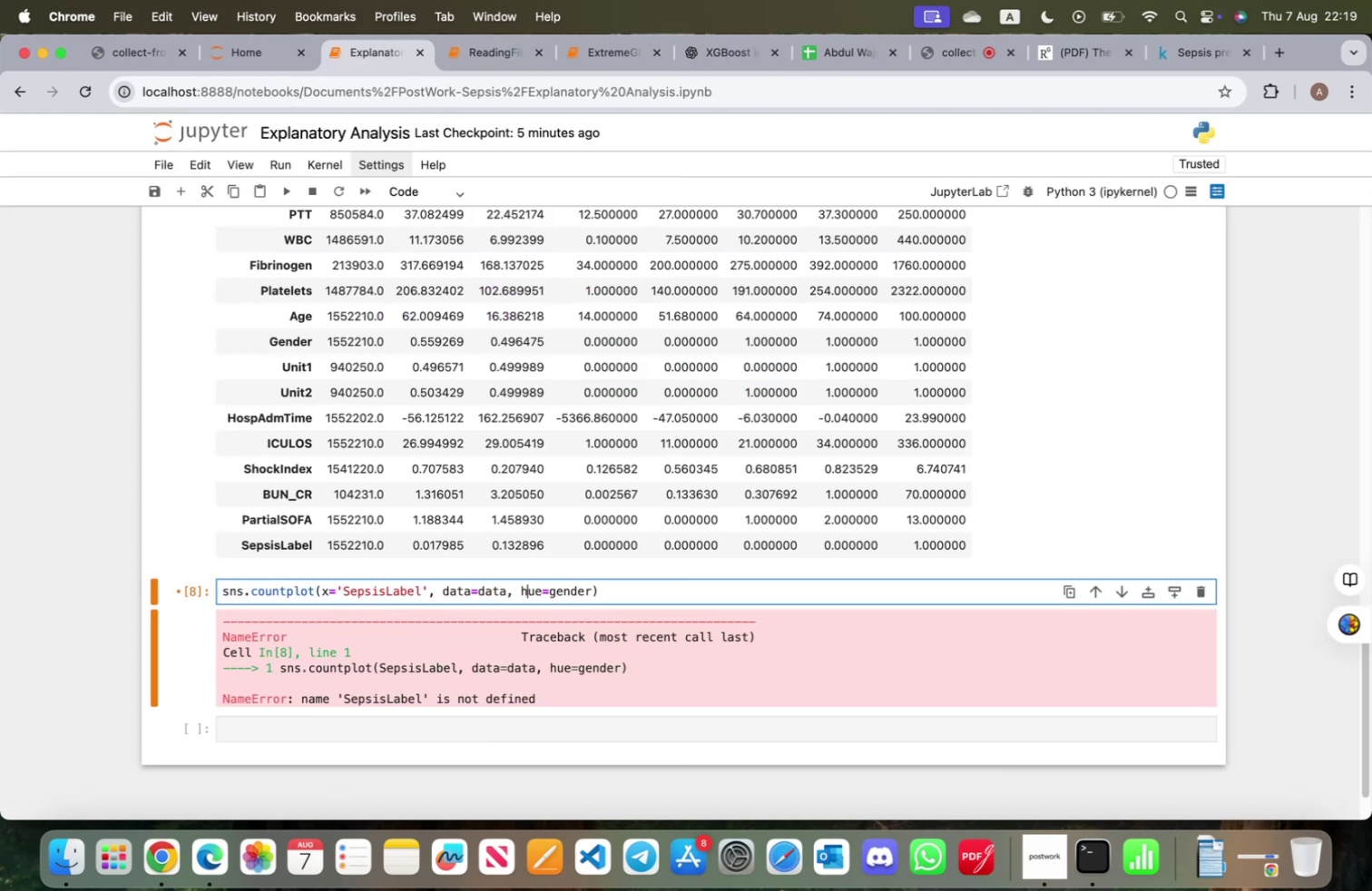 
key(ArrowRight)
 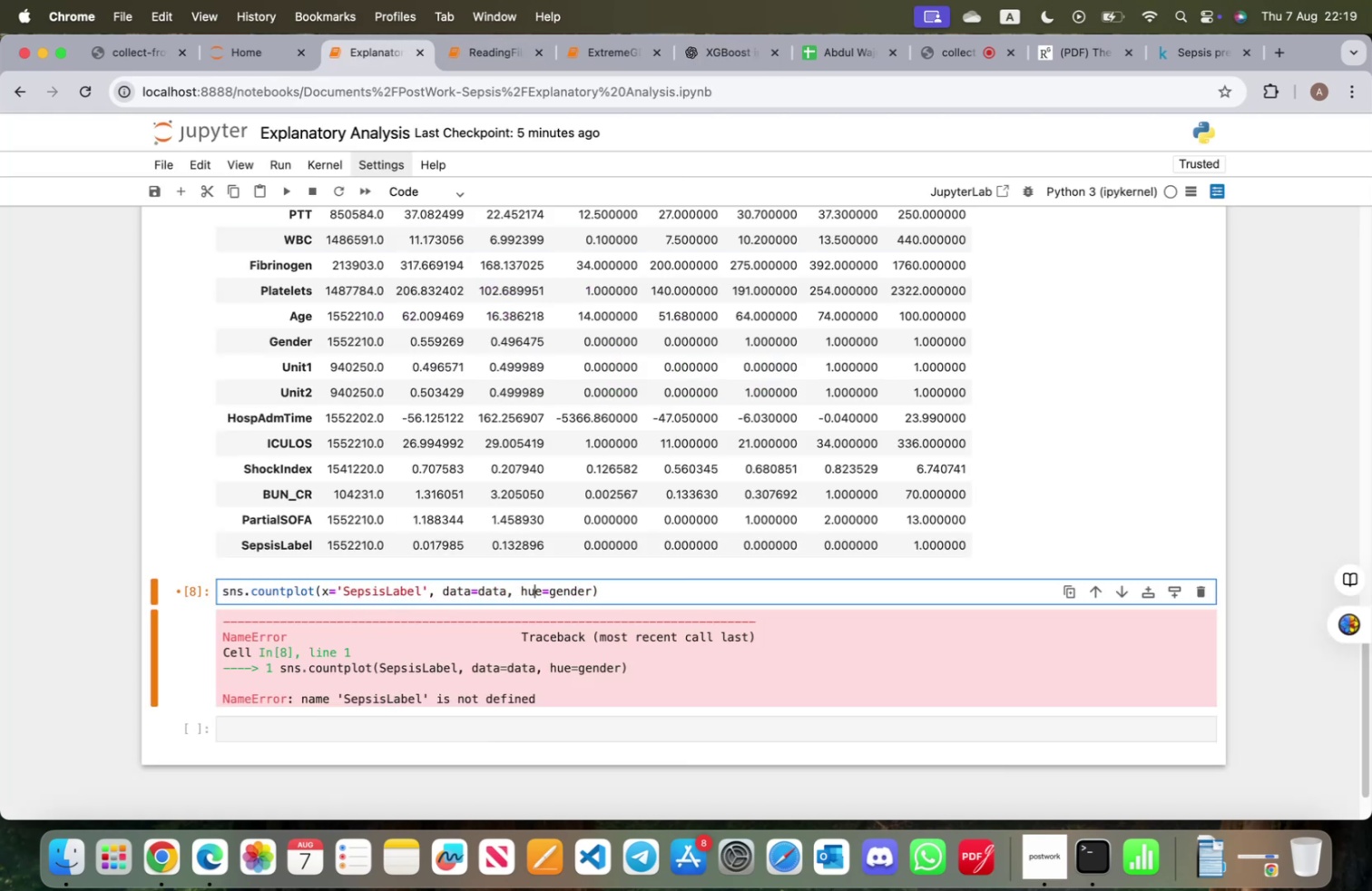 
key(ArrowRight)
 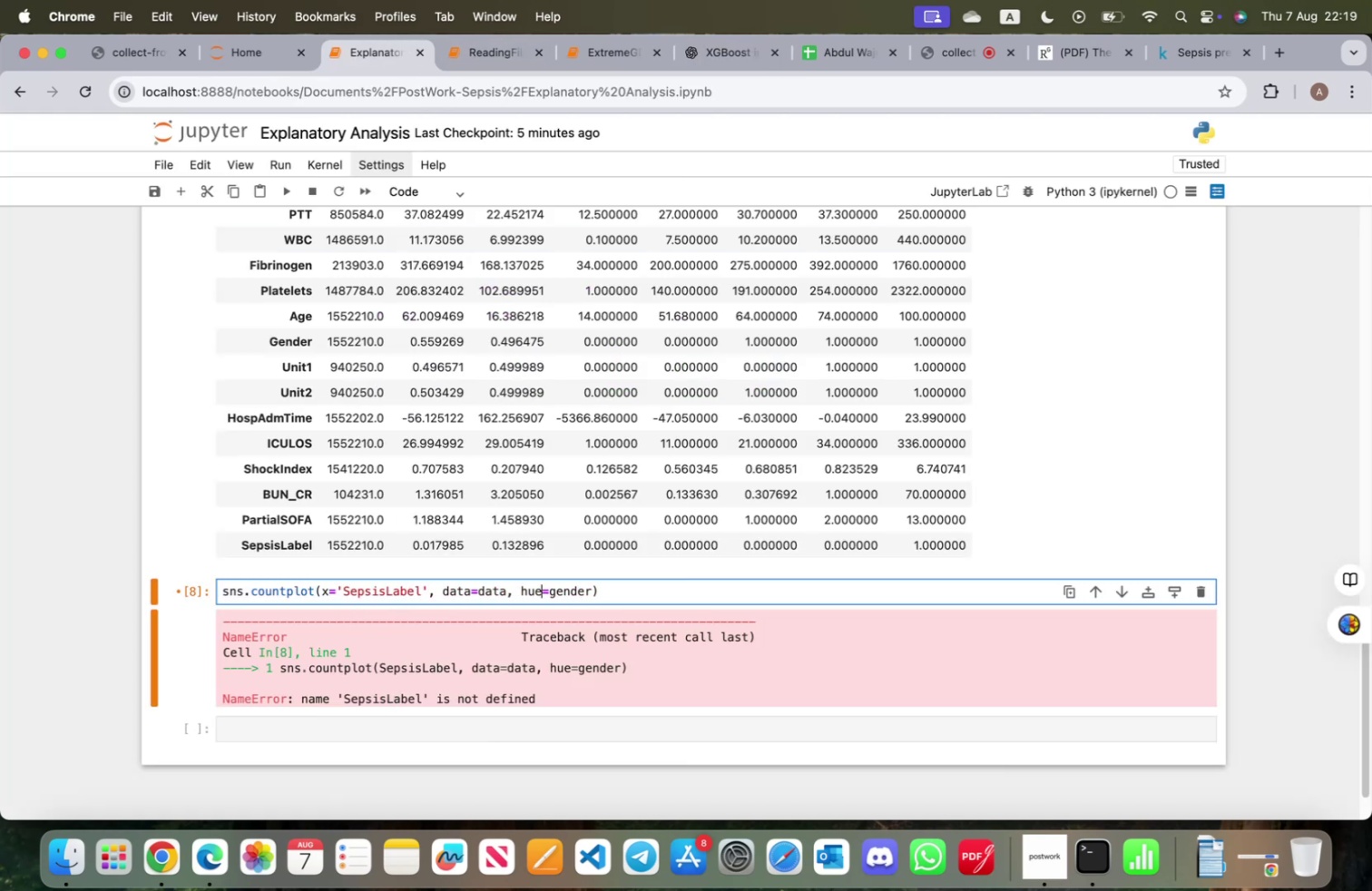 
key(ArrowRight)
 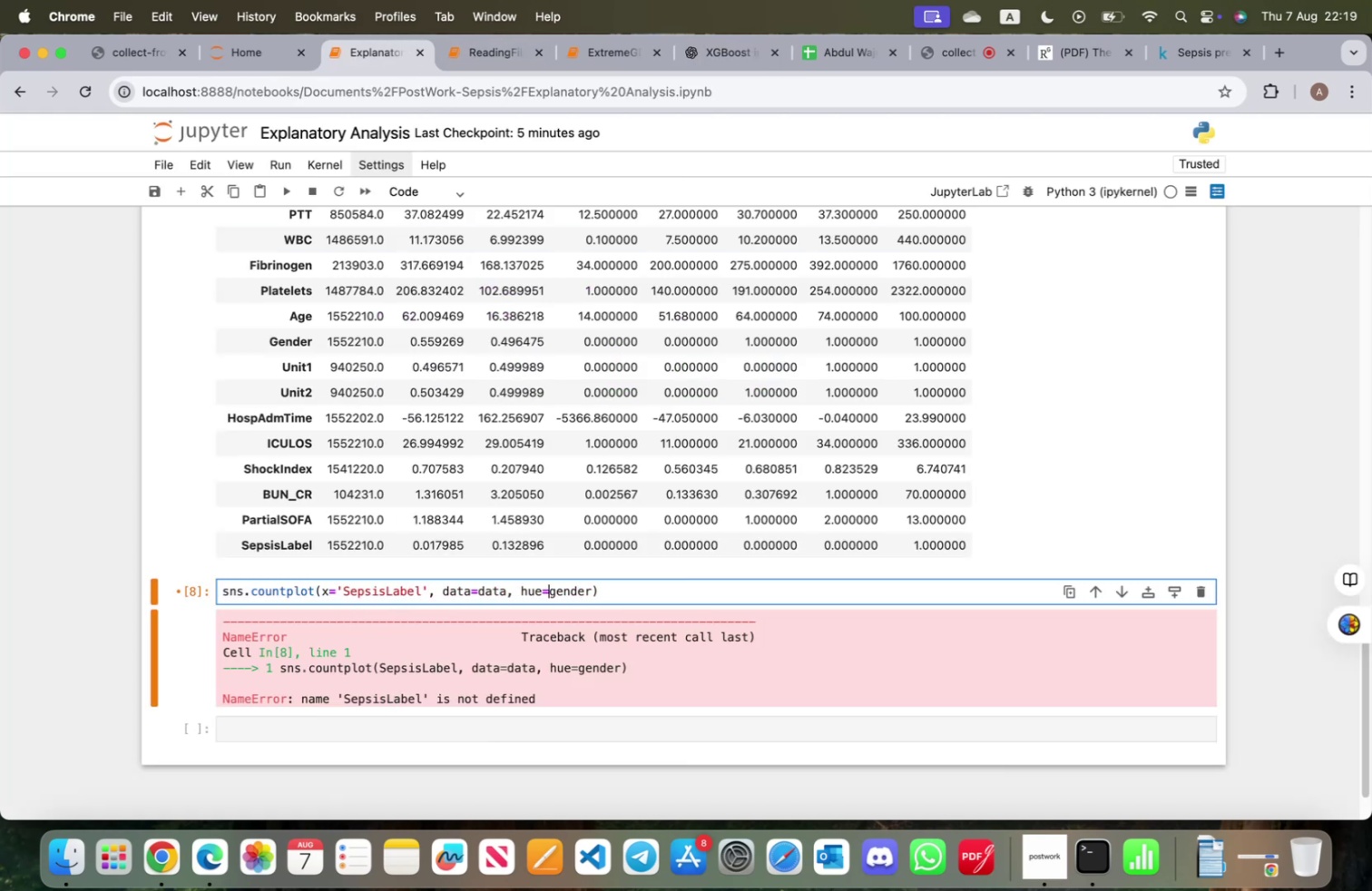 
key(Quote)
 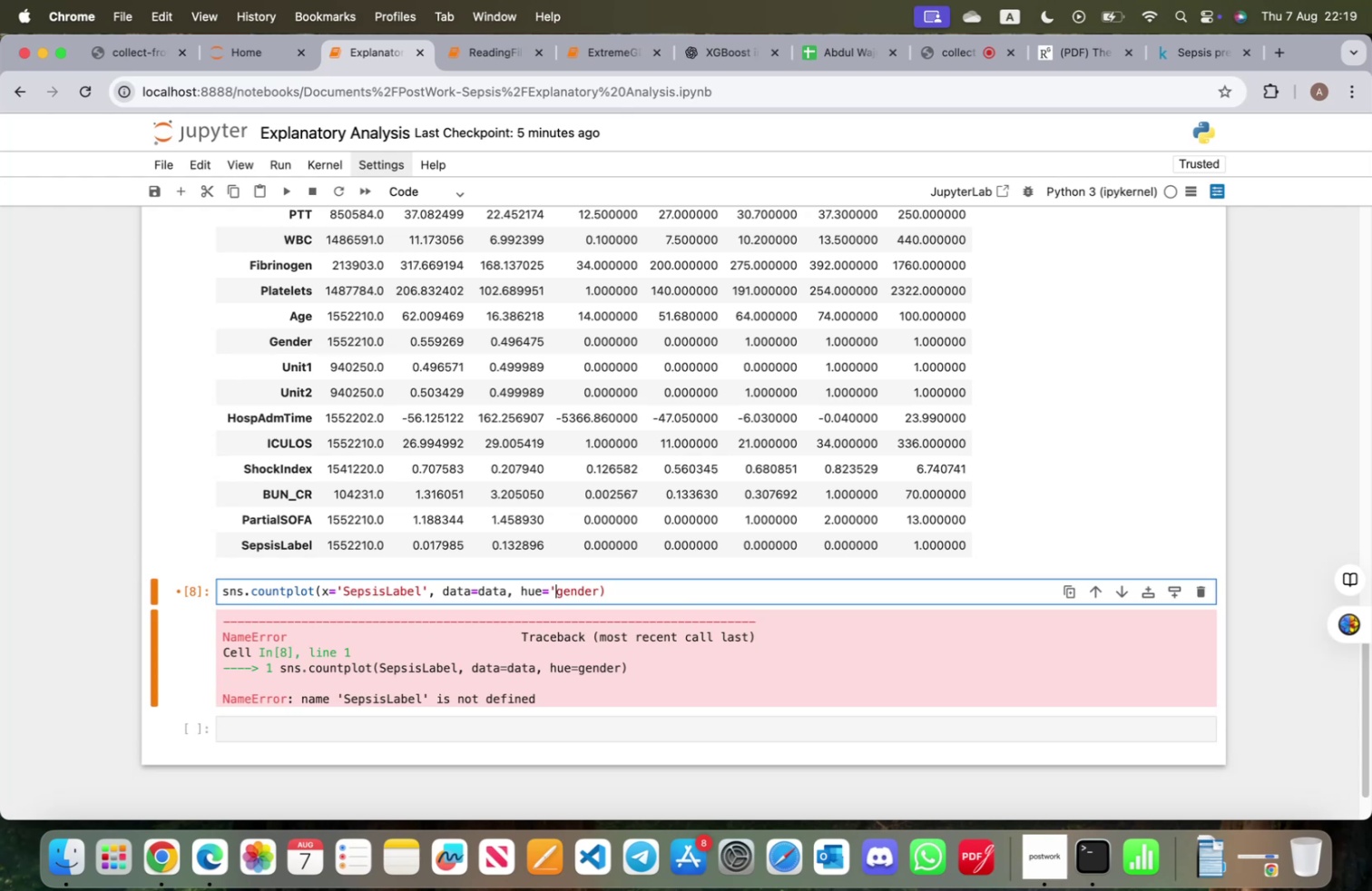 
key(ArrowRight)
 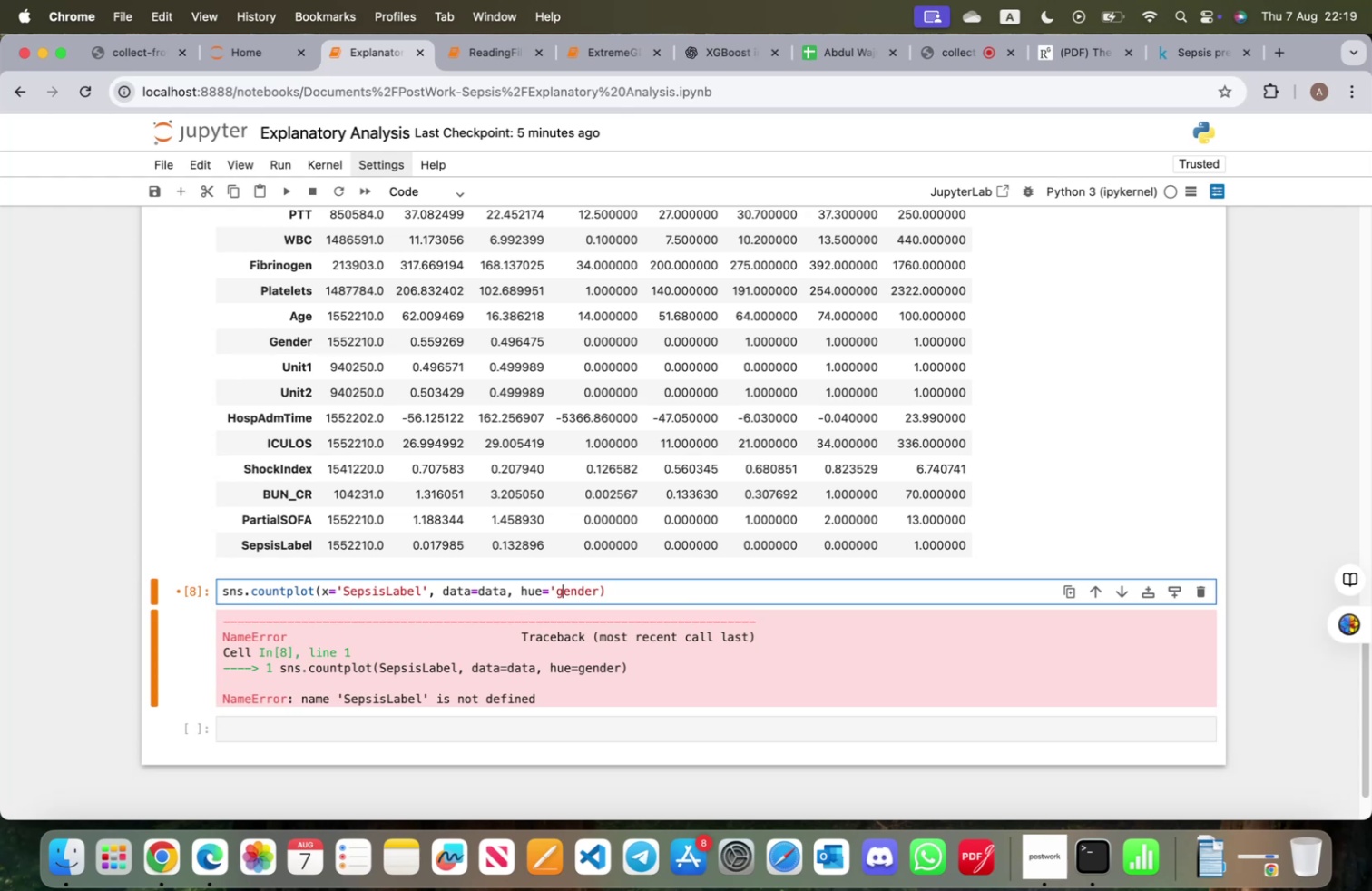 
key(ArrowRight)
 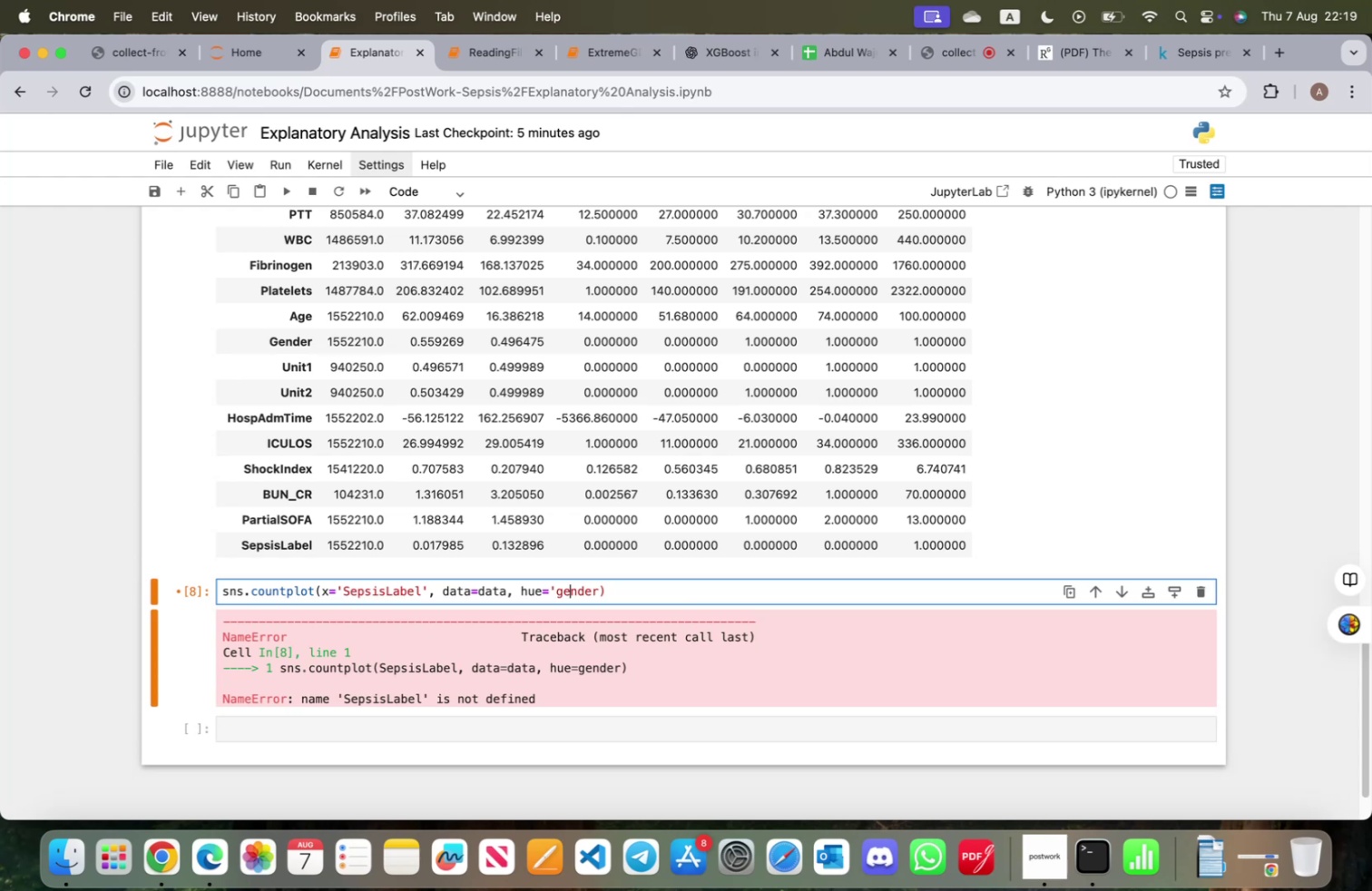 
key(ArrowRight)
 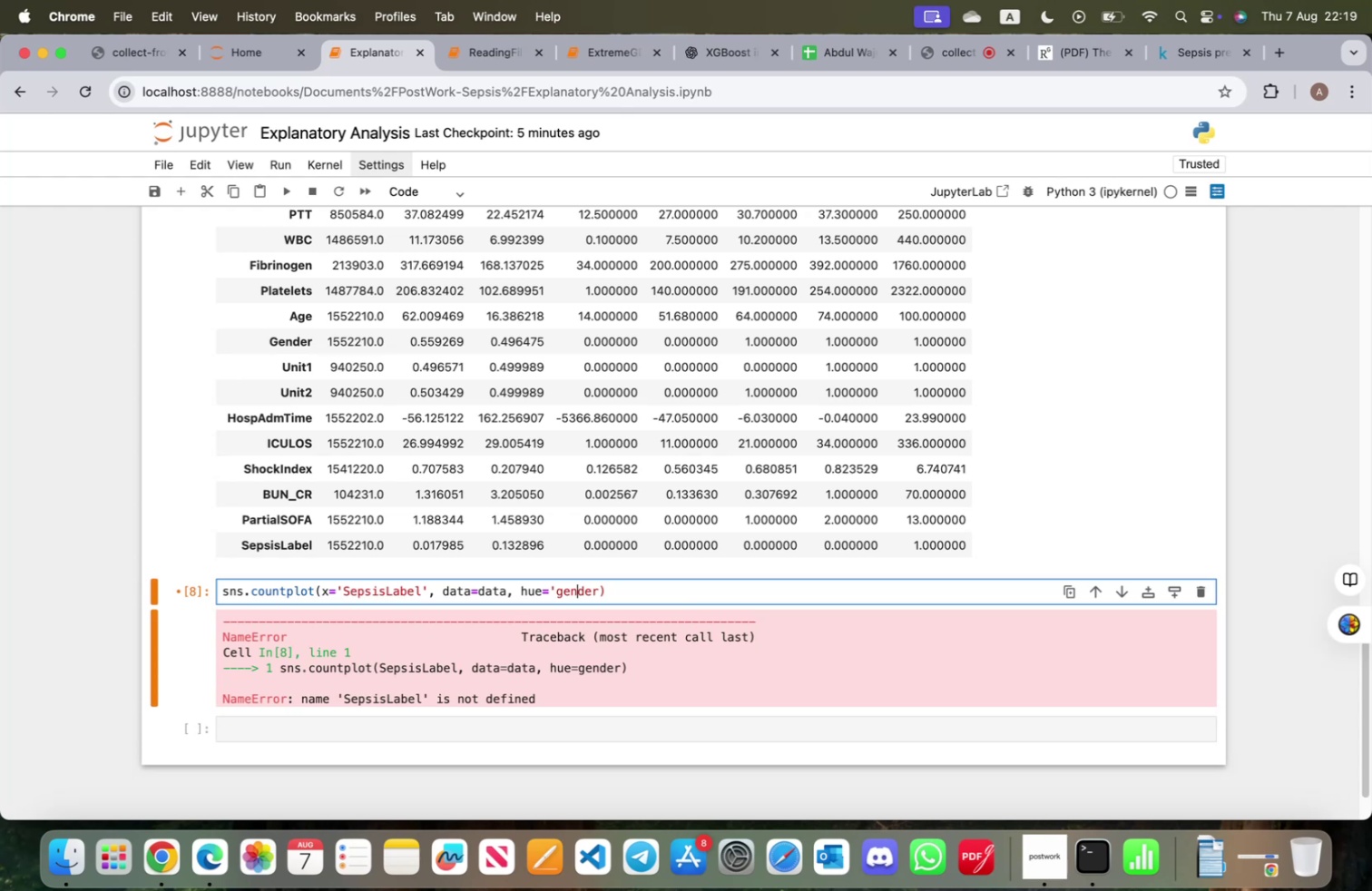 
key(ArrowRight)
 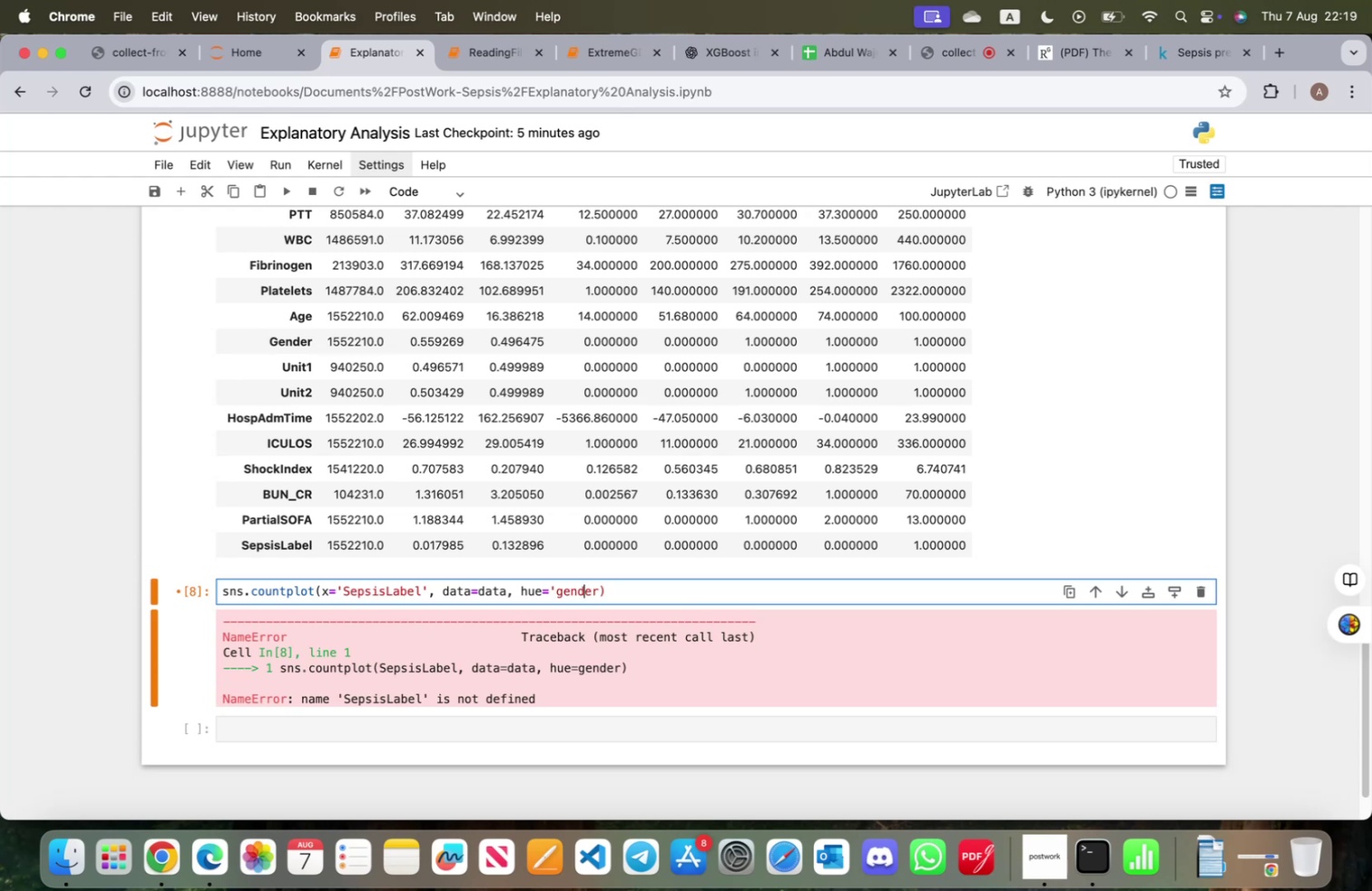 
key(ArrowRight)
 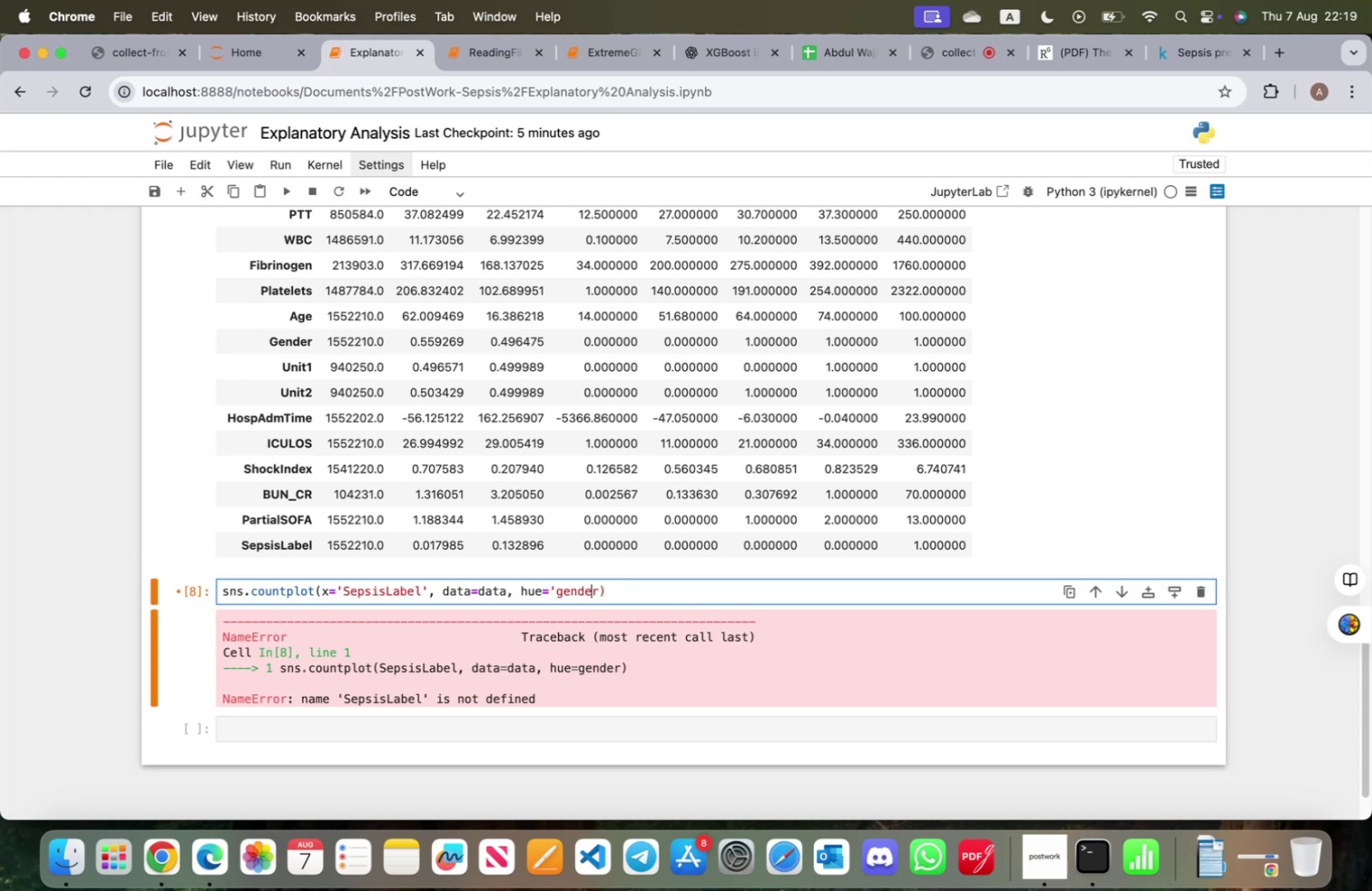 
key(ArrowRight)
 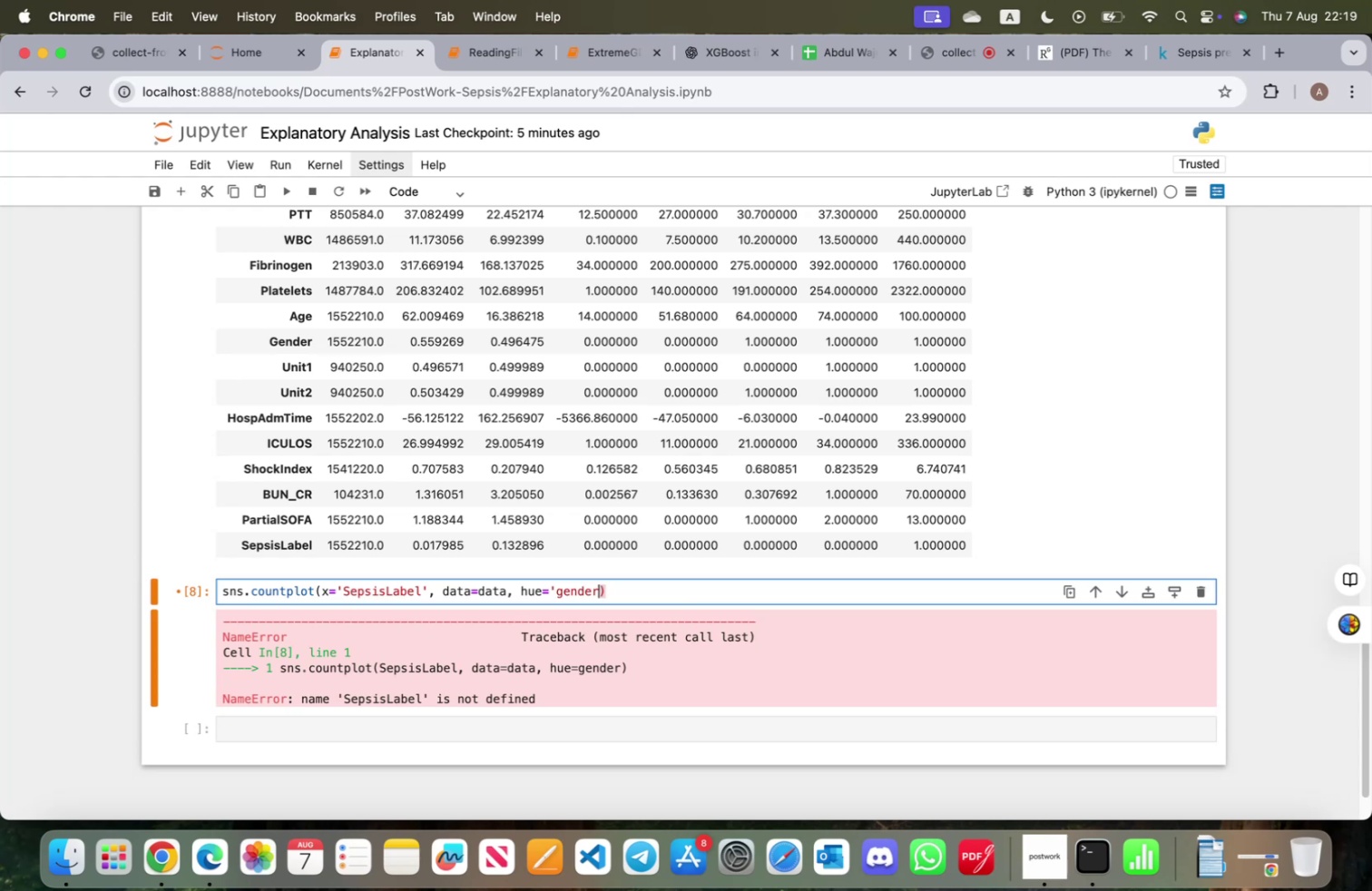 
key(Quote)
 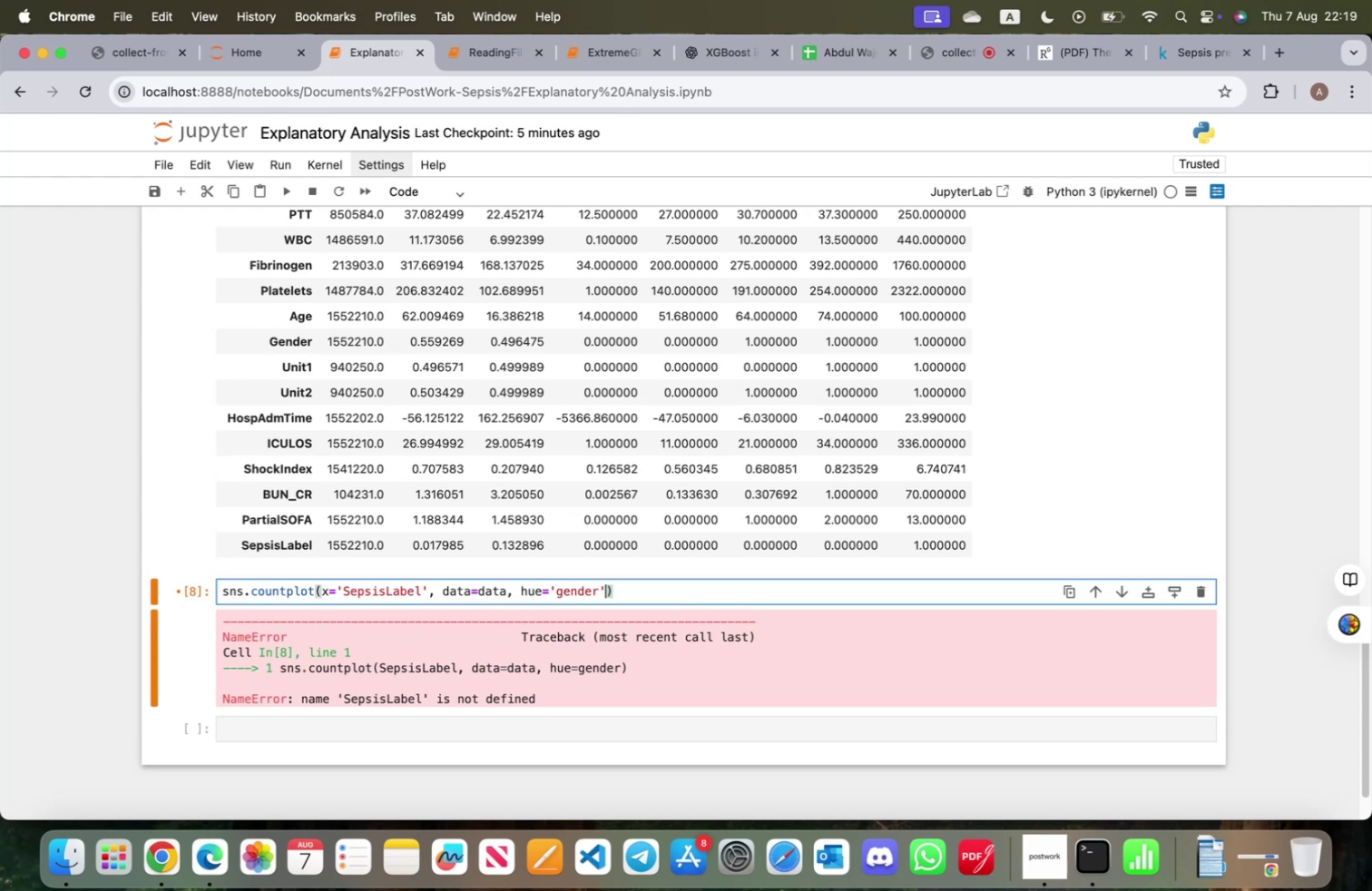 
key(Shift+ShiftRight)
 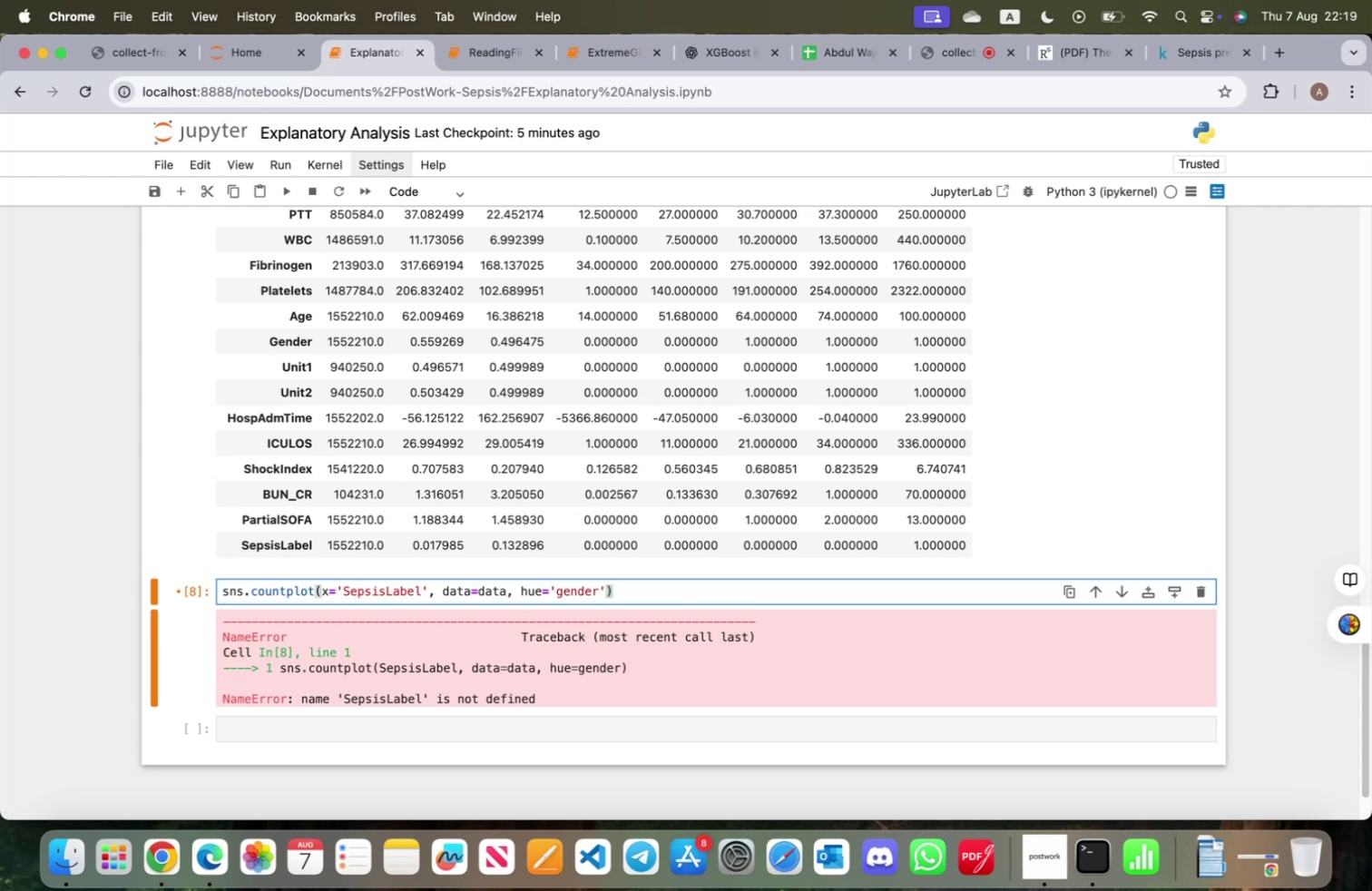 
key(Shift+Enter)
 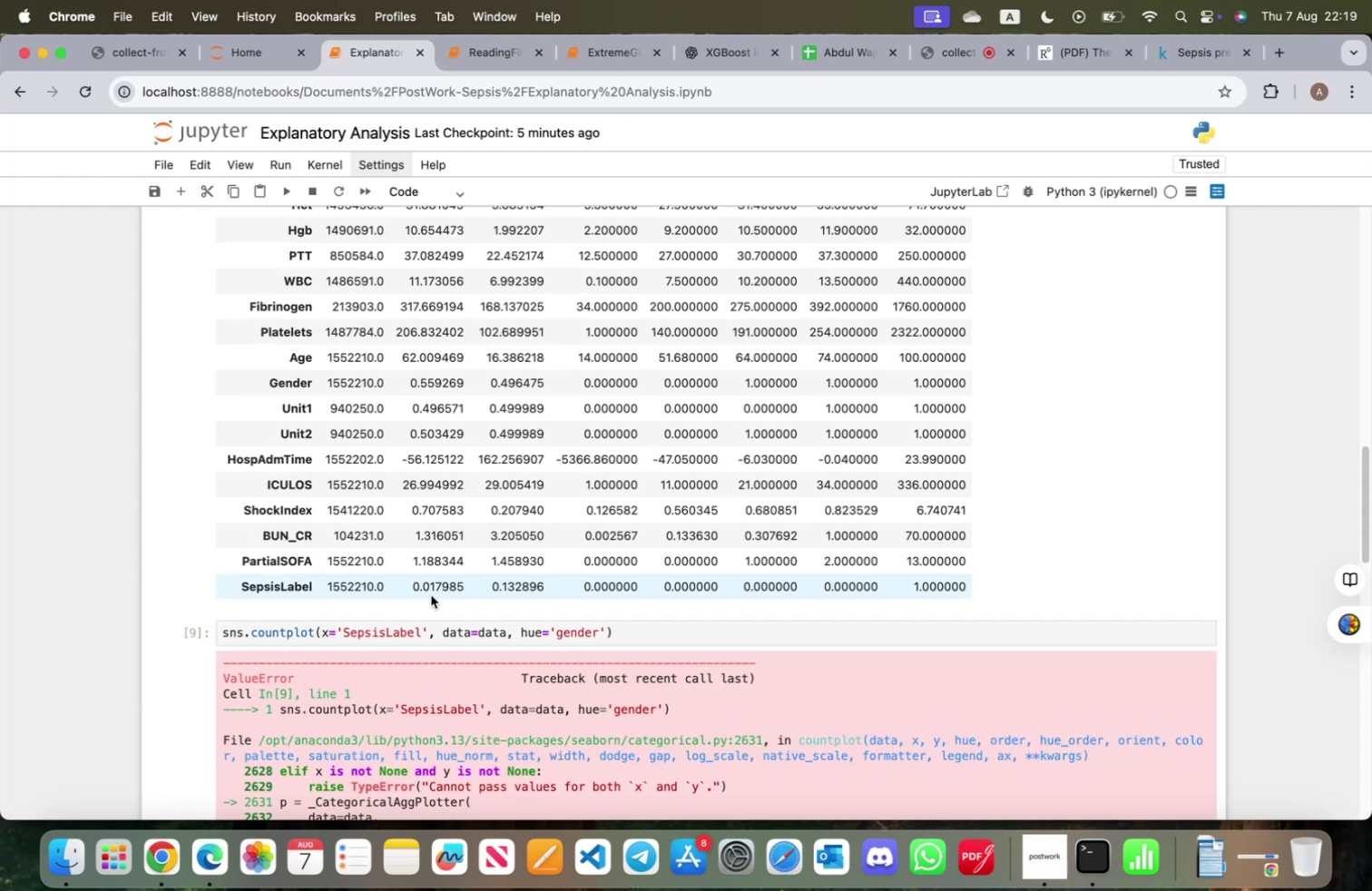 
scroll: coordinate [442, 634], scroll_direction: down, amount: 44.0
 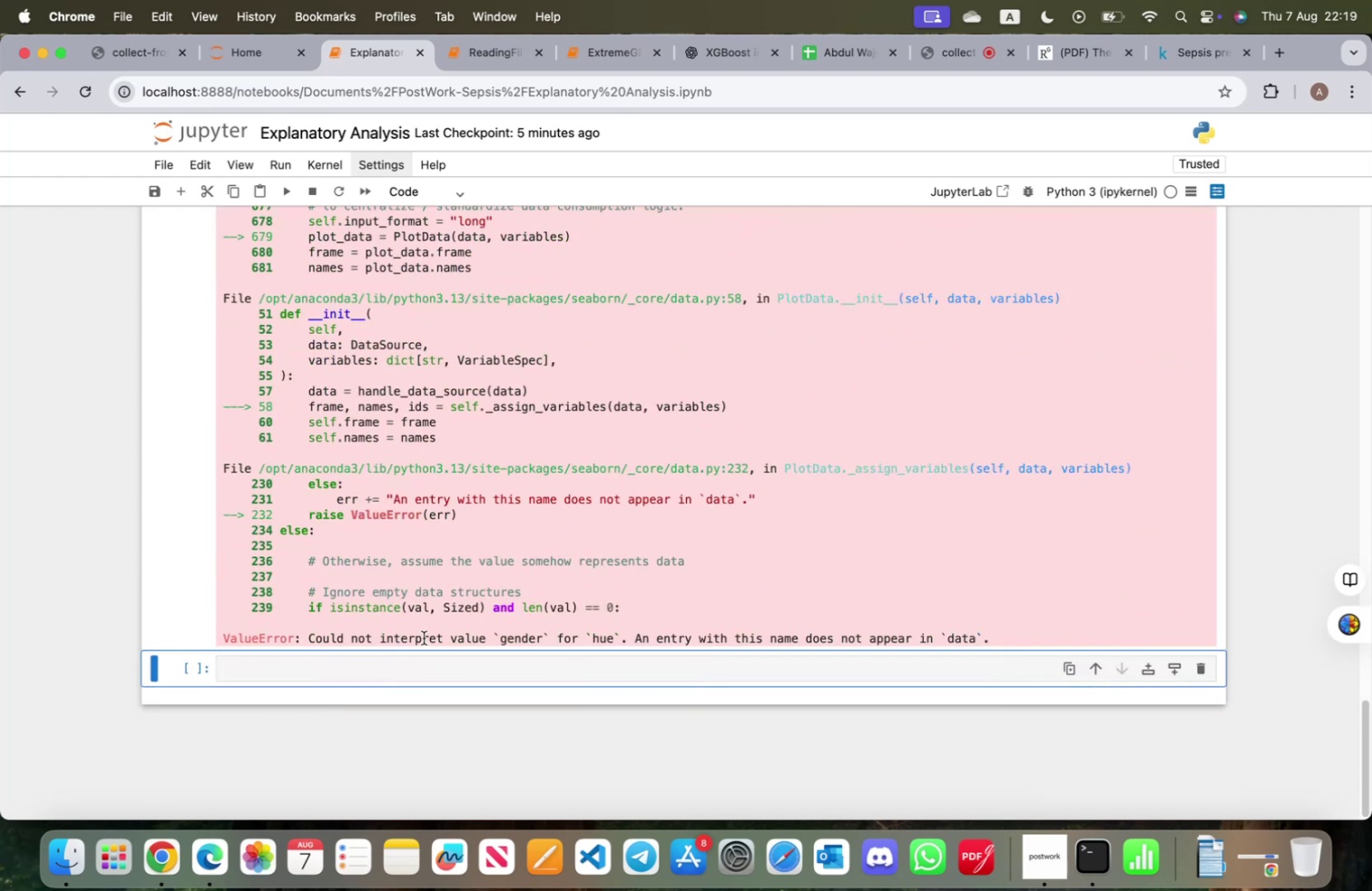 
left_click_drag(start_coordinate=[421, 637], to_coordinate=[658, 638])
 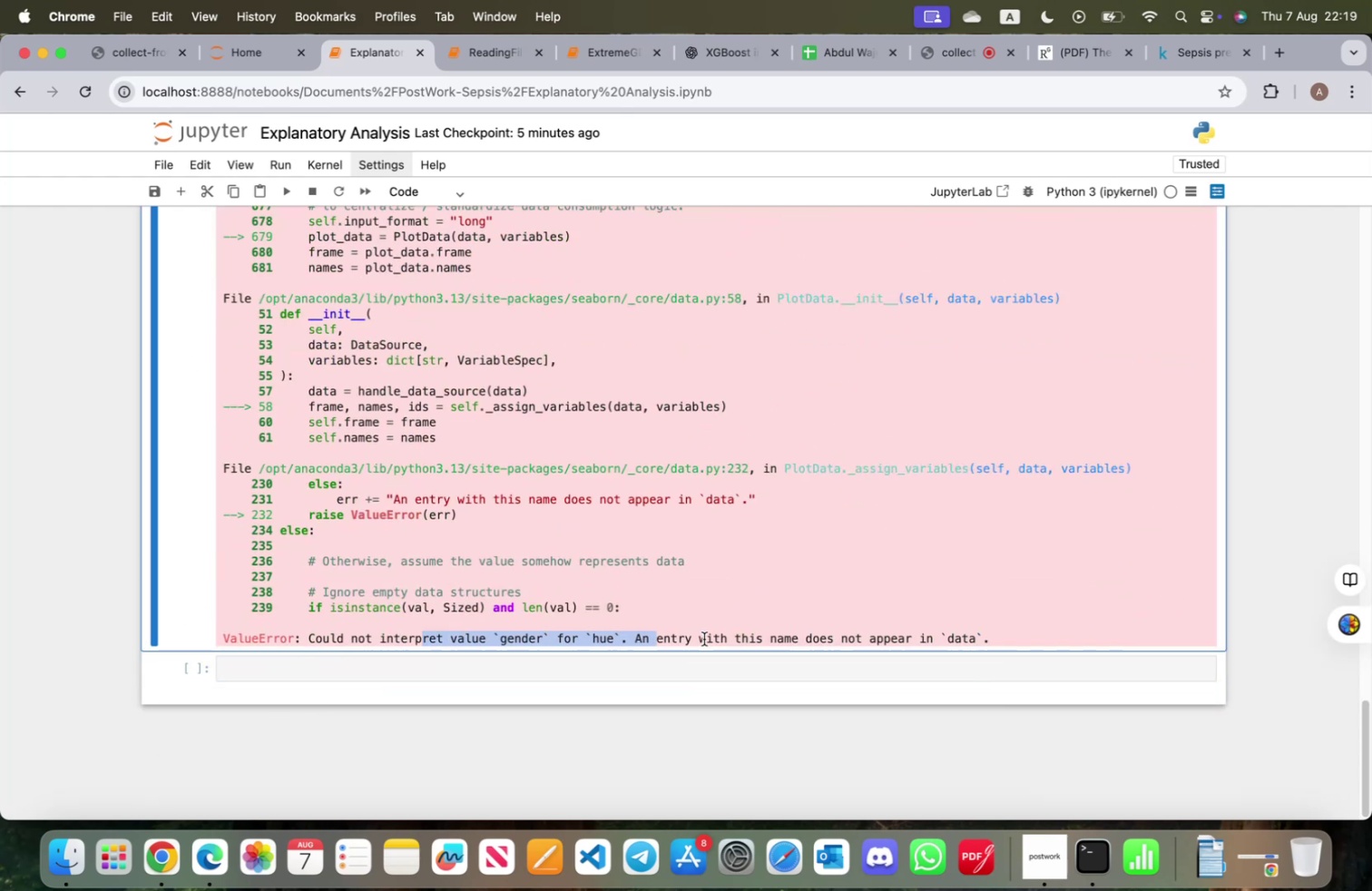 
left_click([704, 638])
 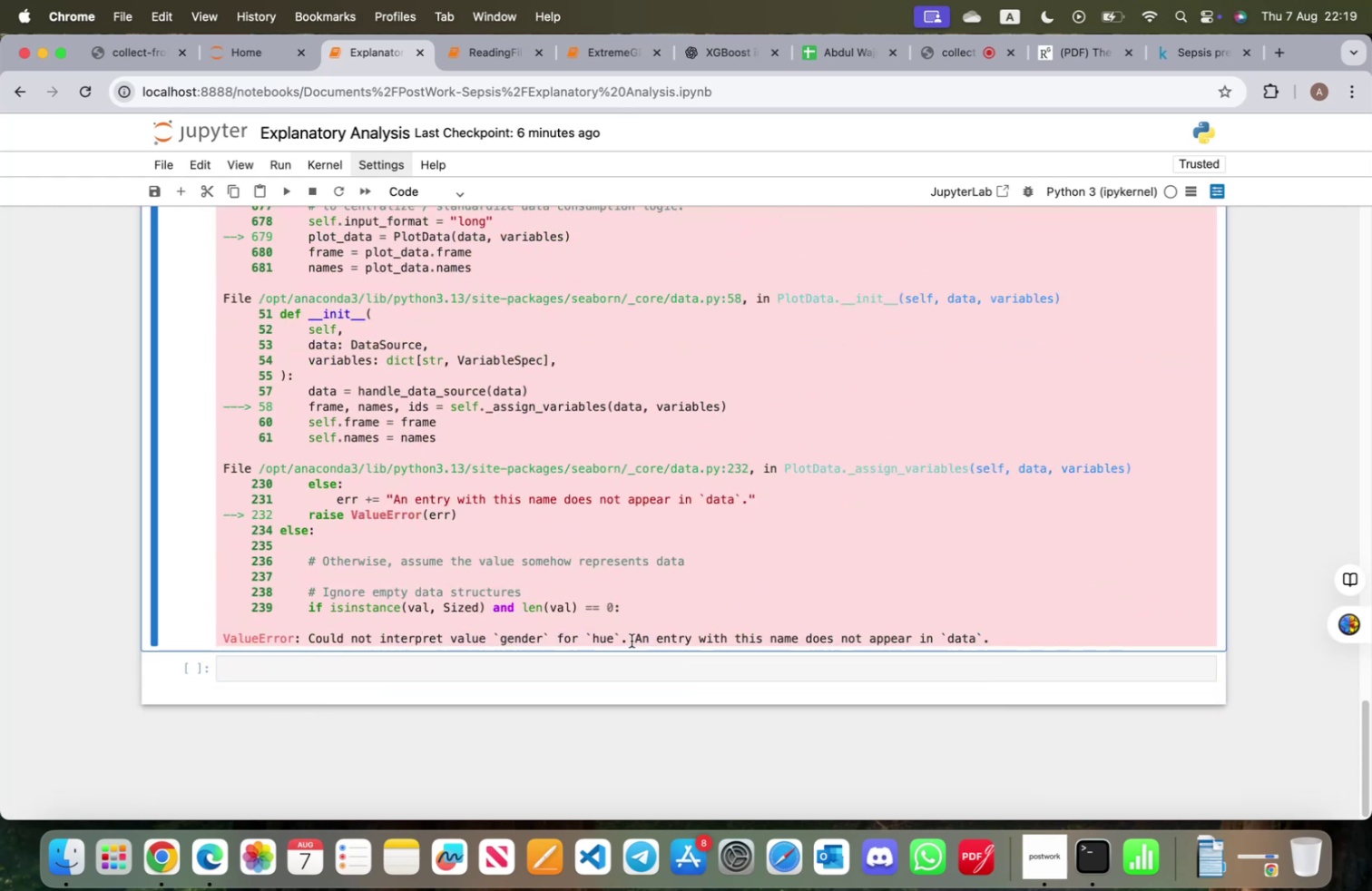 
scroll: coordinate [564, 641], scroll_direction: up, amount: 37.0
 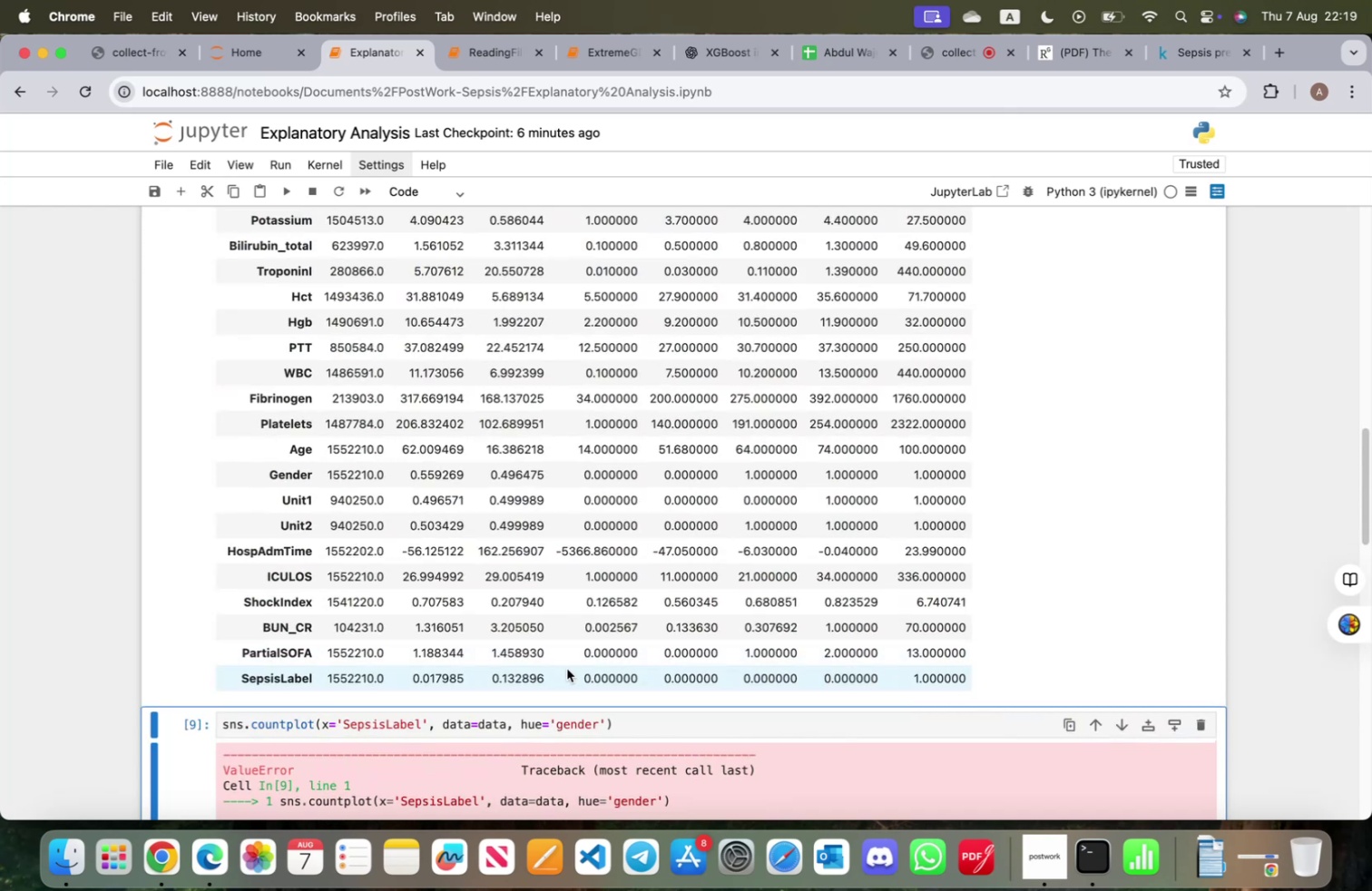 
left_click([562, 724])
 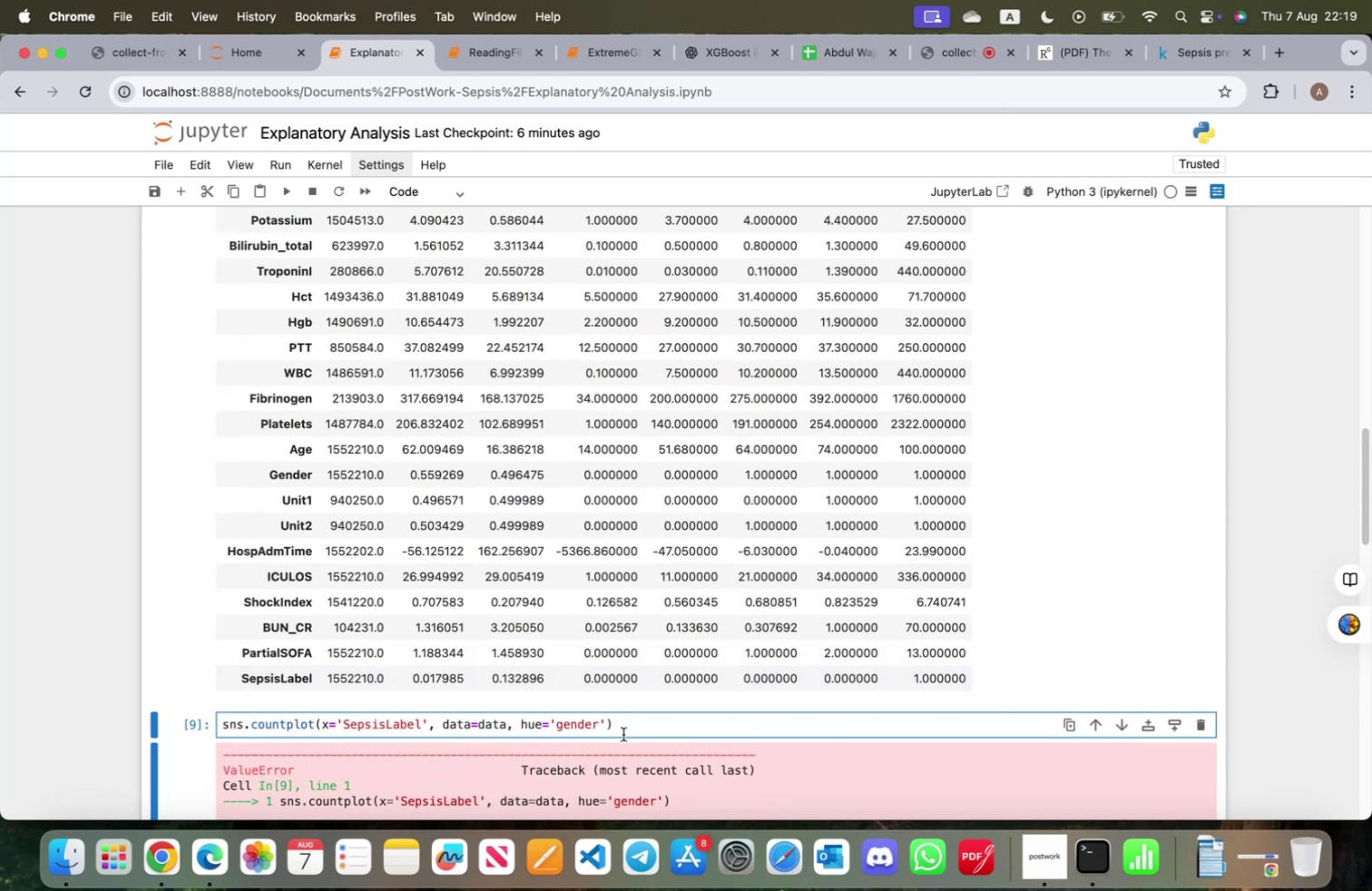 
key(Backspace)
 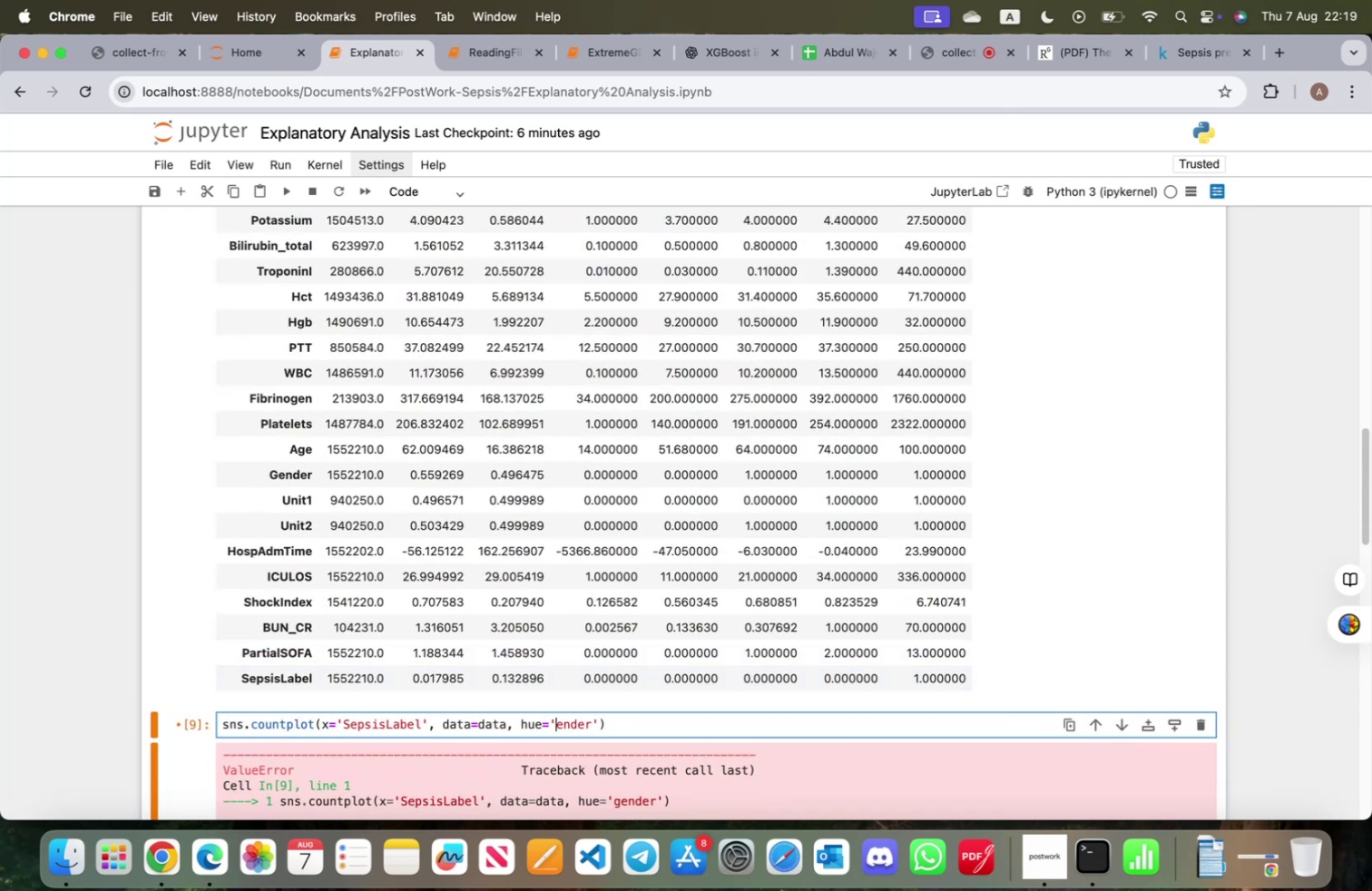 
key(Shift+G)
 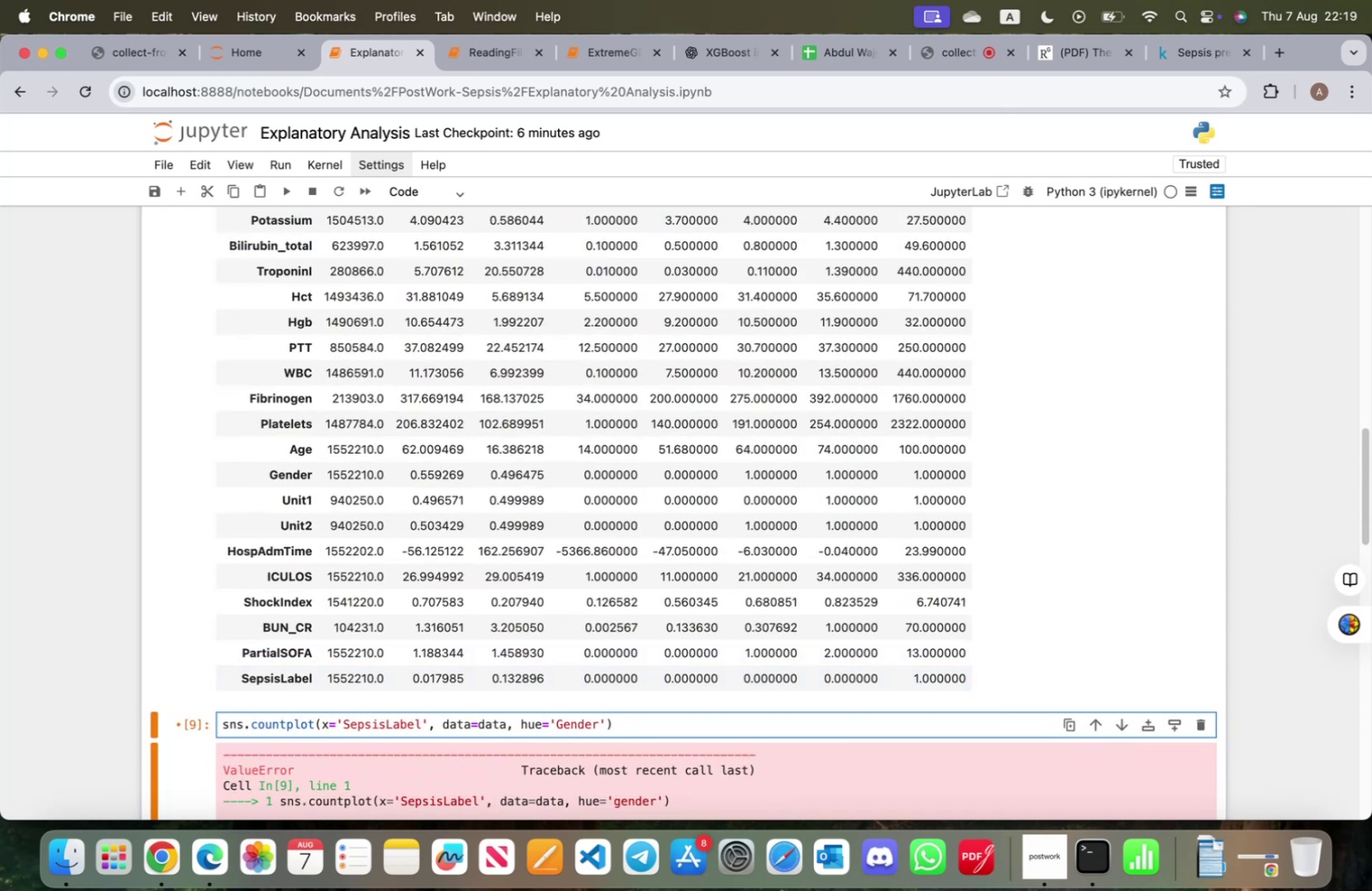 
key(Shift+ShiftRight)
 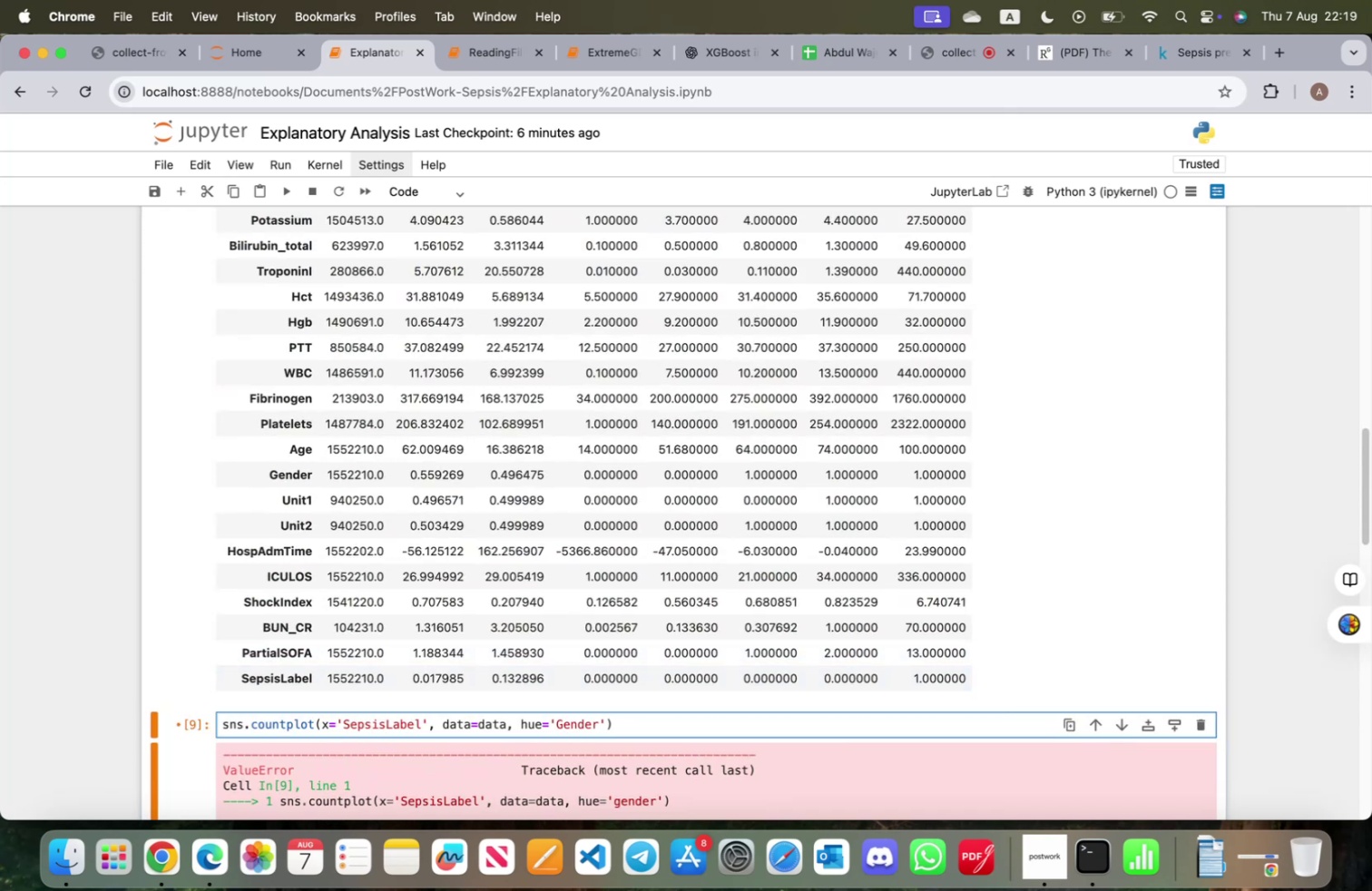 
key(Shift+Enter)
 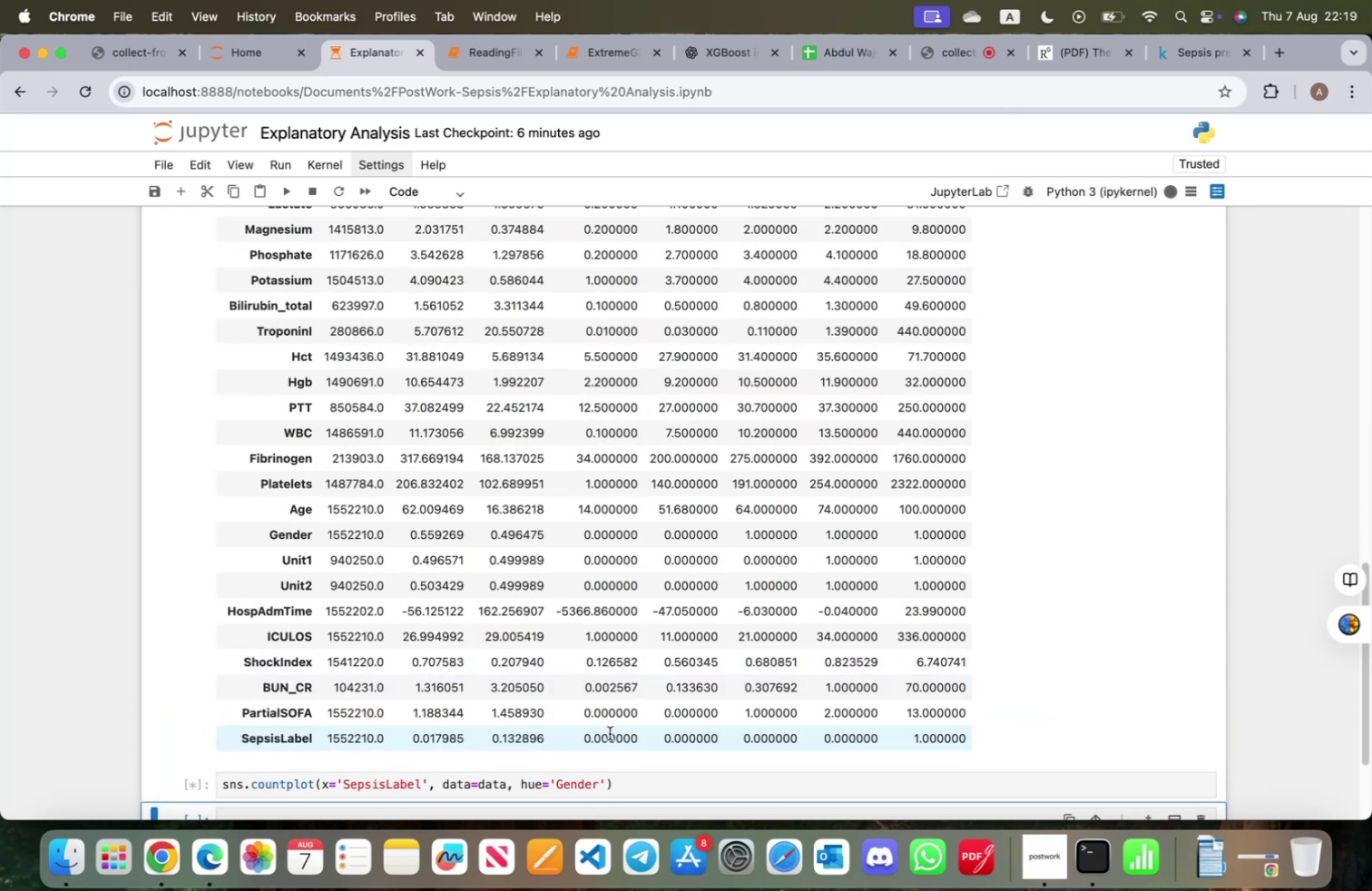 
scroll: coordinate [513, 624], scroll_direction: down, amount: 15.0
 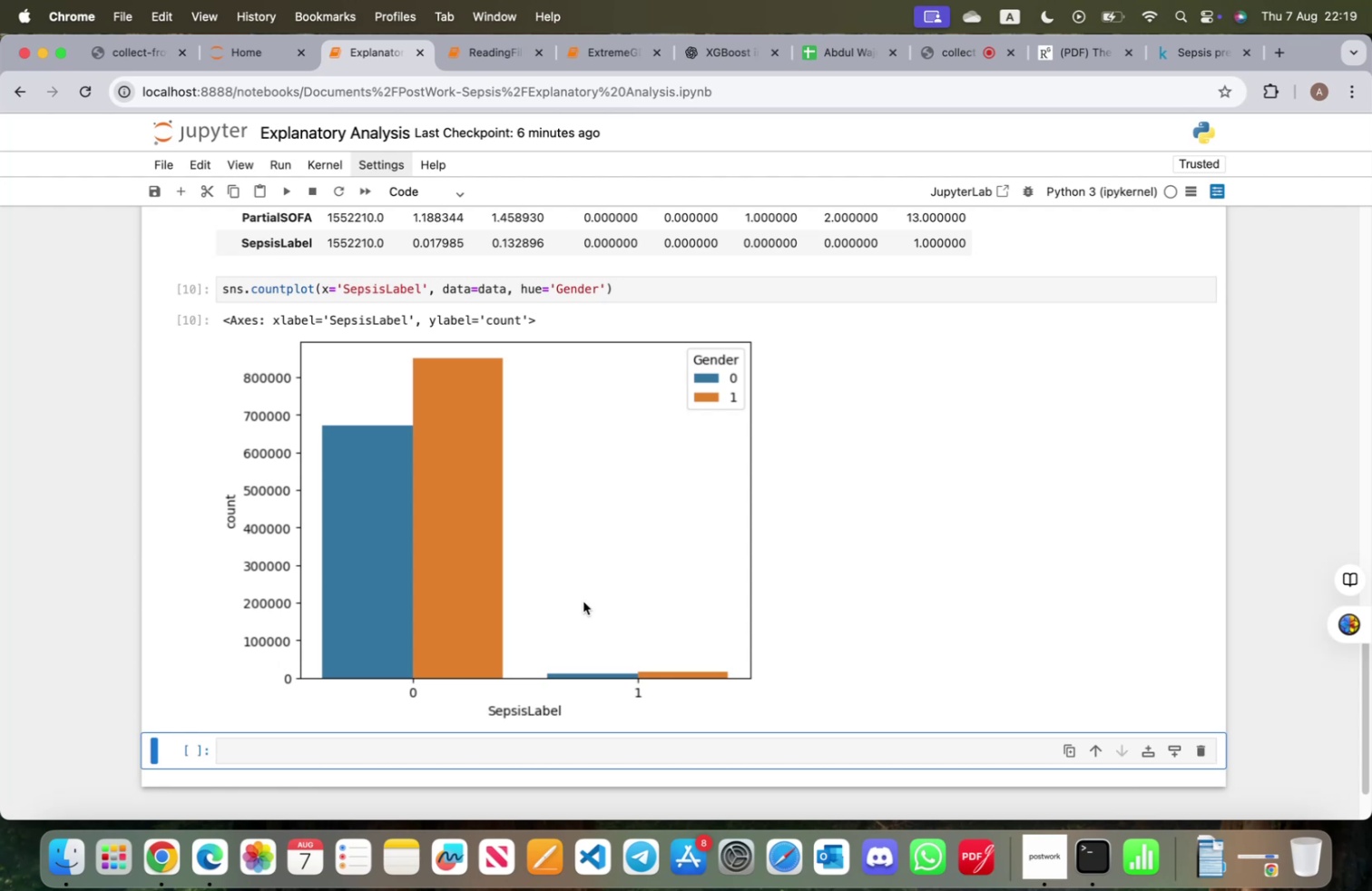 
wait(17.81)
 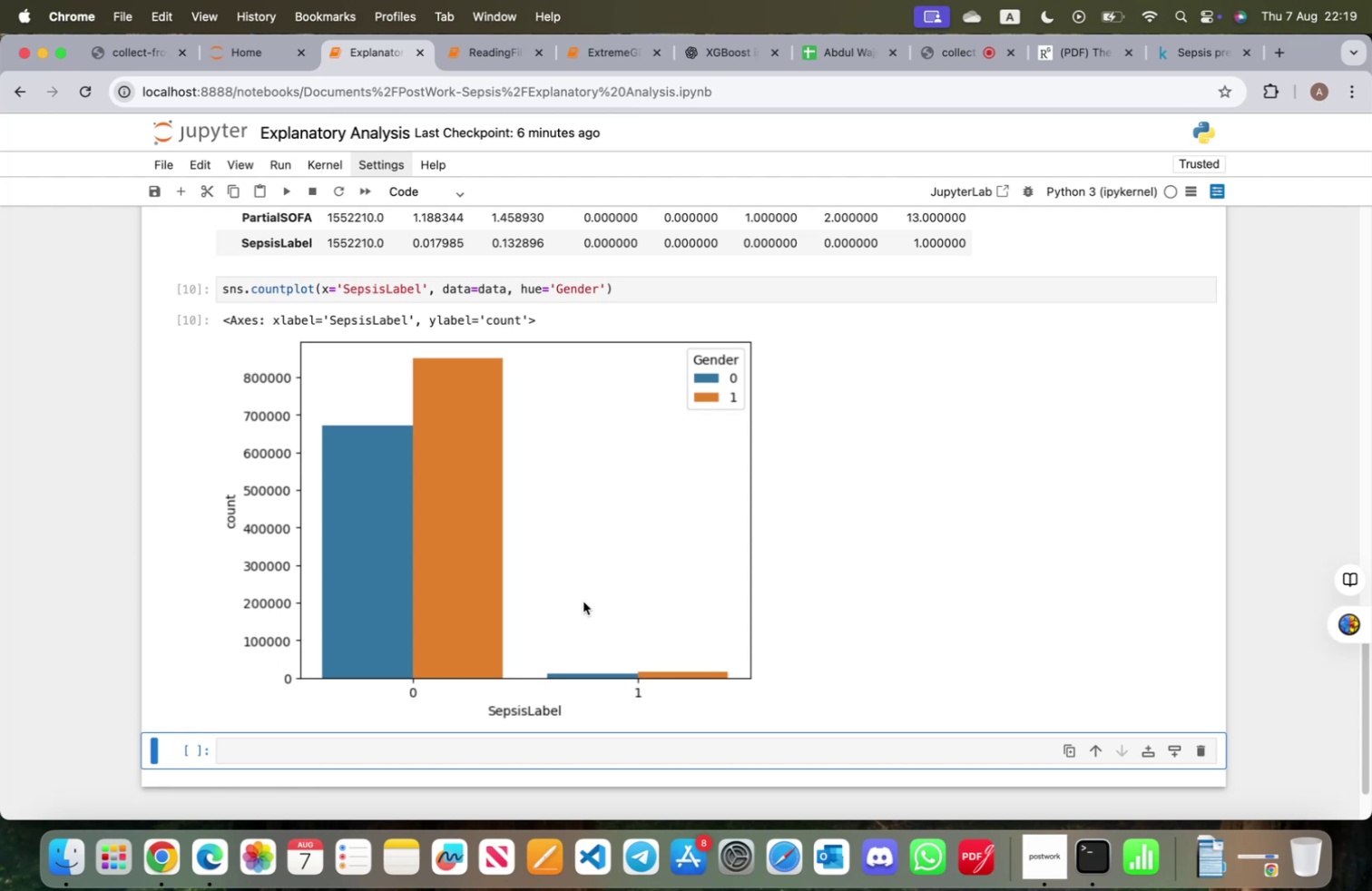 
left_click([1171, 62])
 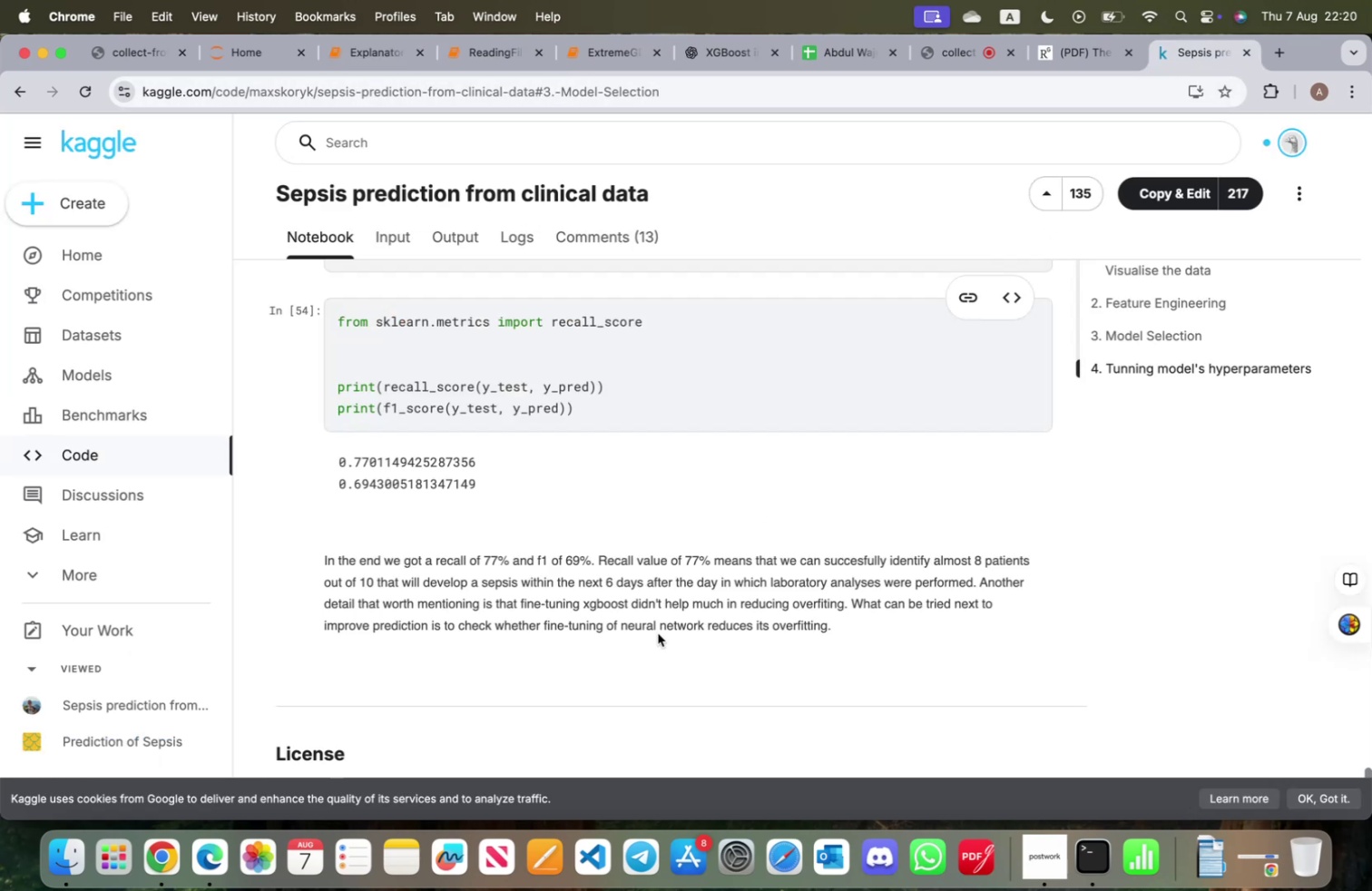 
scroll: coordinate [625, 613], scroll_direction: up, amount: 142.0
 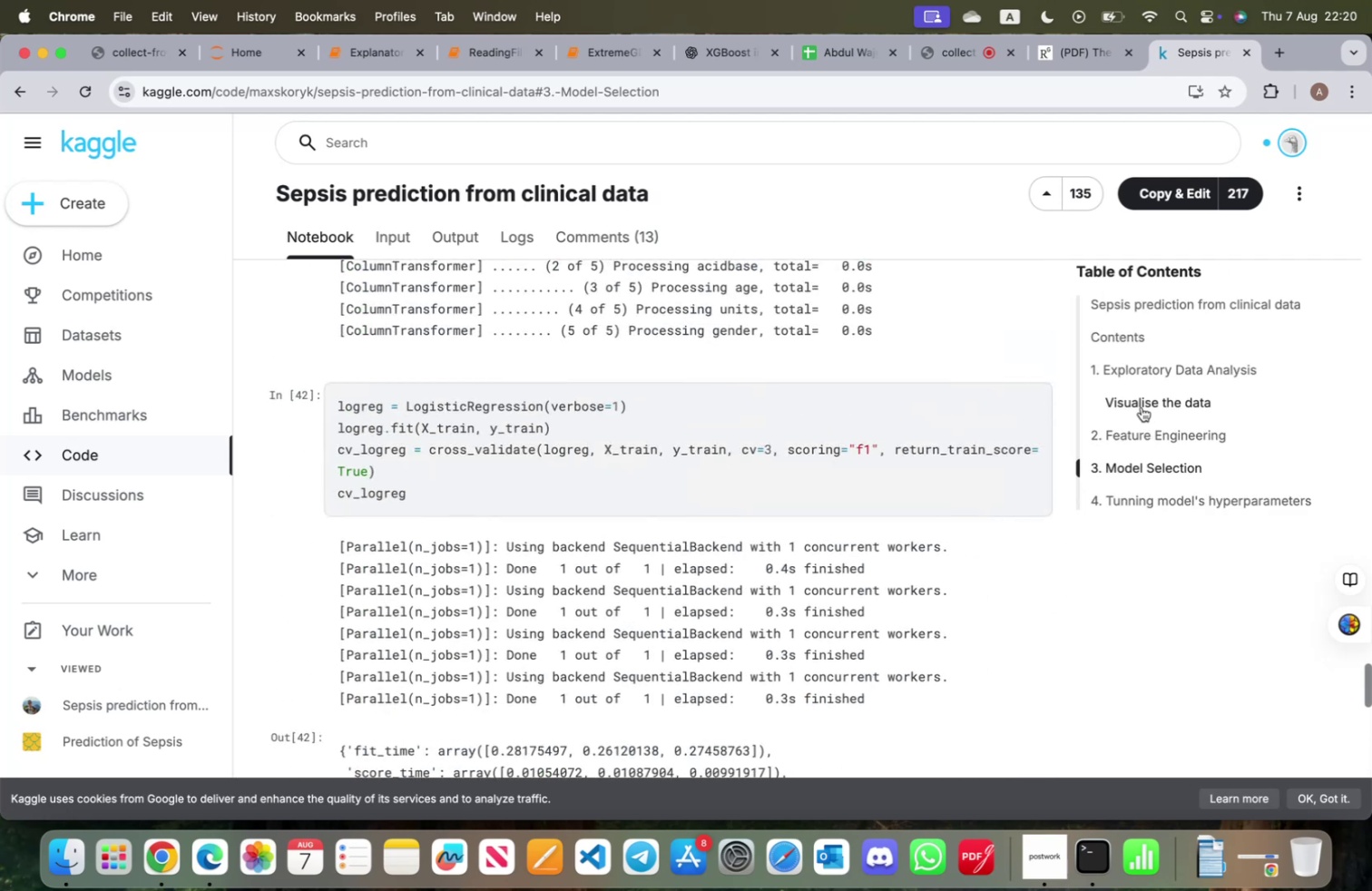 
left_click([1141, 405])
 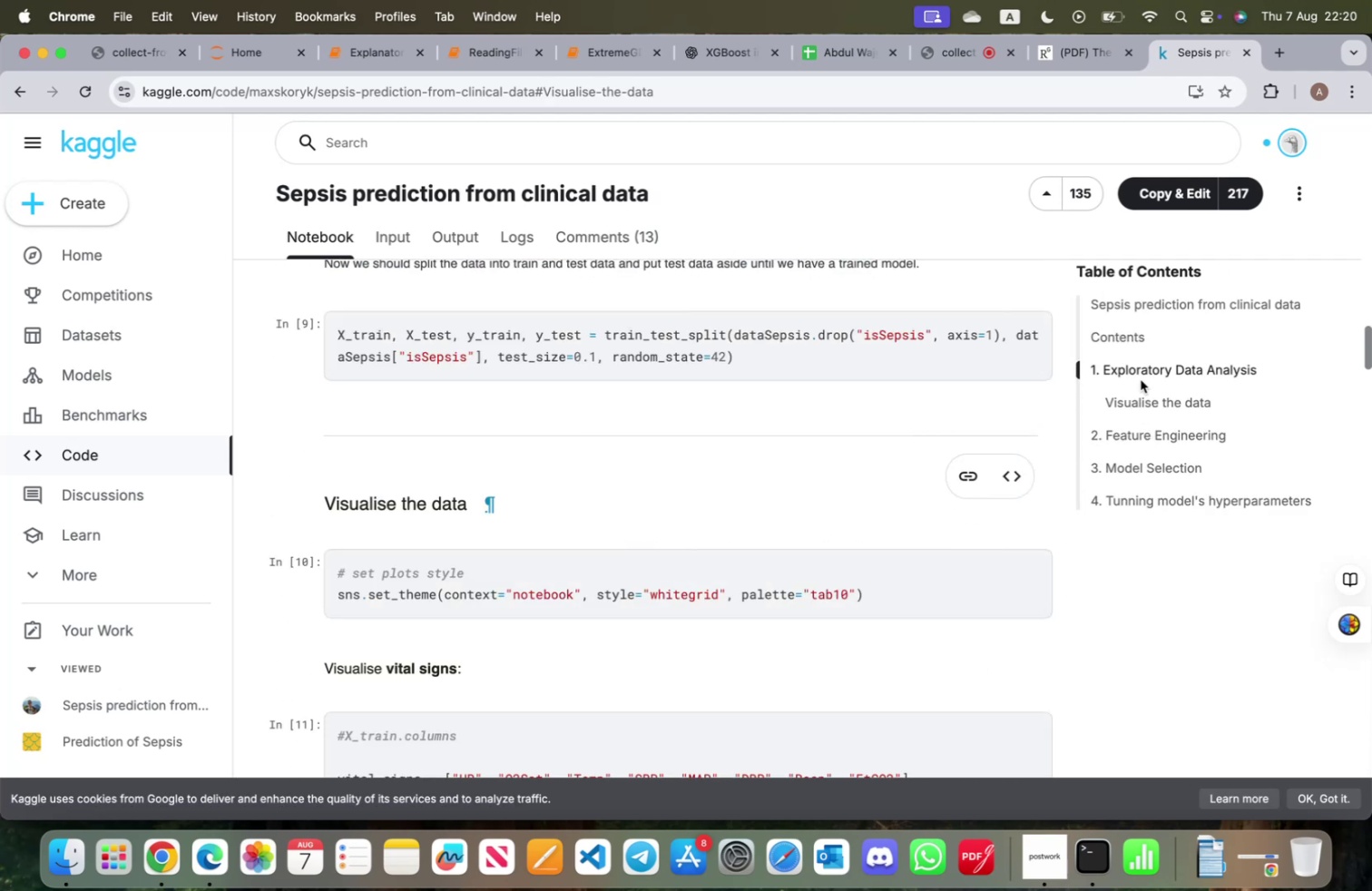 
scroll: coordinate [495, 554], scroll_direction: down, amount: 118.0
 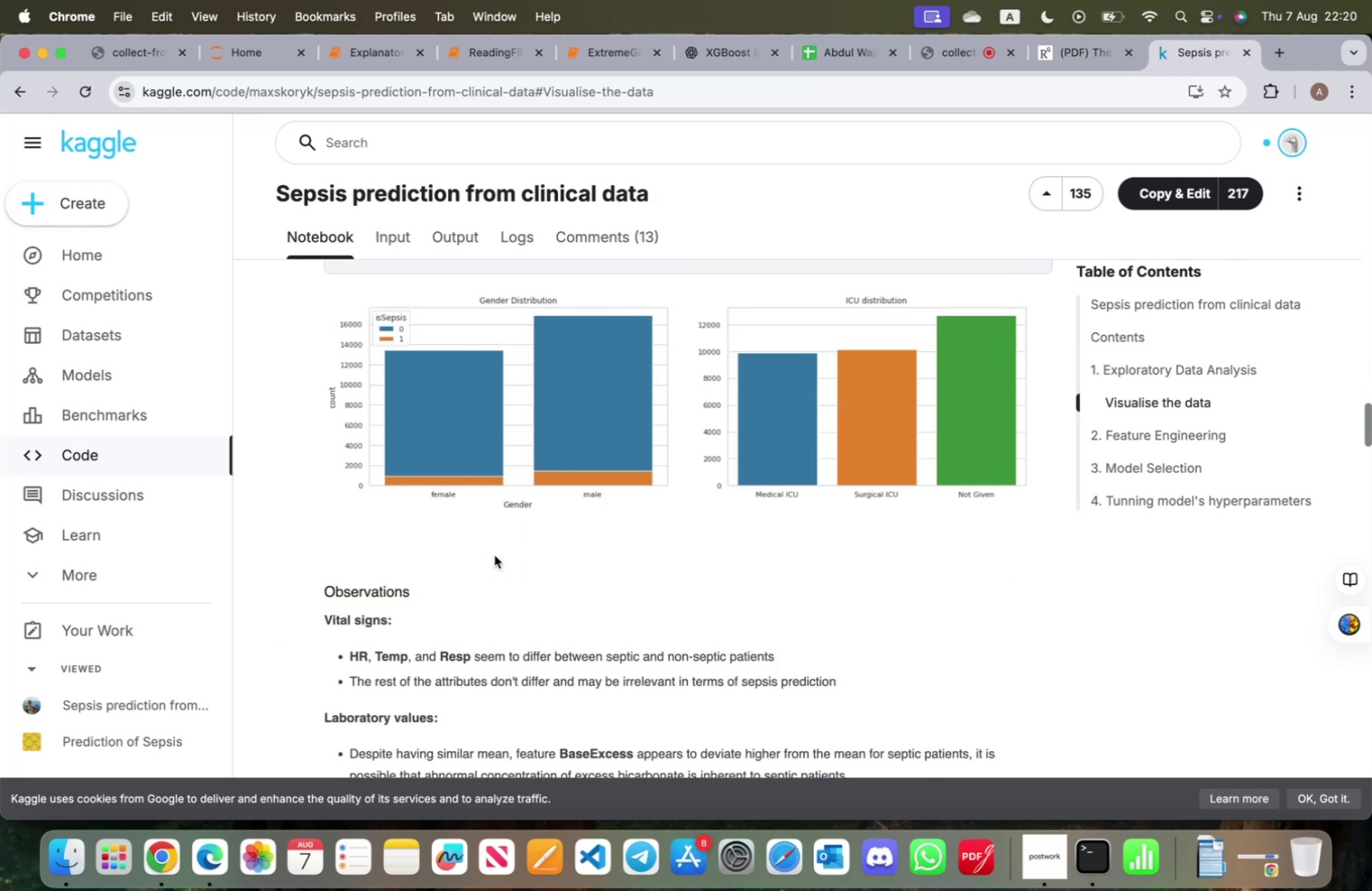 
scroll: coordinate [495, 554], scroll_direction: up, amount: 4.0
 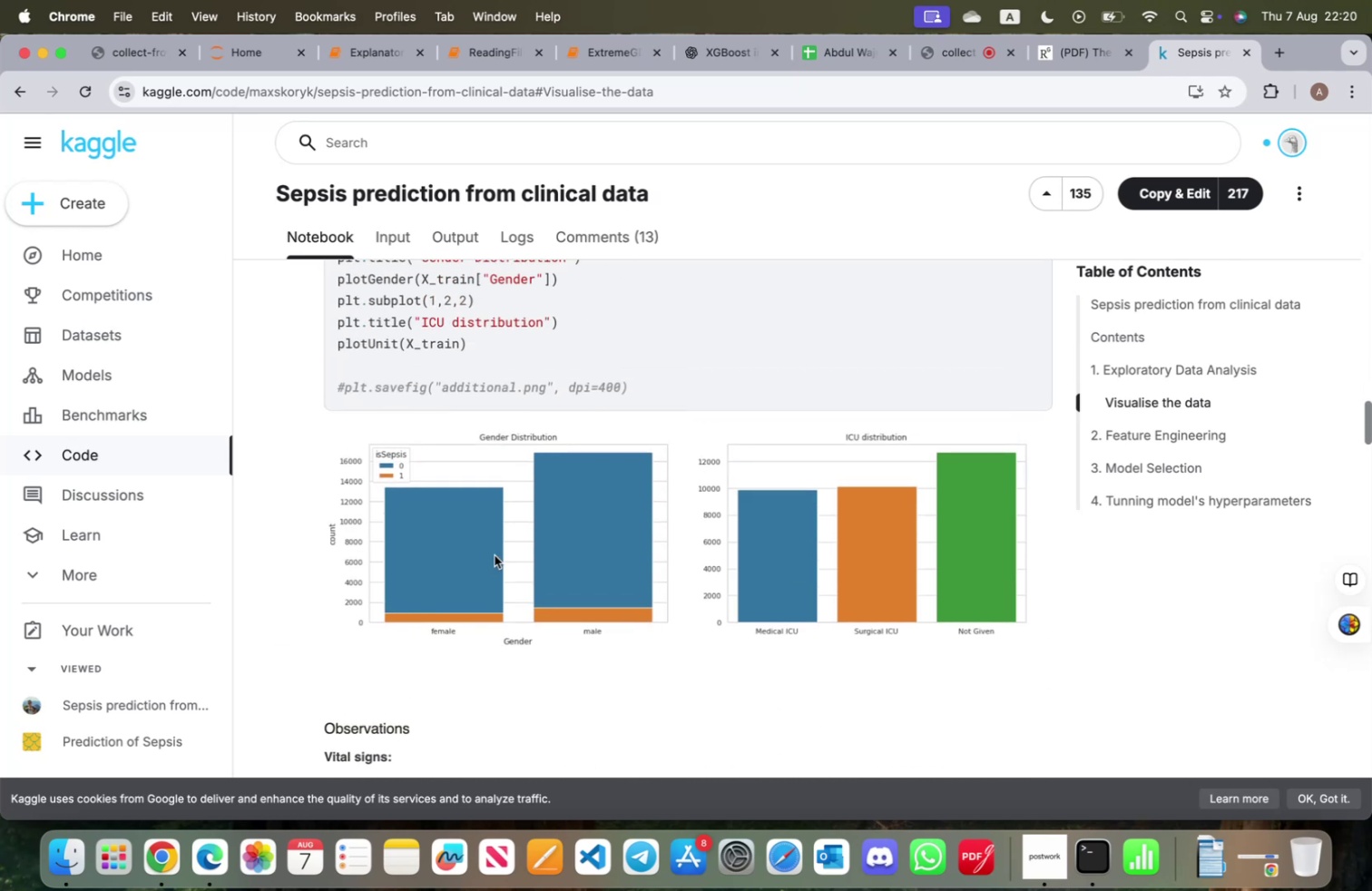 
wait(6.47)
 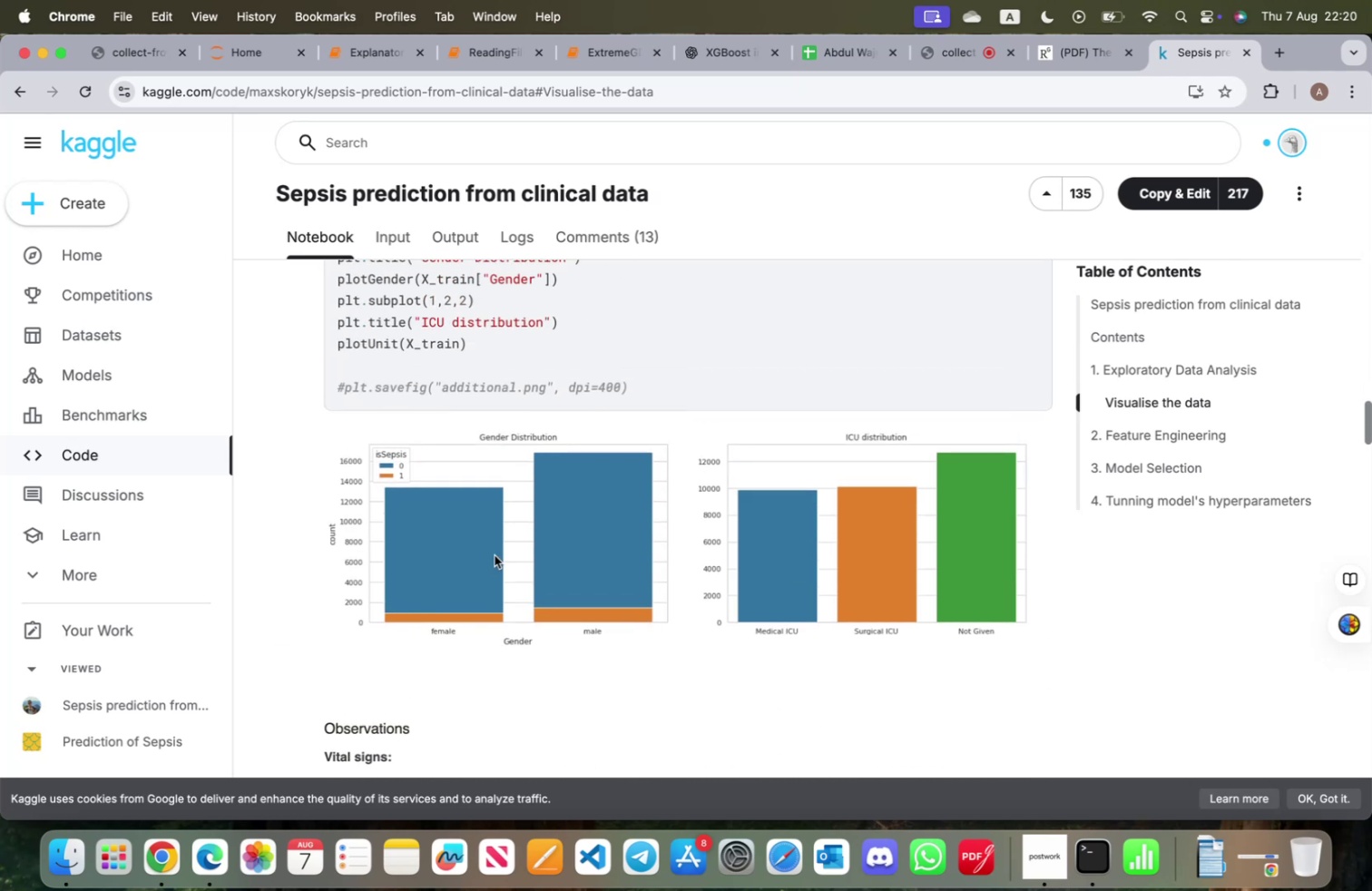 
scroll: coordinate [495, 554], scroll_direction: up, amount: 2.0
 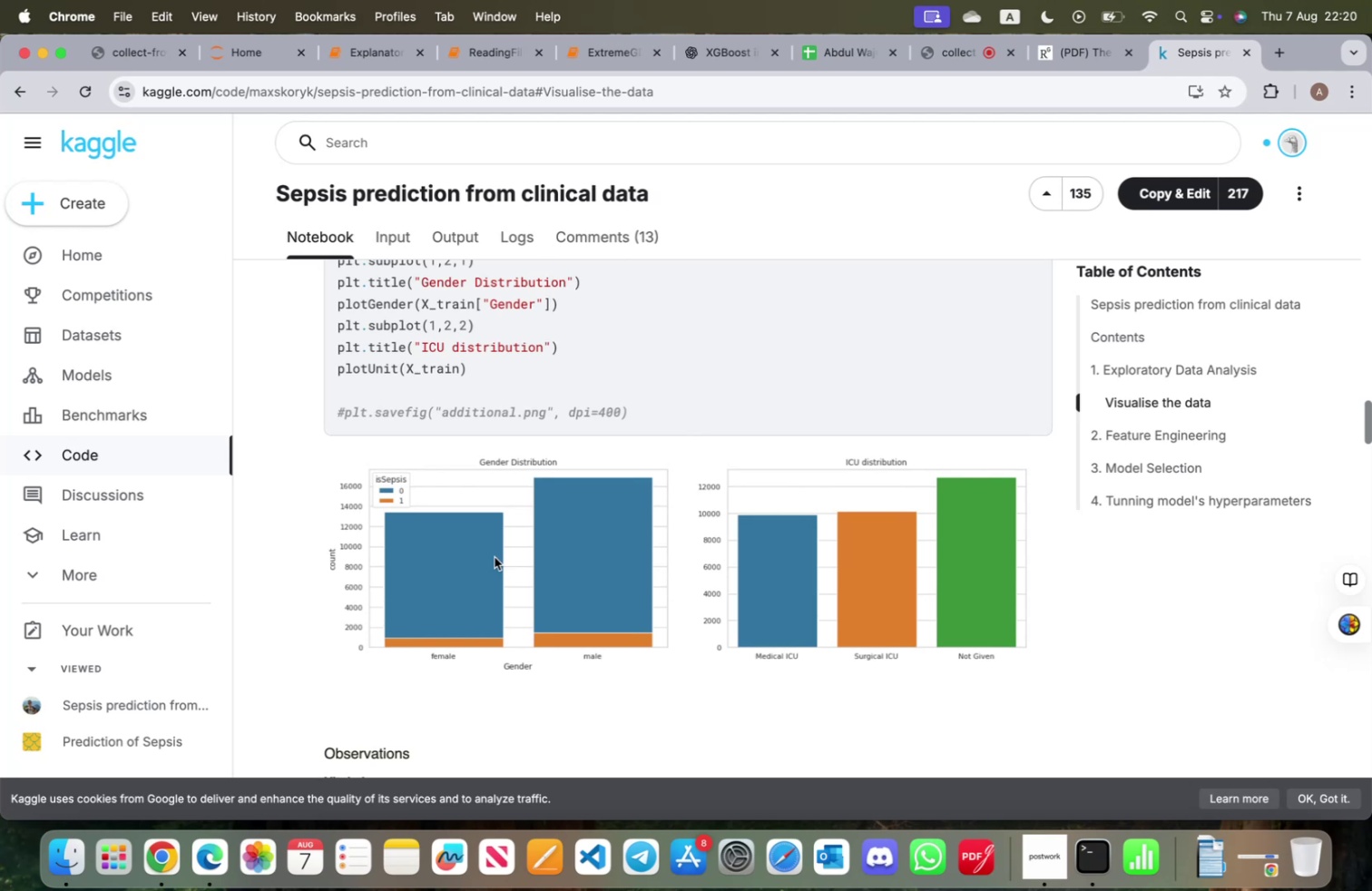 
mouse_move([455, 60])
 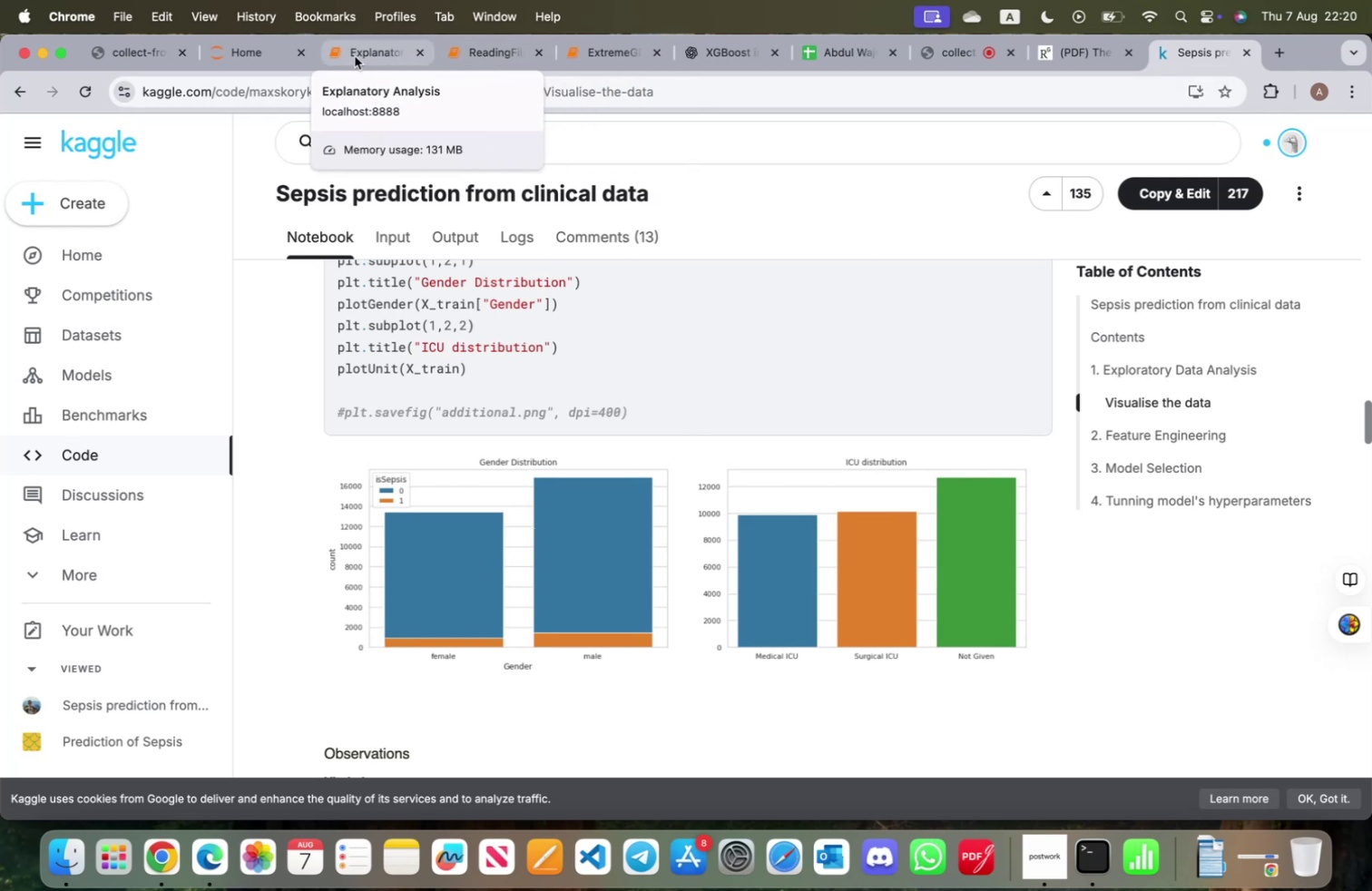 
left_click([358, 55])
 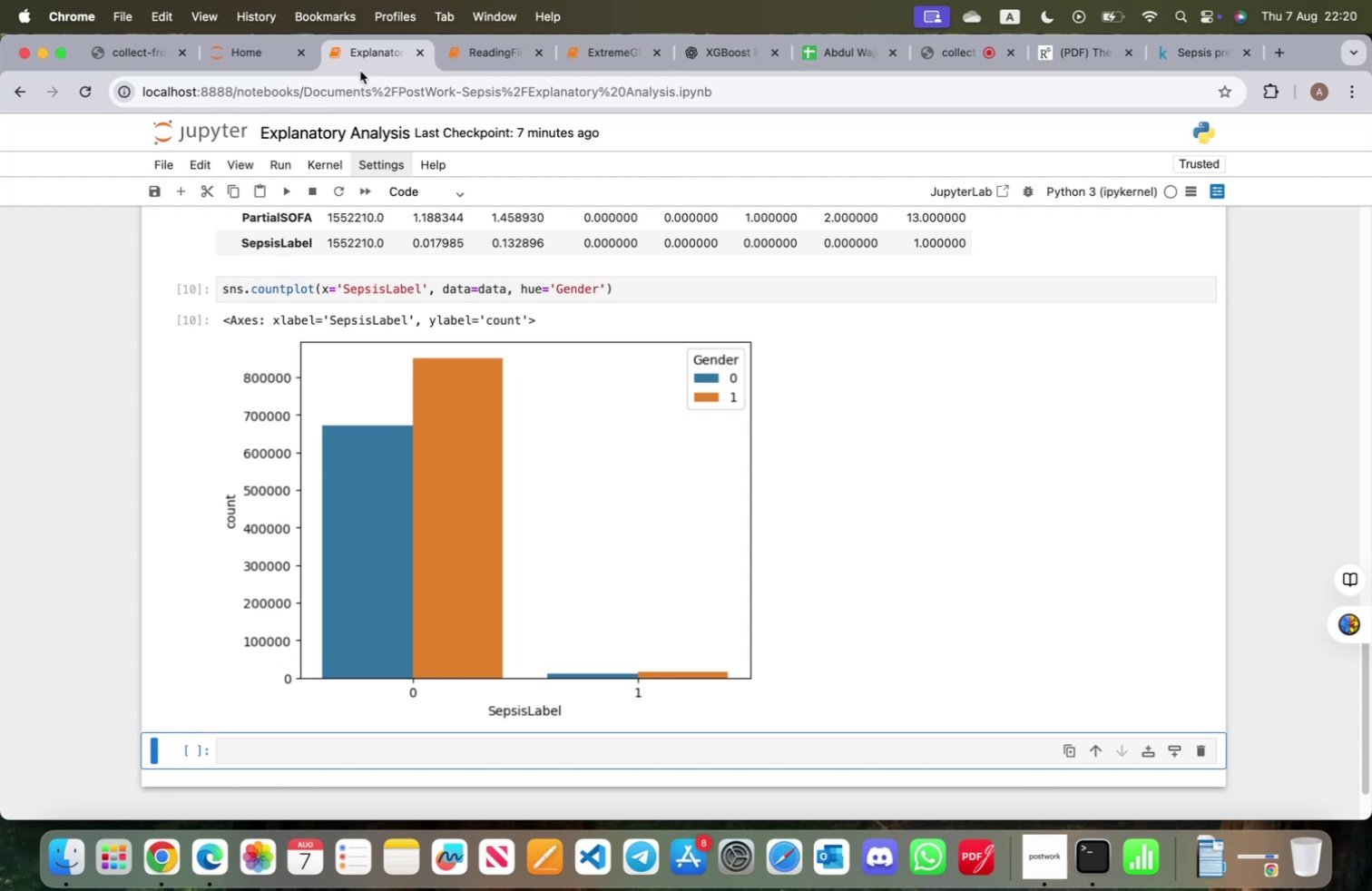 
wait(7.74)
 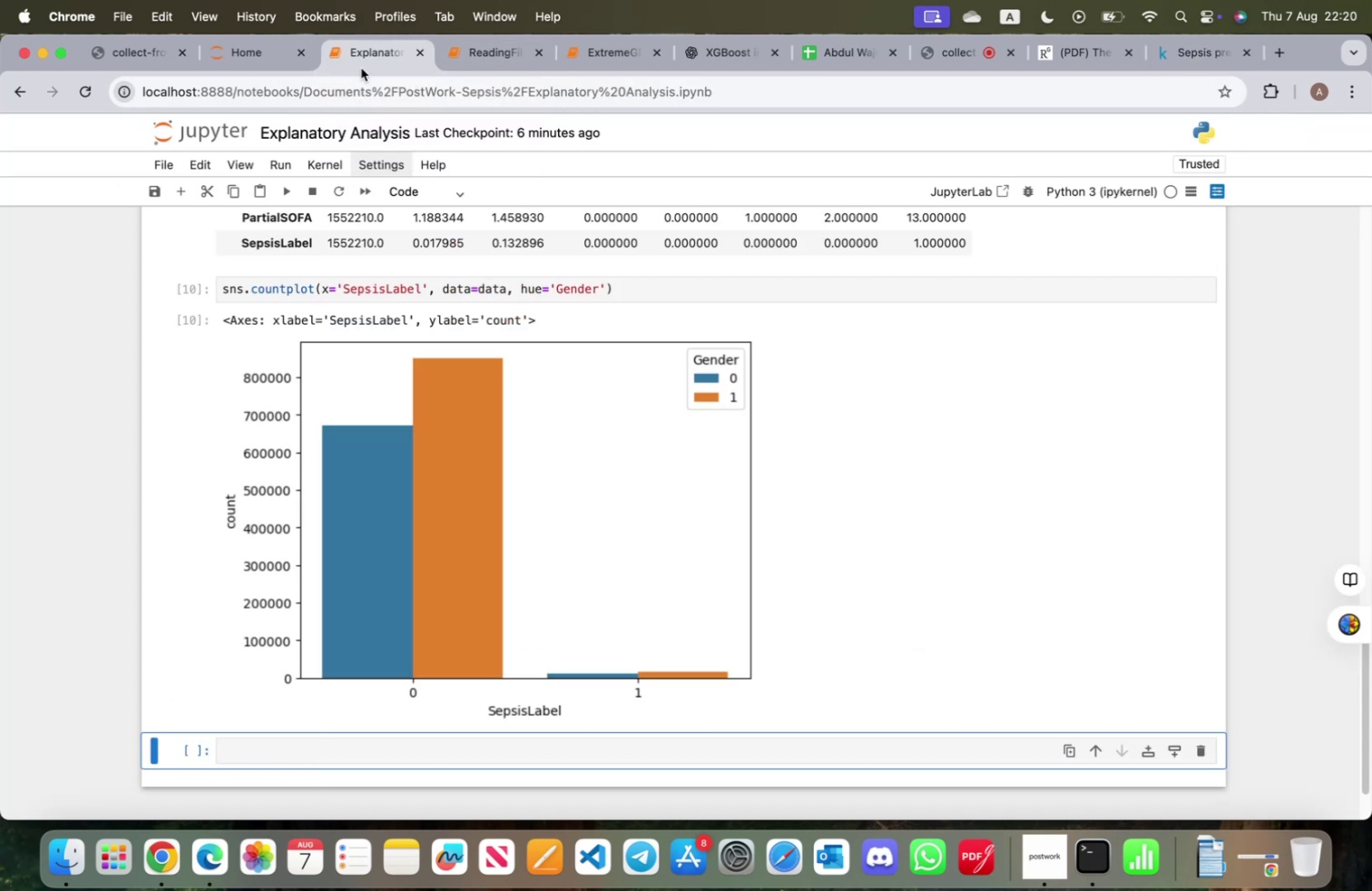 
left_click([507, 54])
 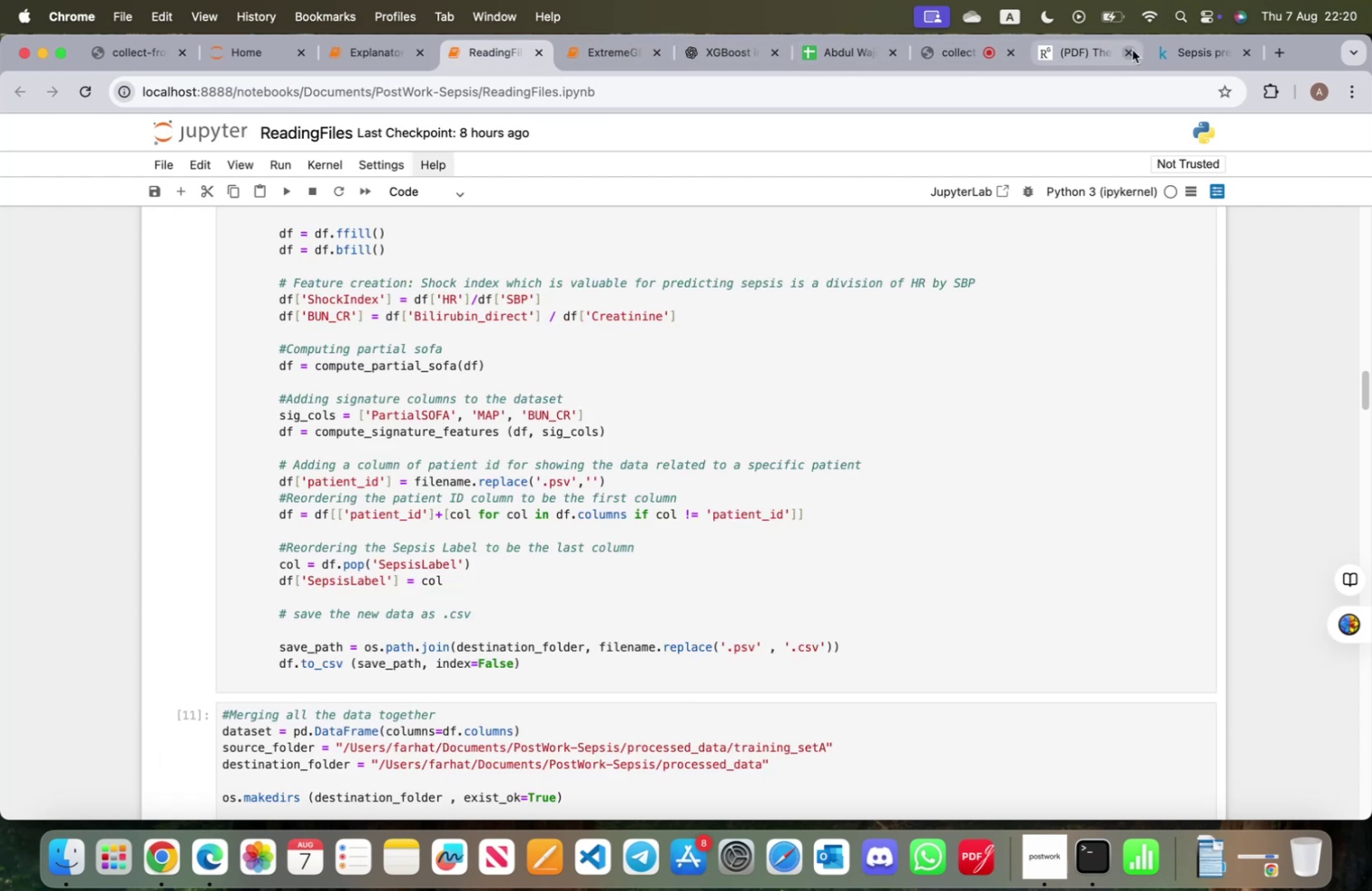 
left_click([1206, 50])
 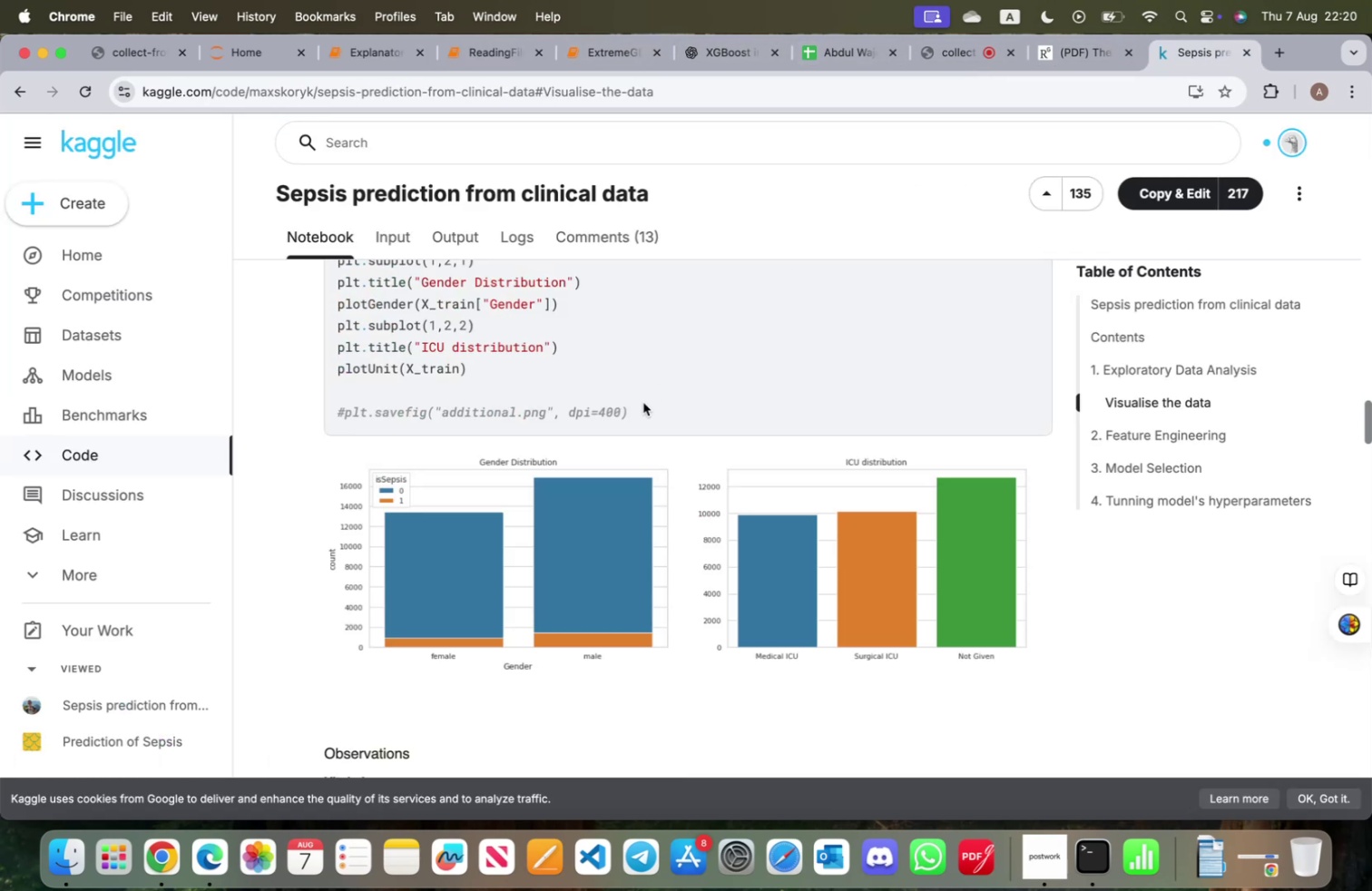 
scroll: coordinate [634, 421], scroll_direction: up, amount: 8.0
 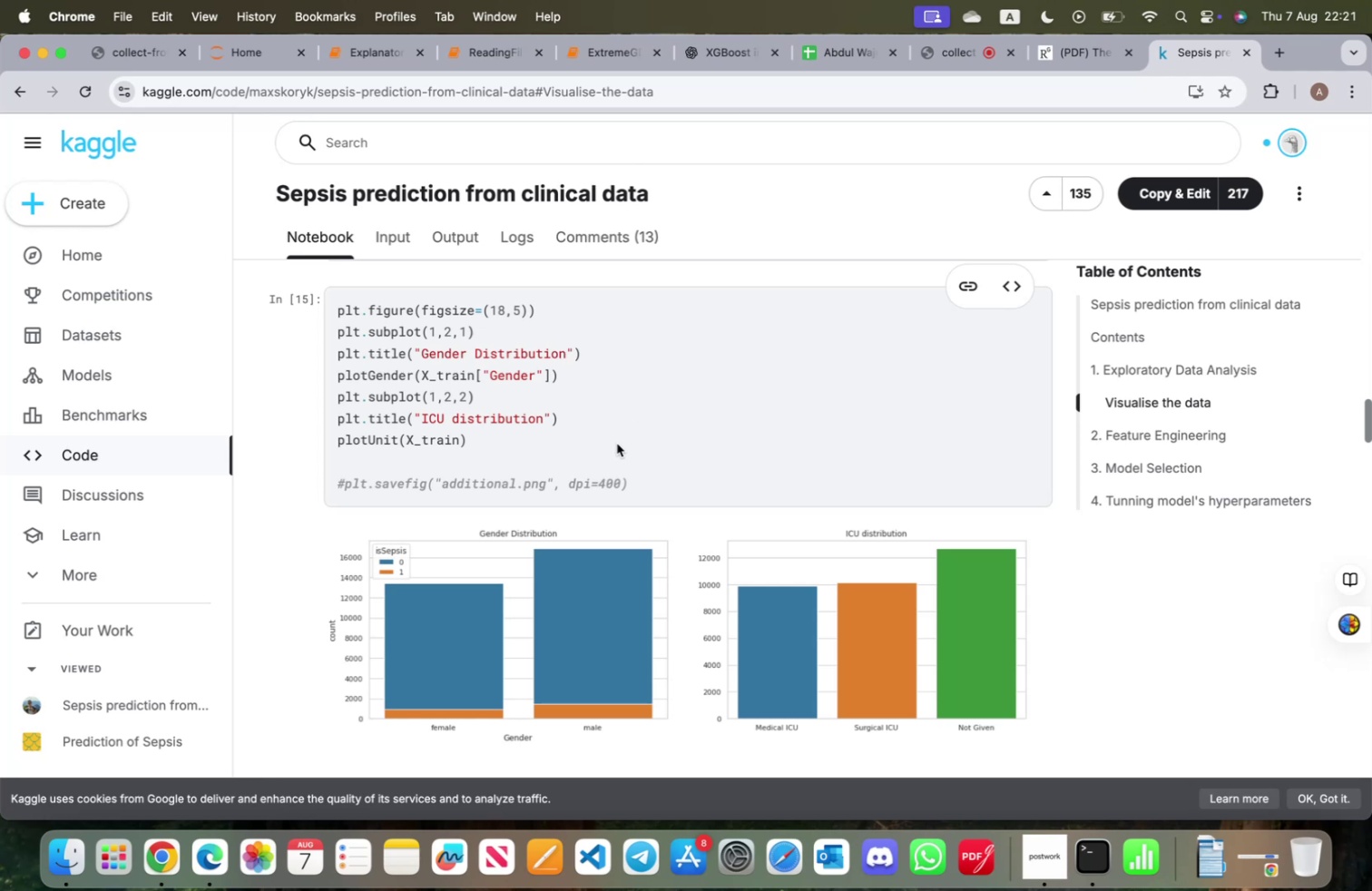 
wait(20.02)
 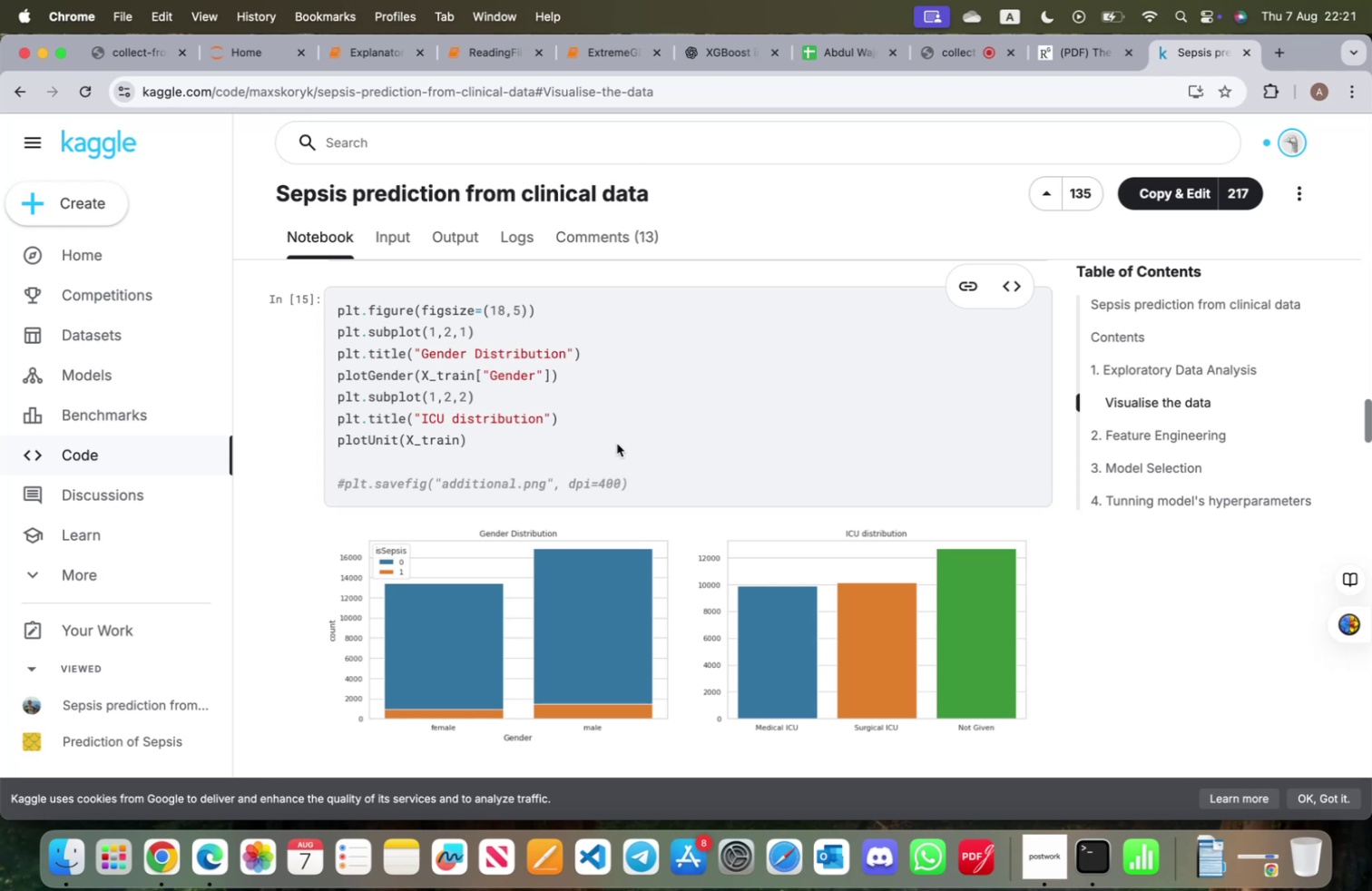 
scroll: coordinate [617, 443], scroll_direction: up, amount: 12.0
 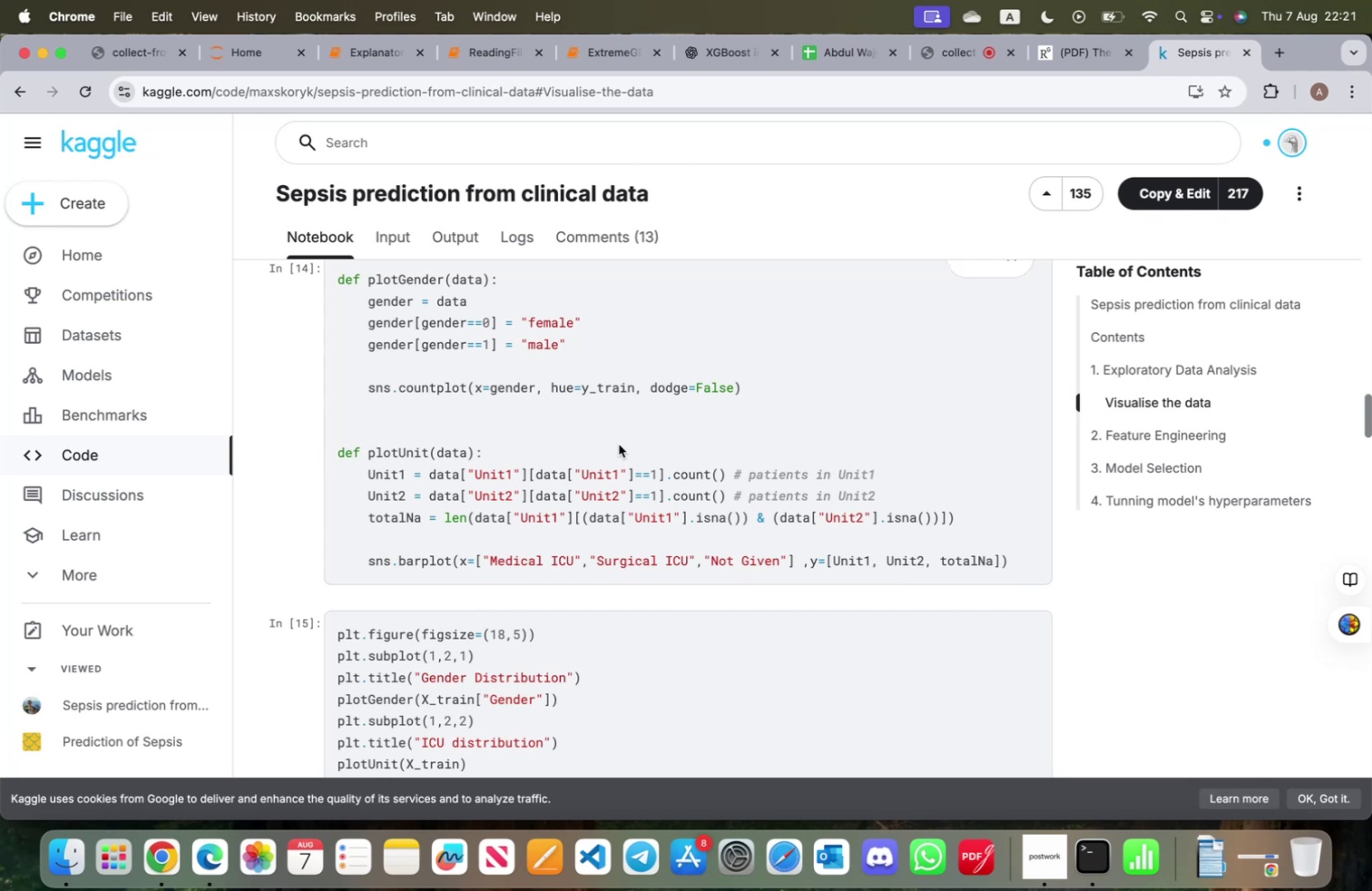 
wait(17.81)
 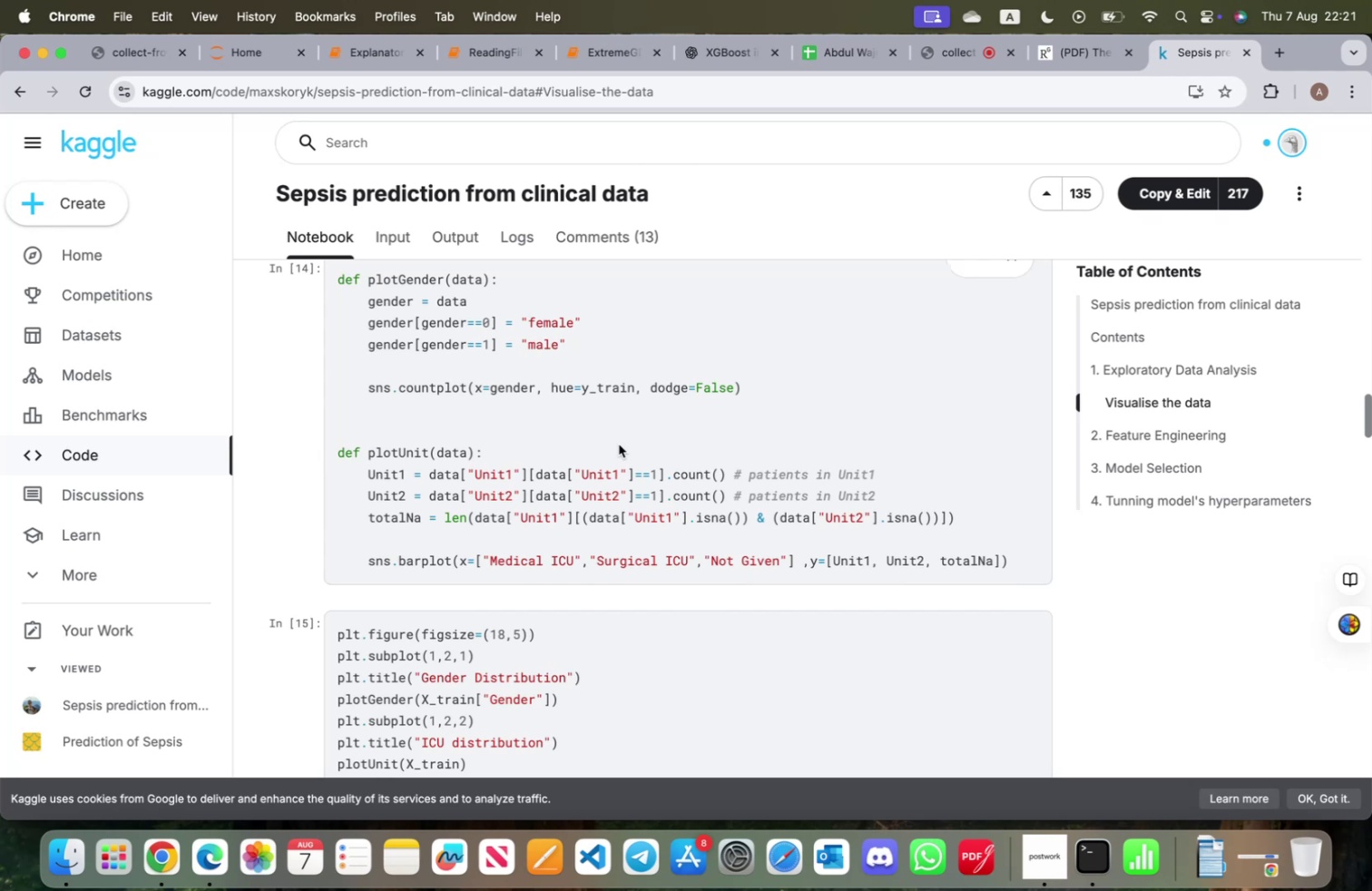 
scroll: coordinate [618, 445], scroll_direction: down, amount: 4.0
 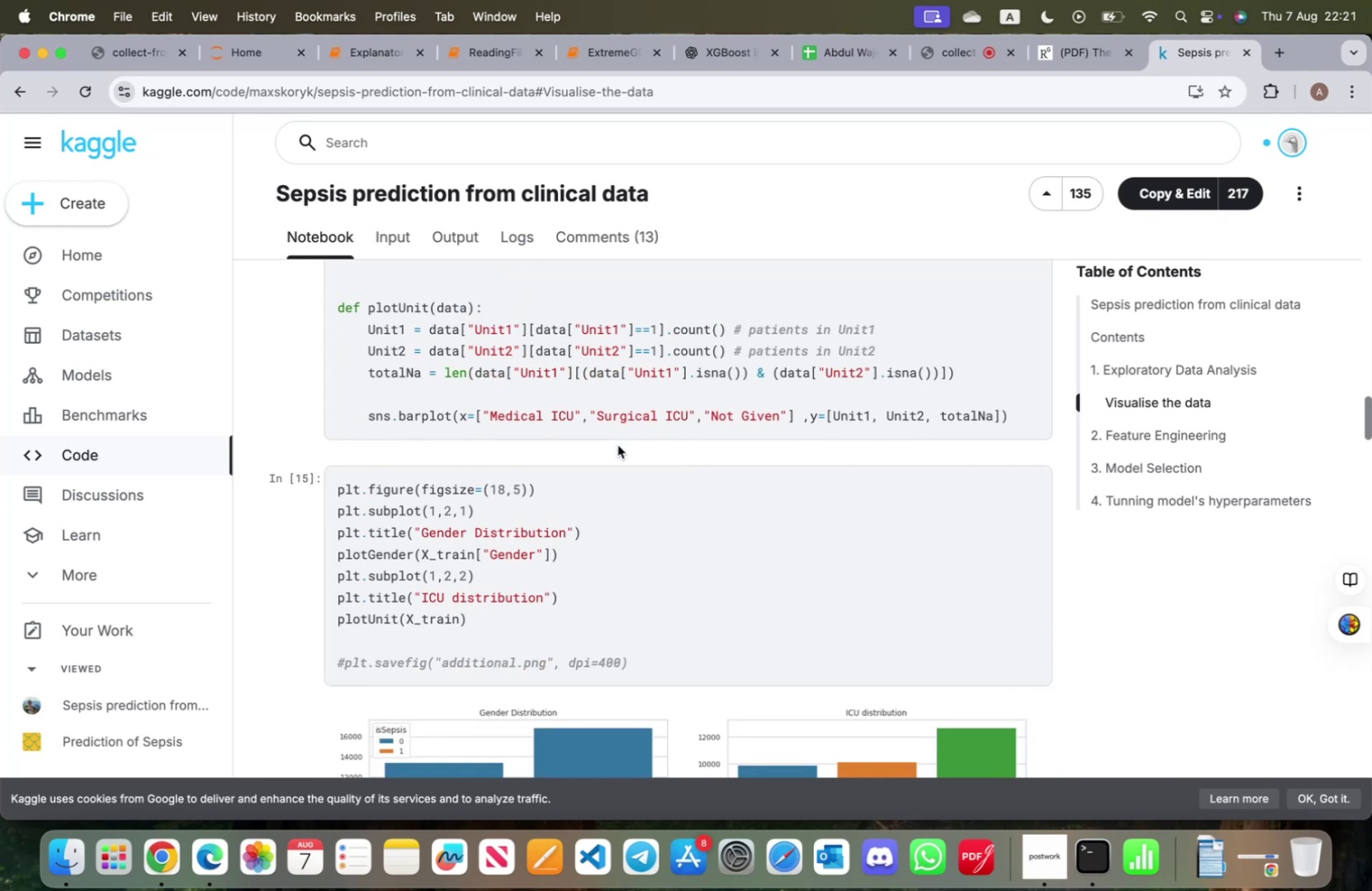 
scroll: coordinate [618, 445], scroll_direction: up, amount: 7.0
 